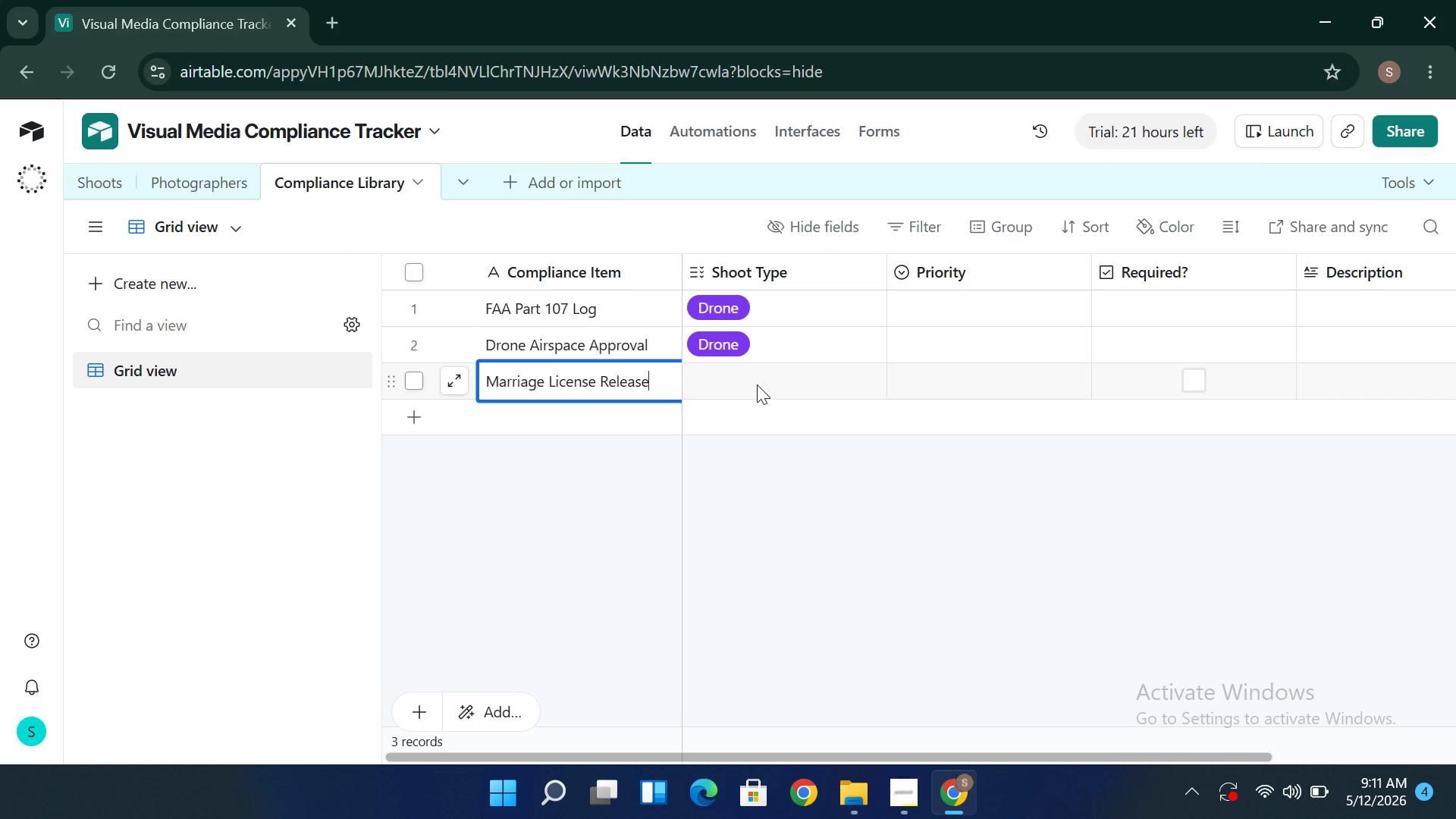 
left_click([757, 385])
 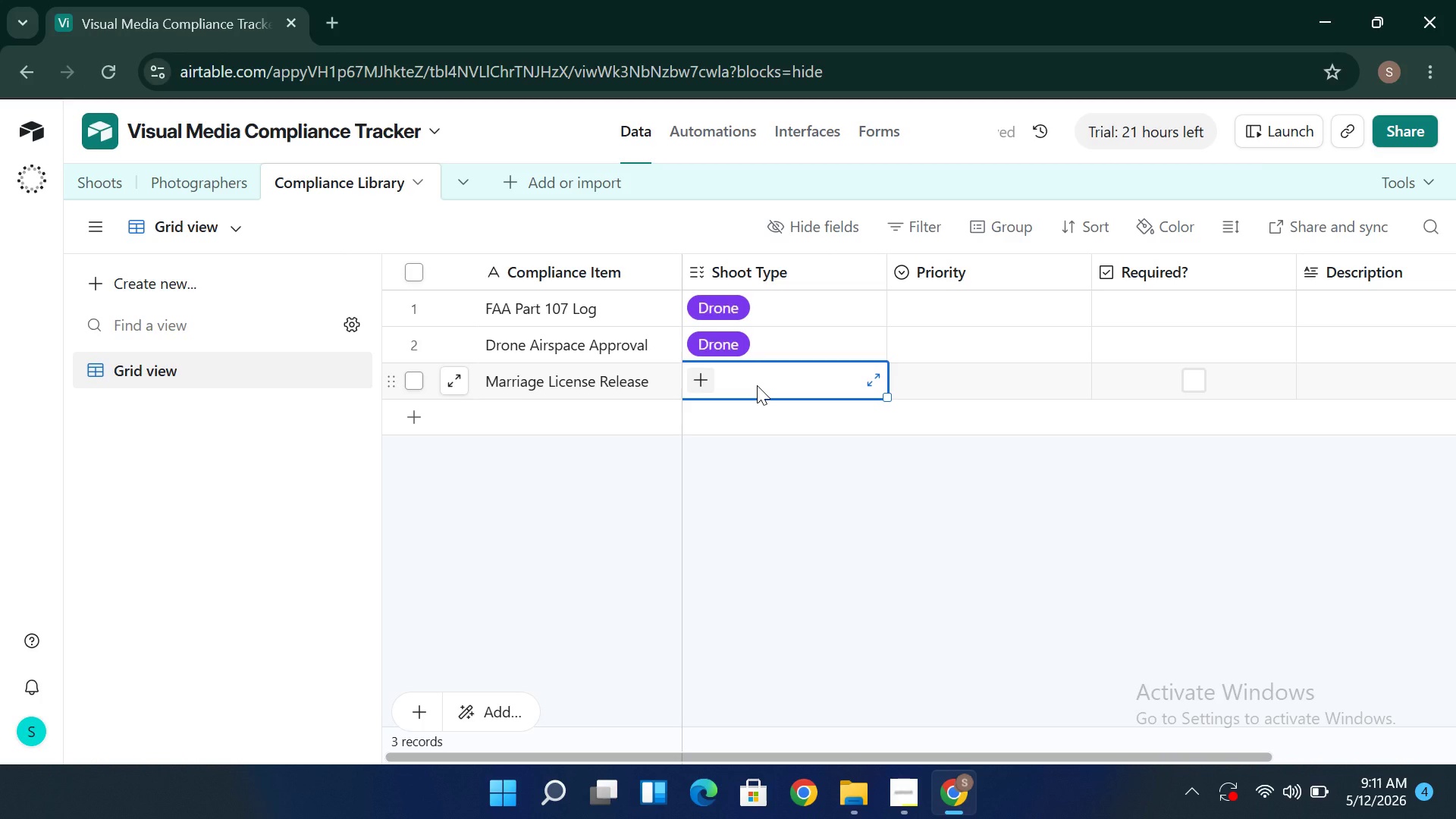 
type(Wedding)
 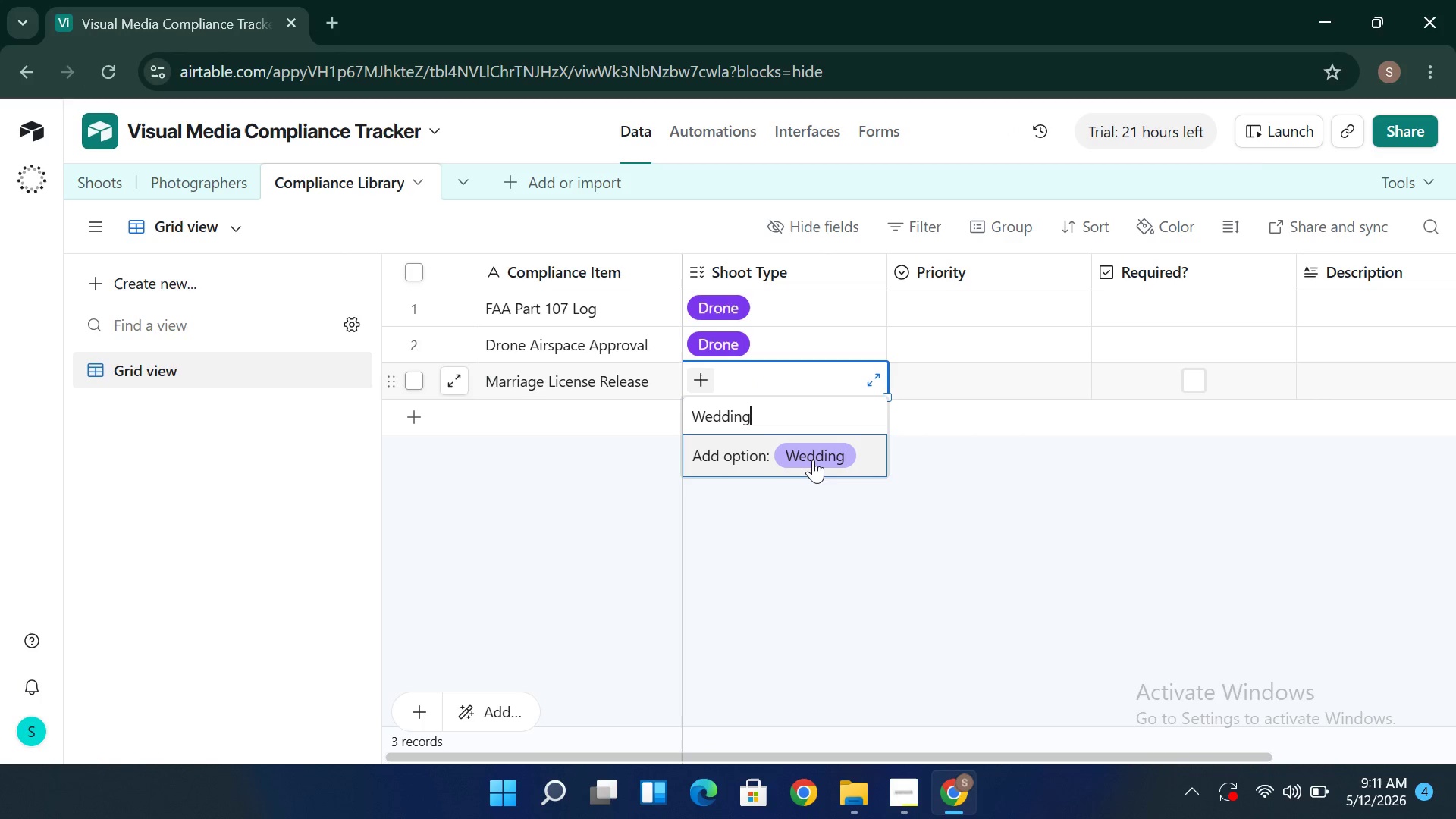 
left_click([813, 460])
 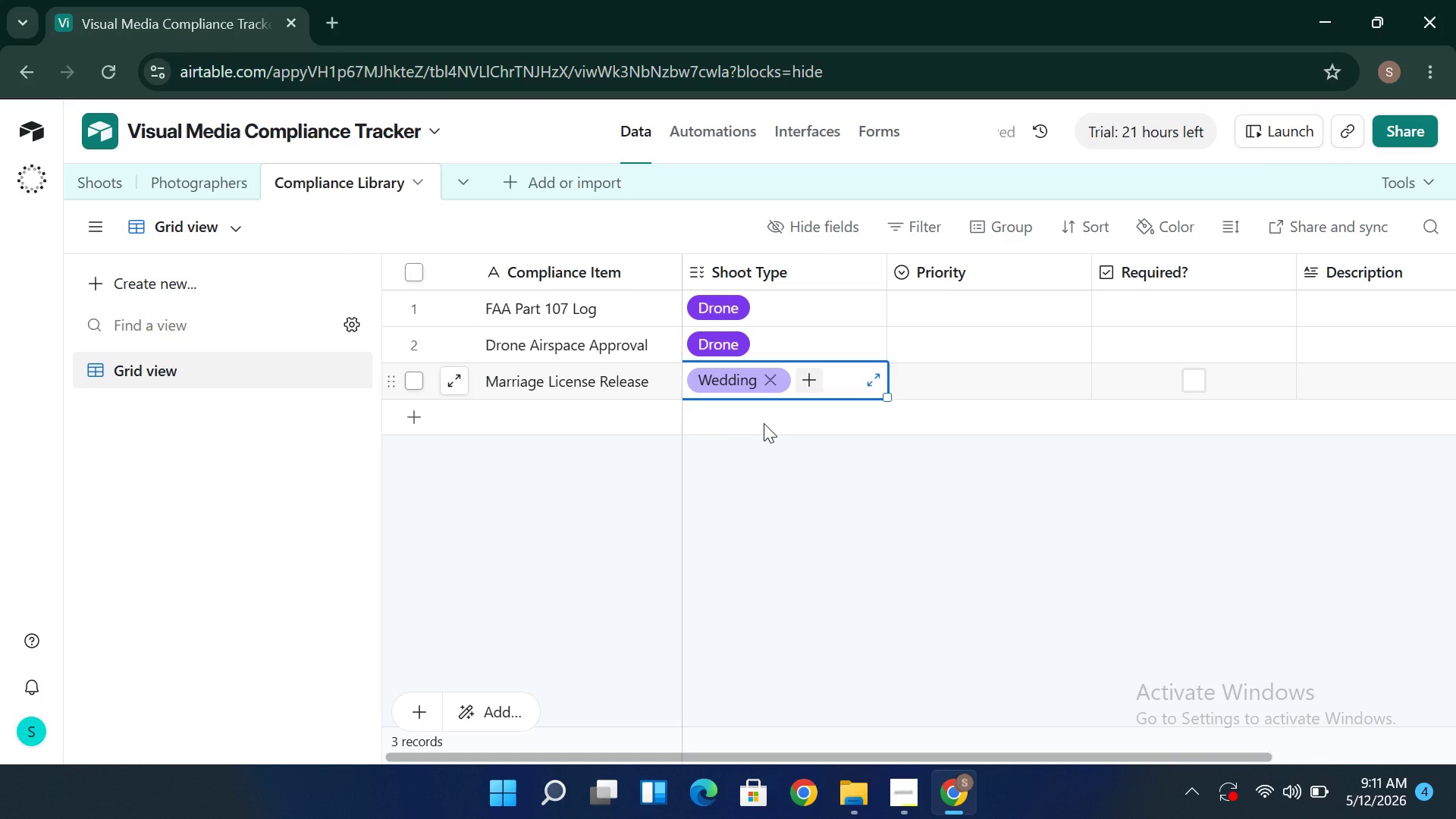 
left_click([764, 423])
 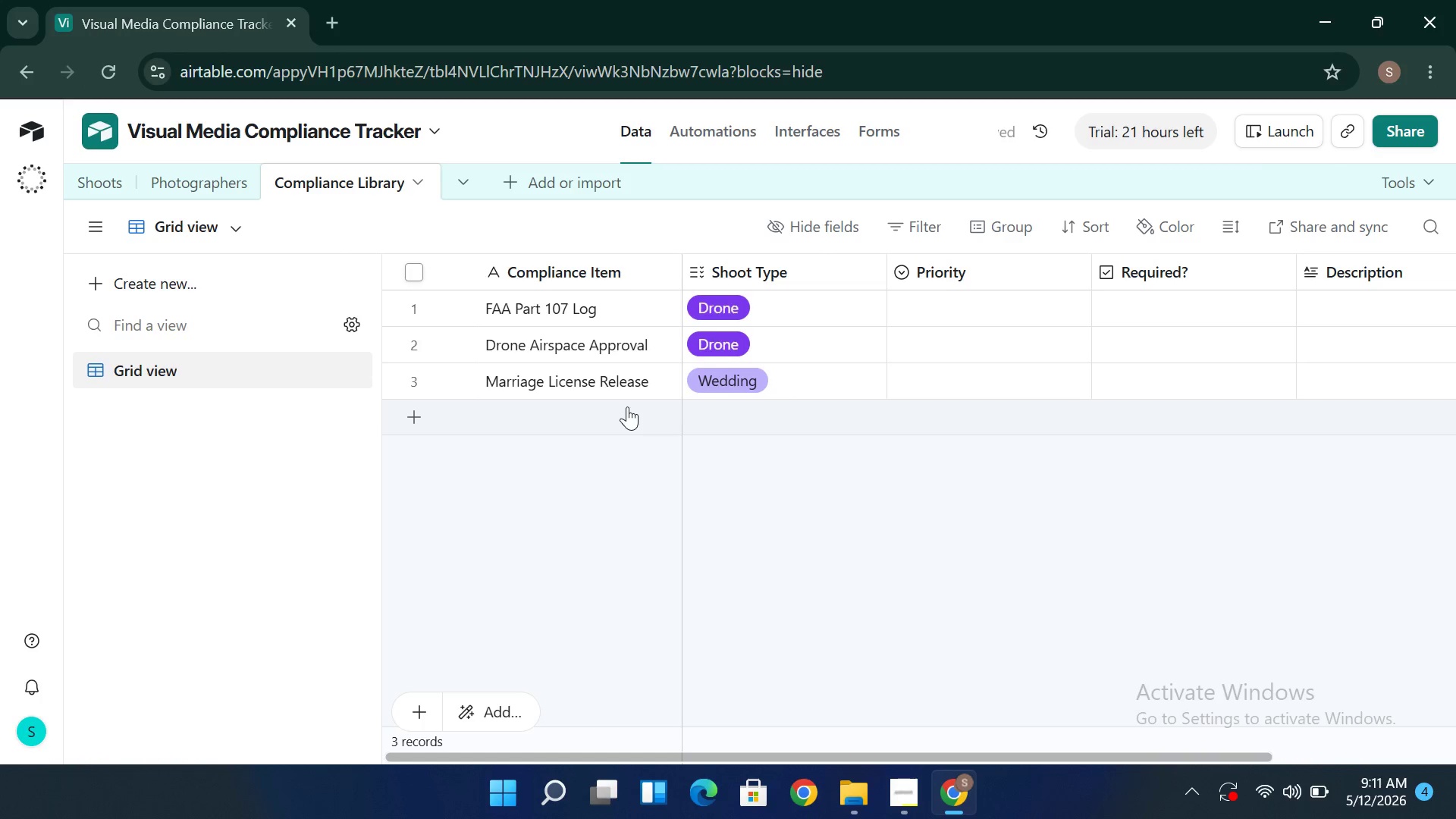 
left_click([627, 413])
 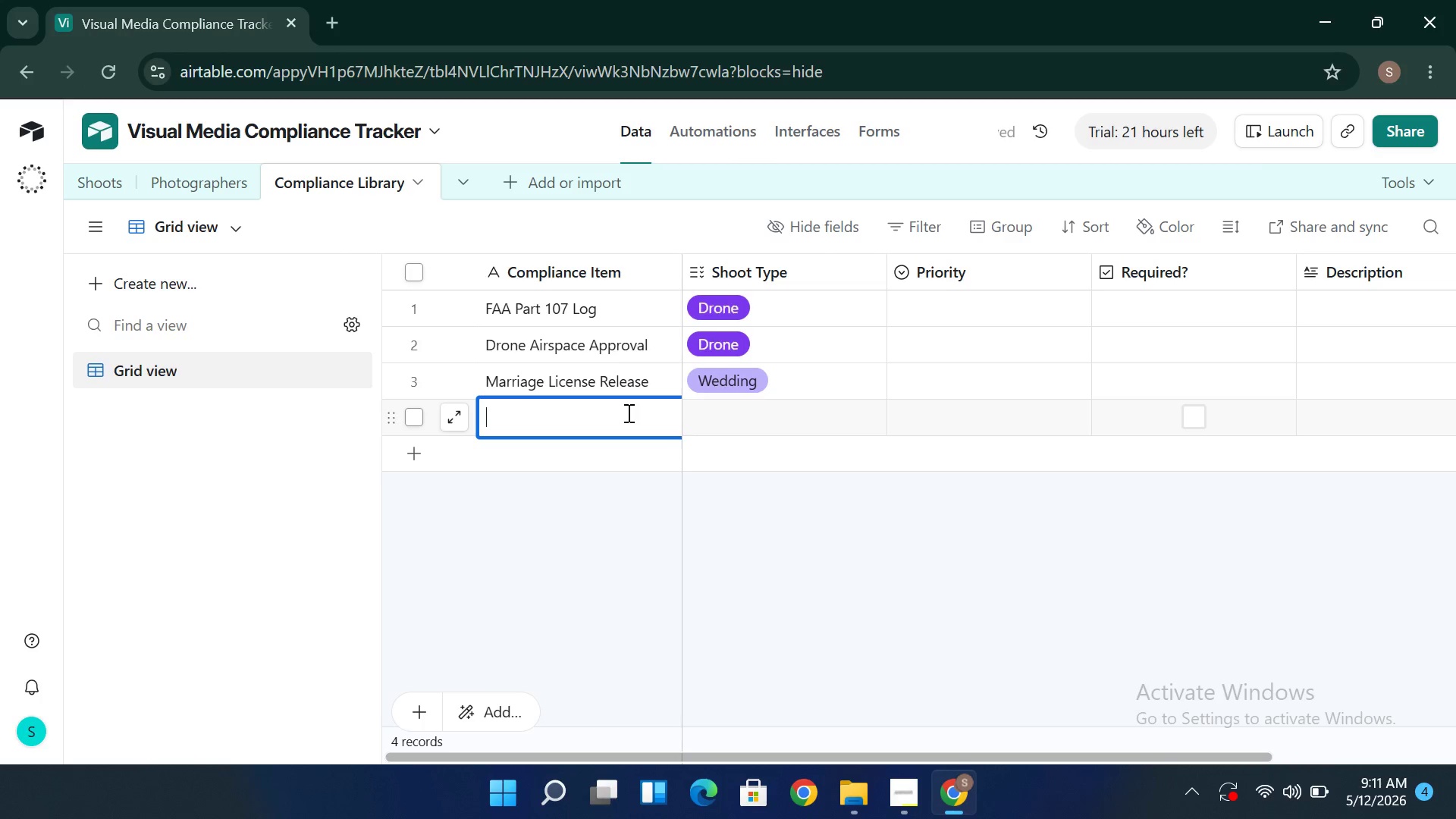 
wait(7.12)
 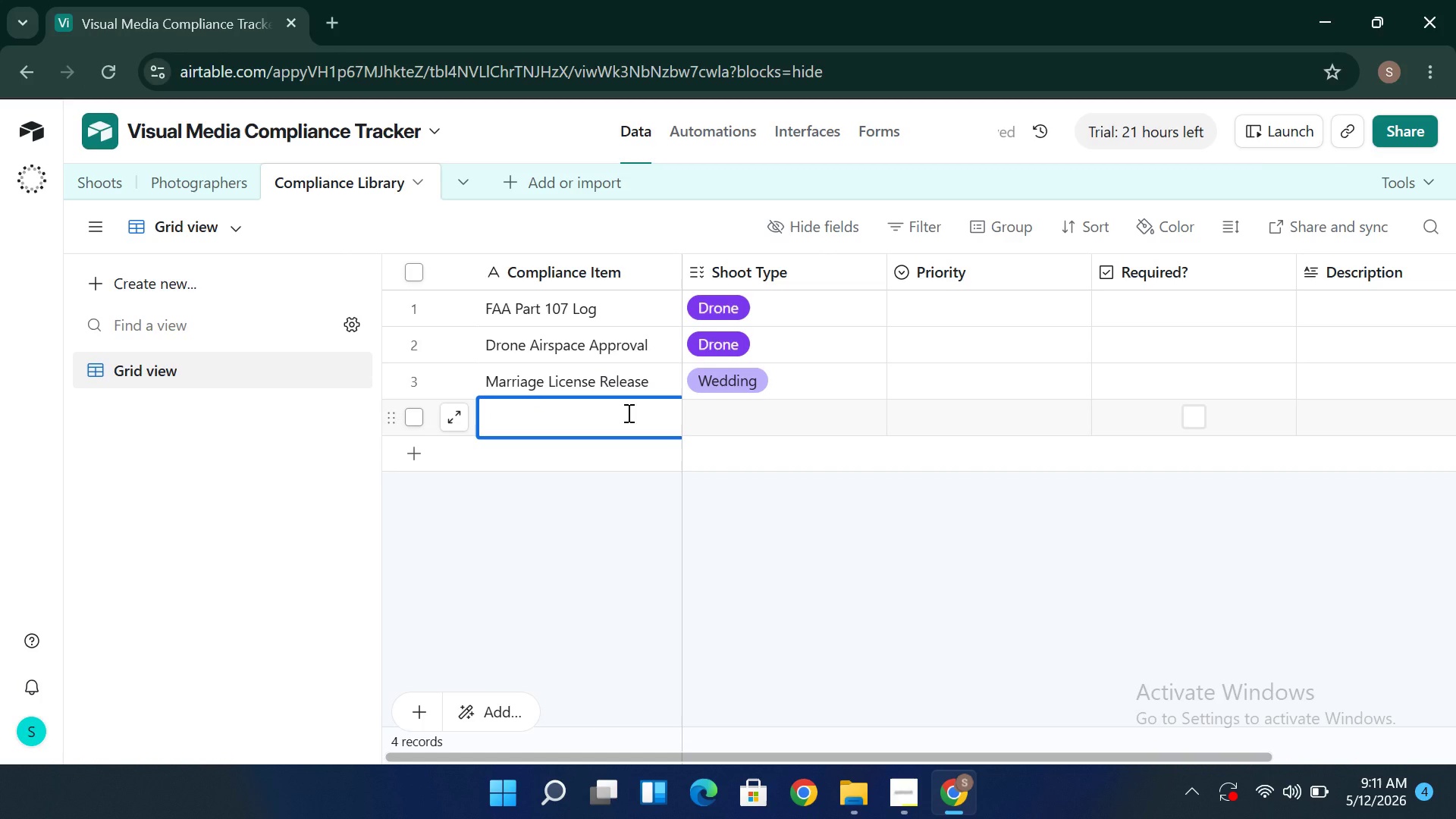 
type(Model release)
 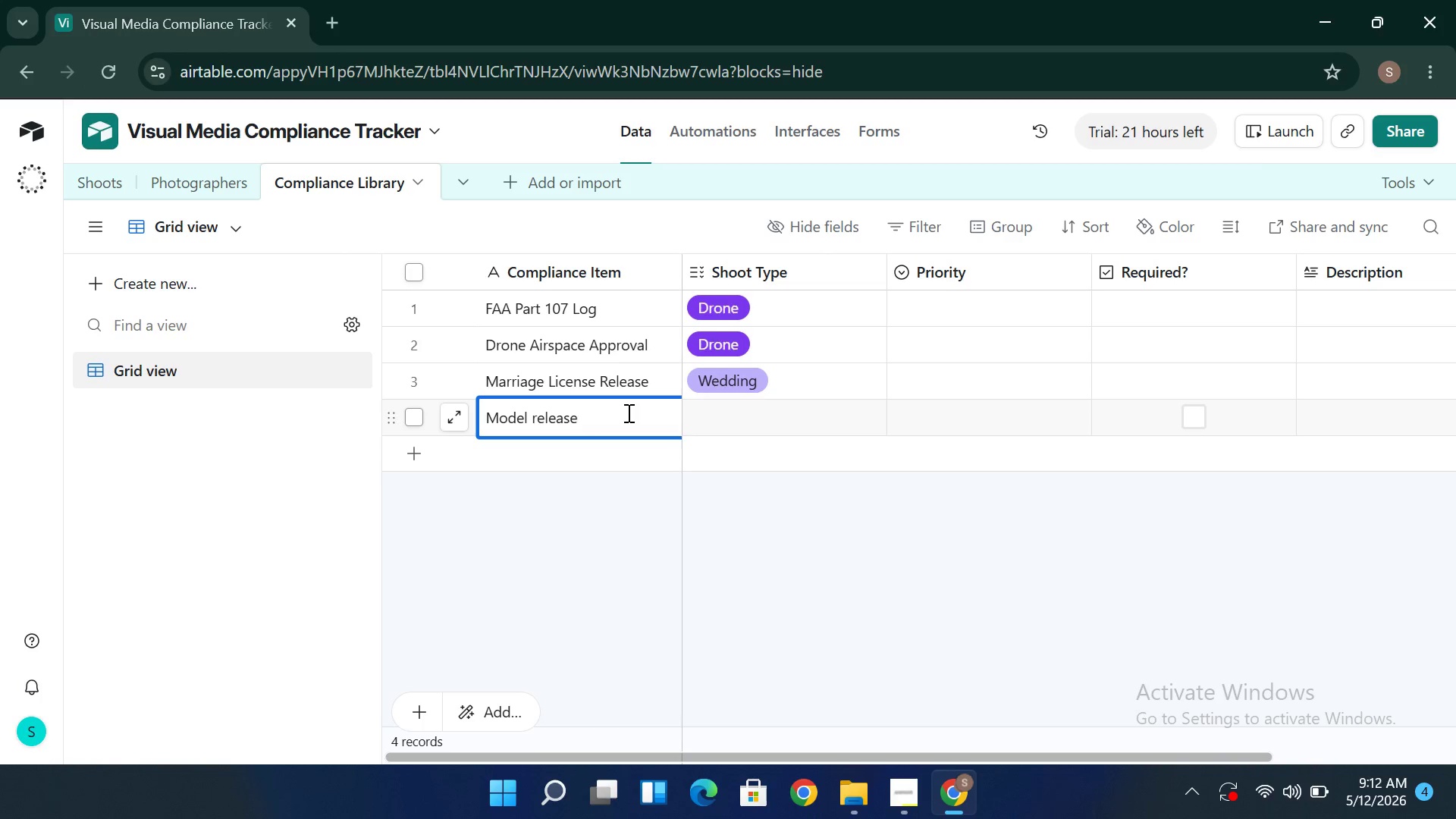 
hold_key(key=ArrowLeft, duration=0.58)
 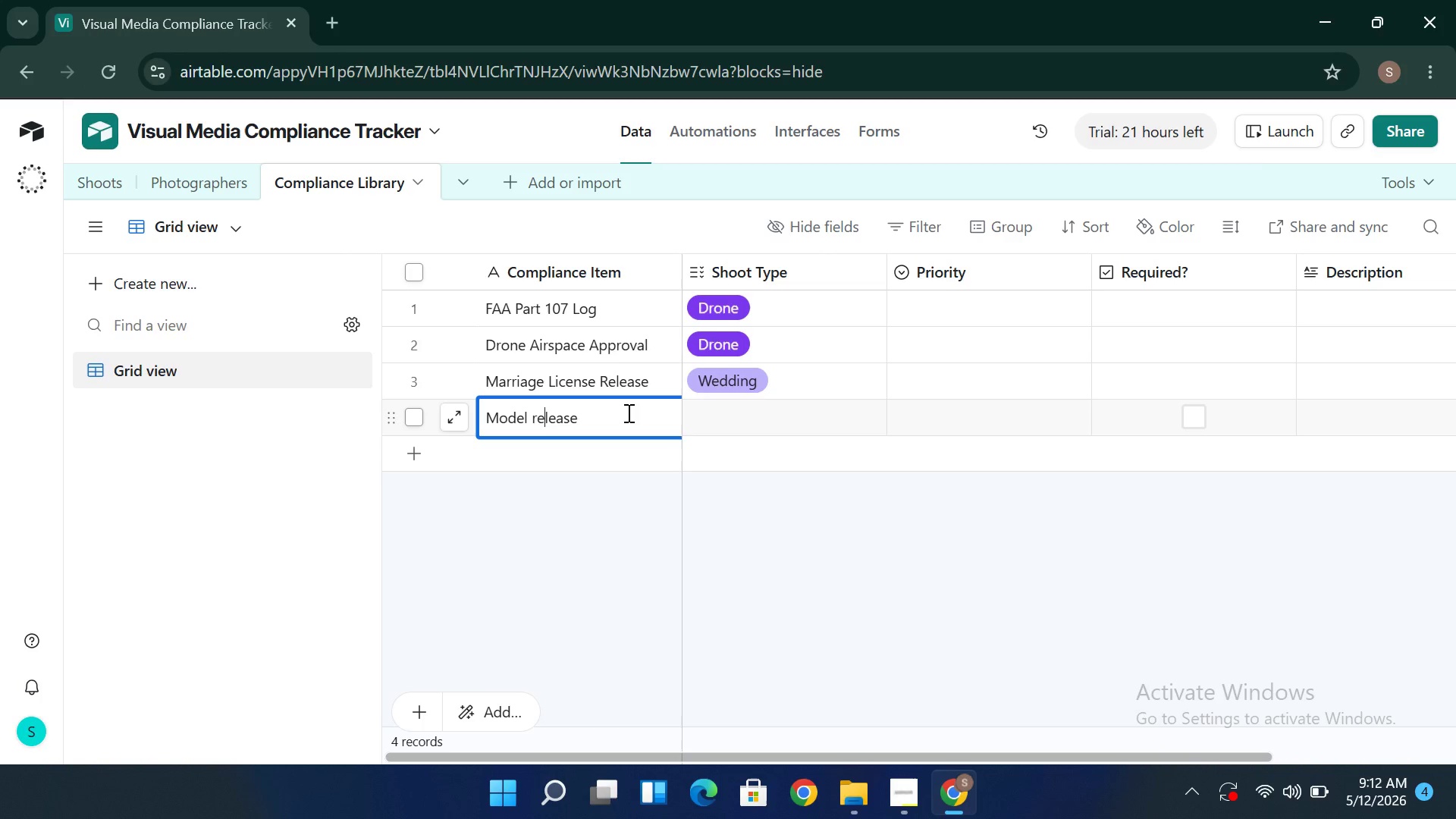 
key(ArrowLeft)
 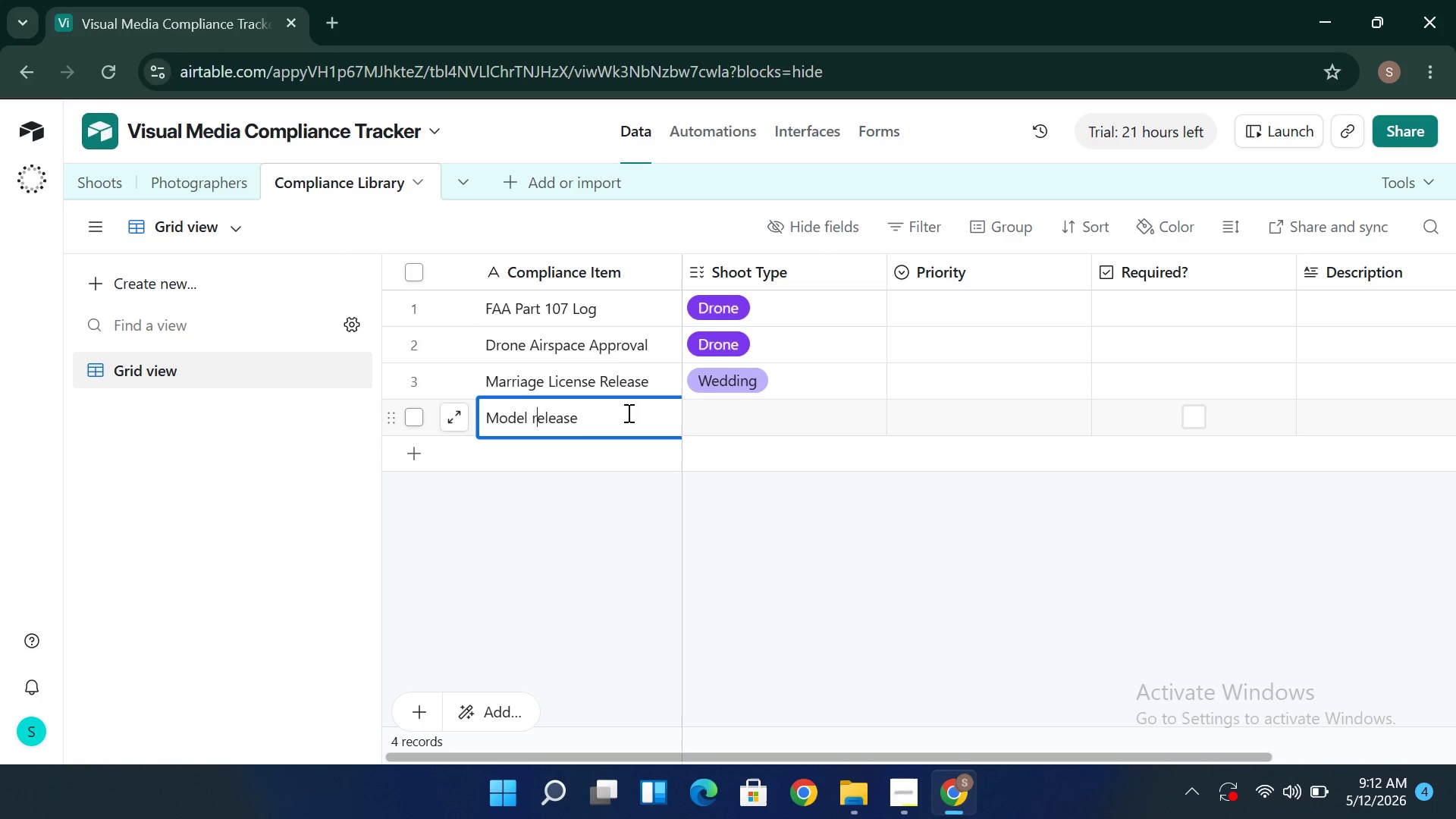 
key(ArrowLeft)
 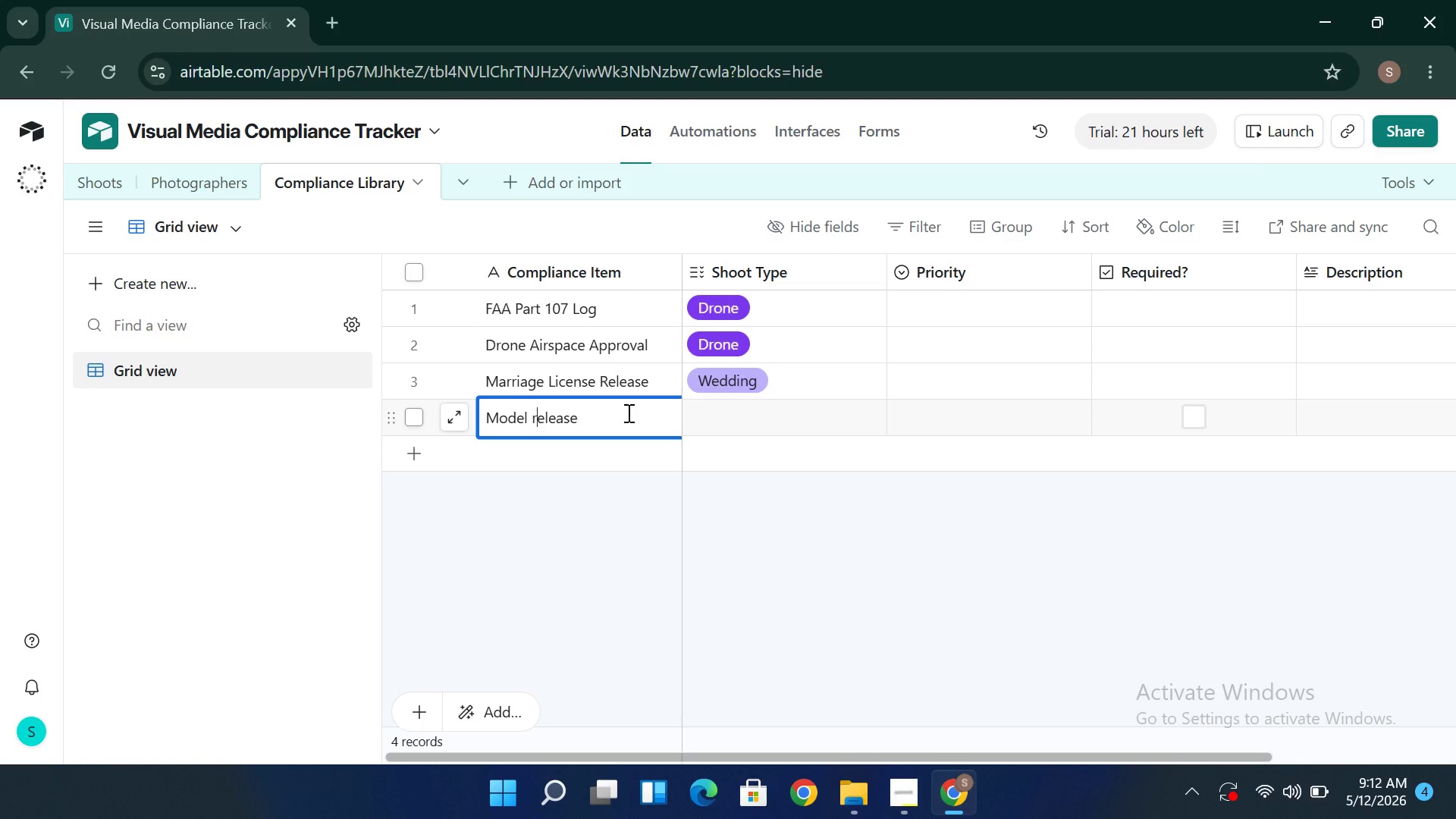 
key(Backspace)
 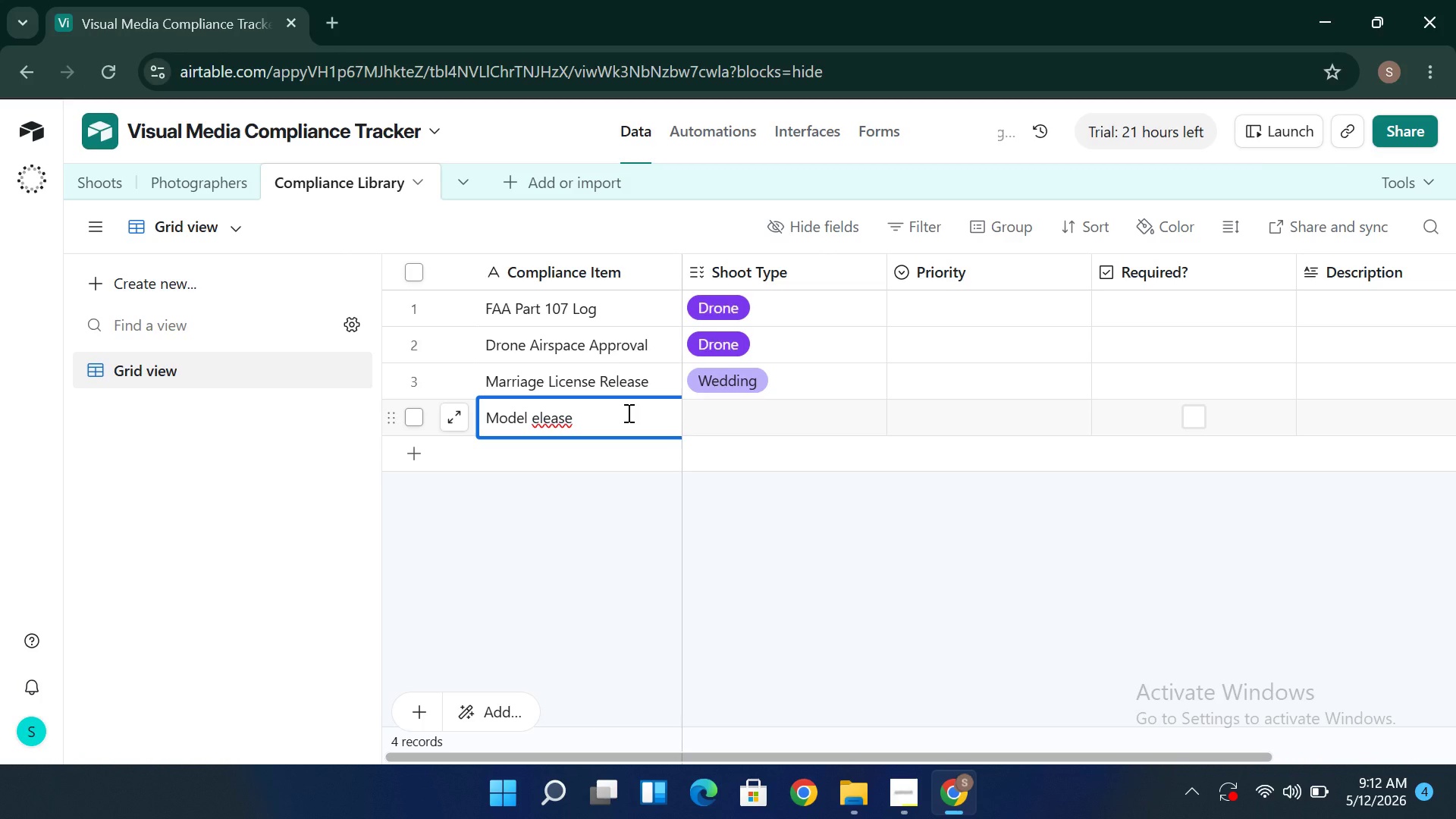 
hold_key(key=ShiftLeft, duration=1.5)
 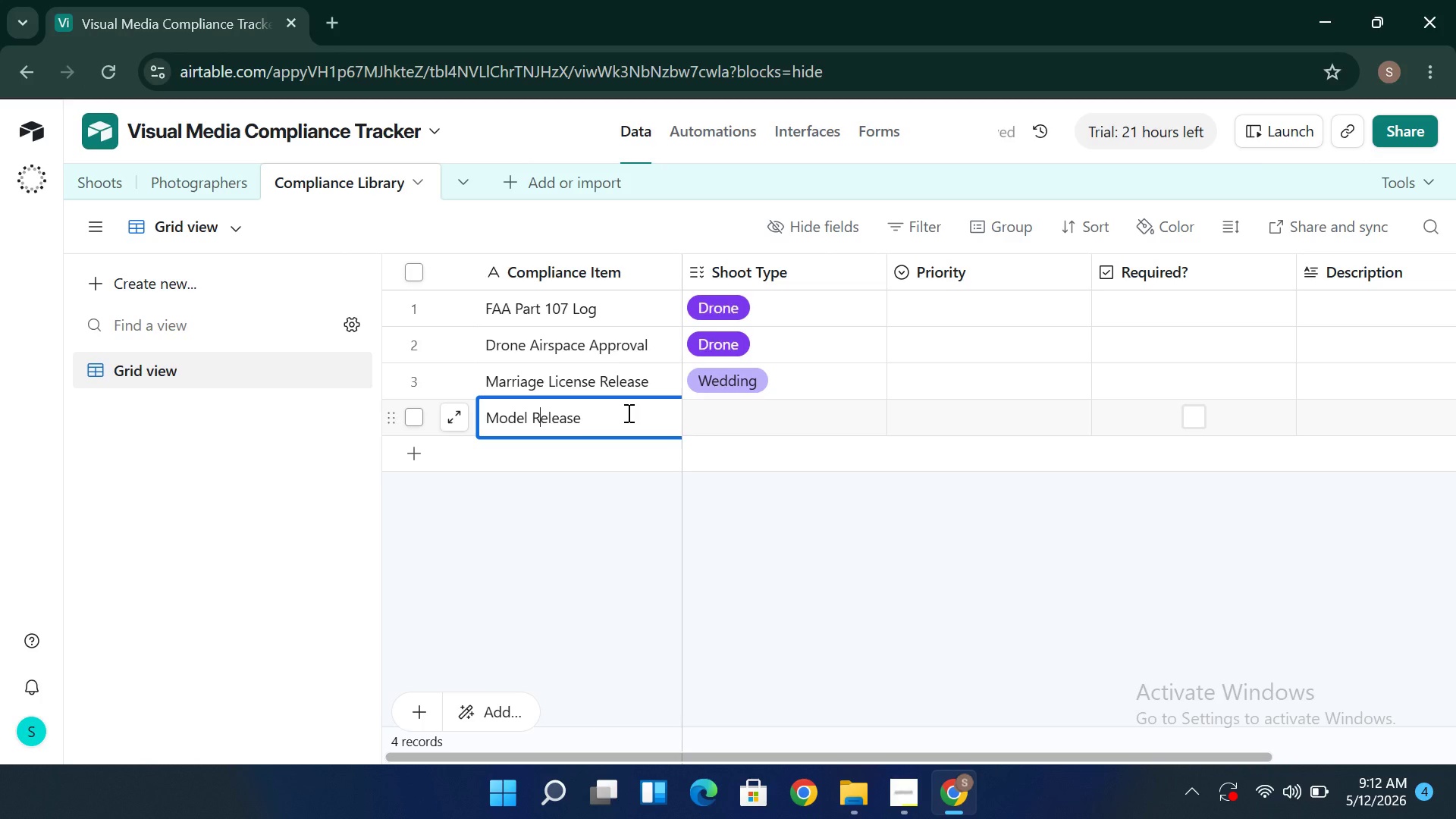 
key(Shift+R)
 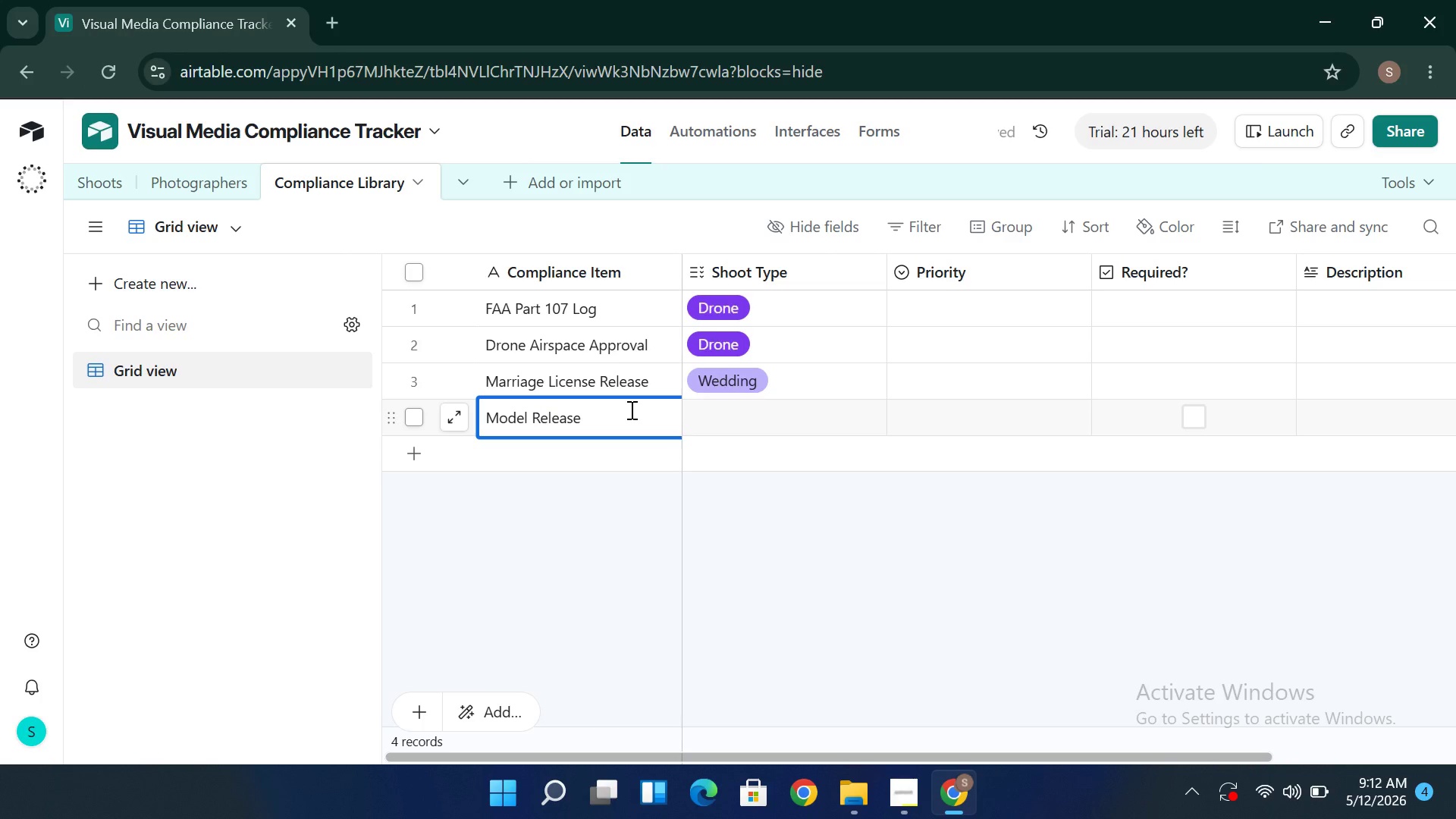 
hold_key(key=ArrowRight, duration=0.39)
 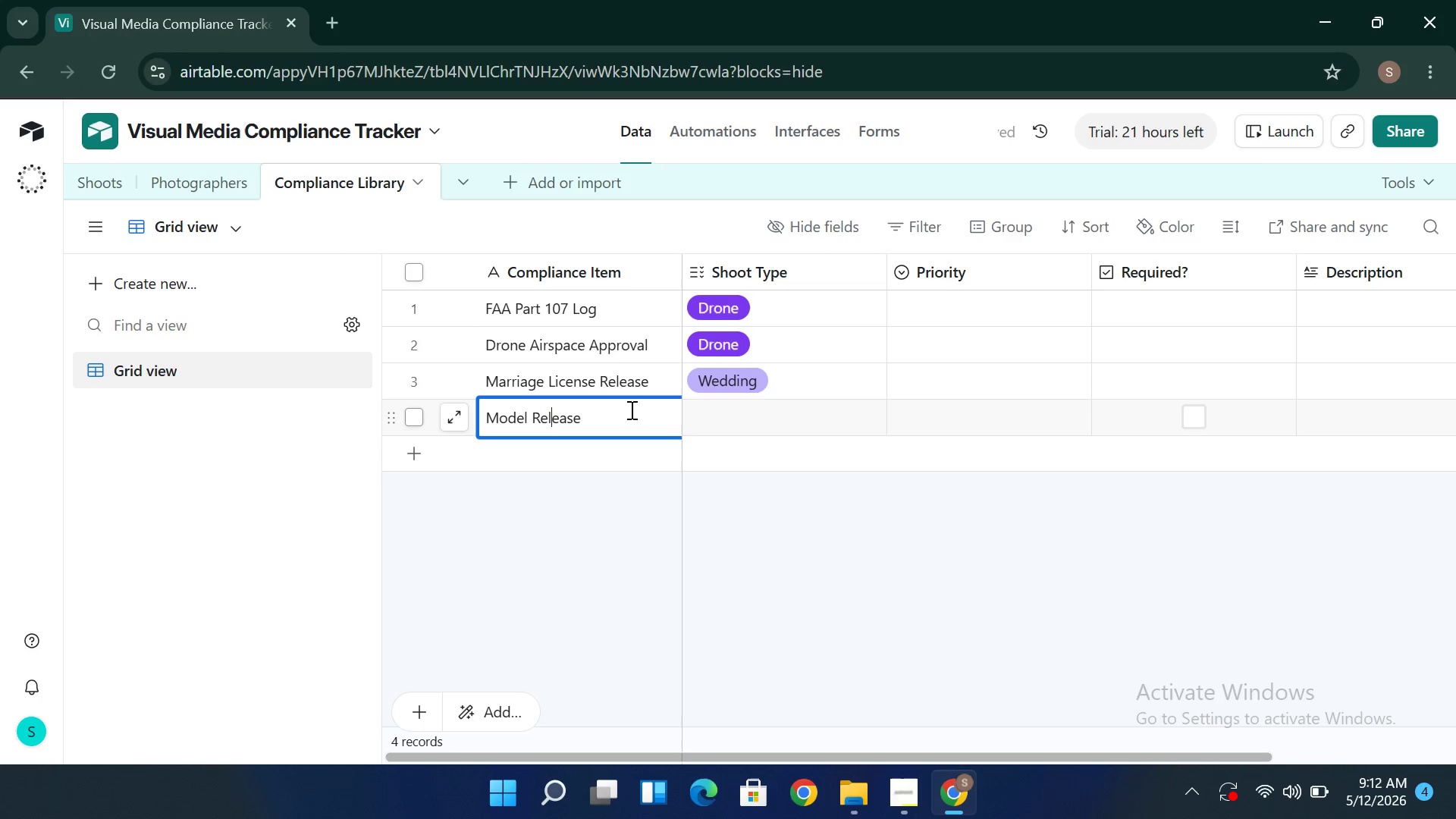 
key(ArrowRight)
 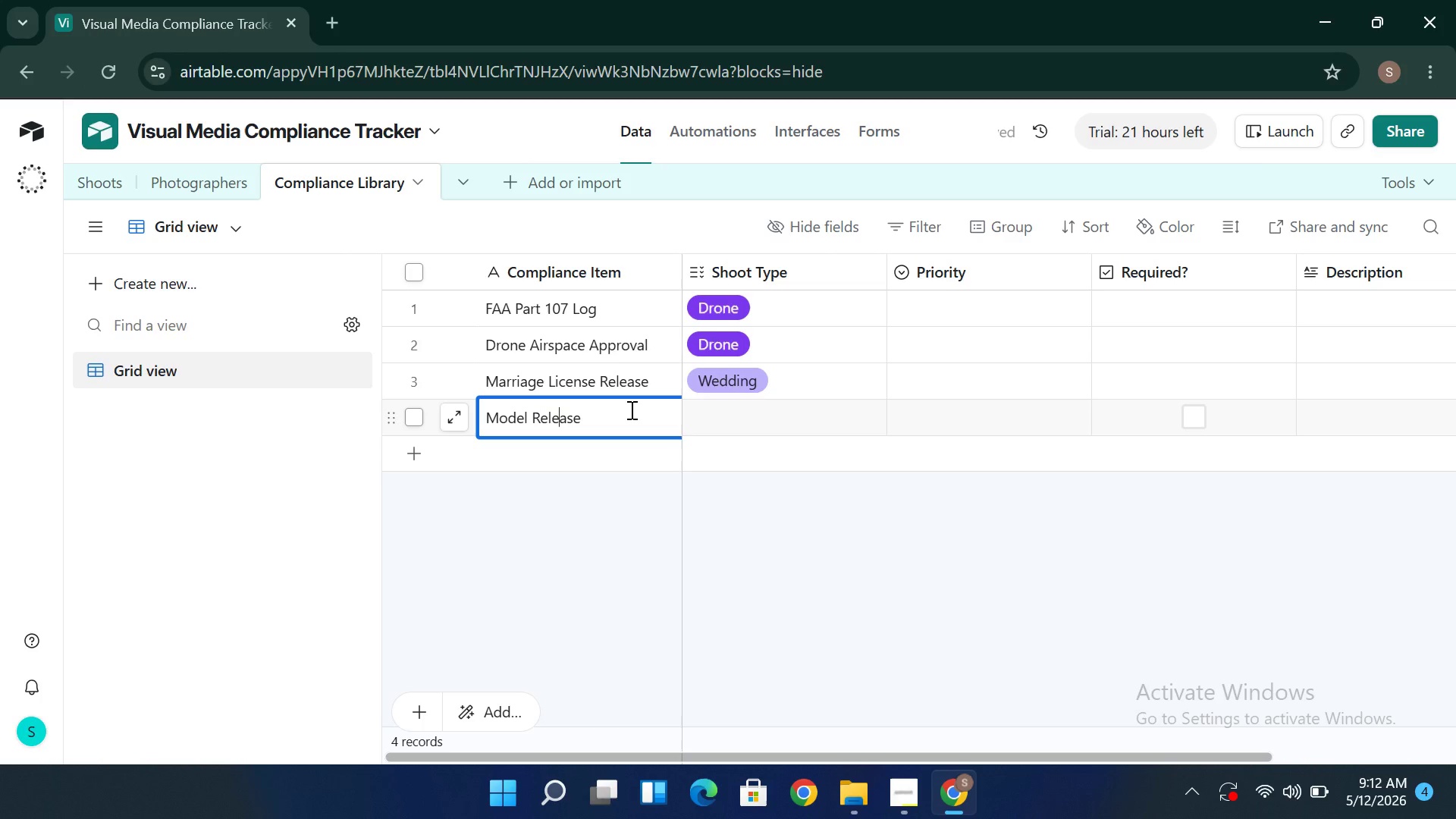 
key(ArrowRight)
 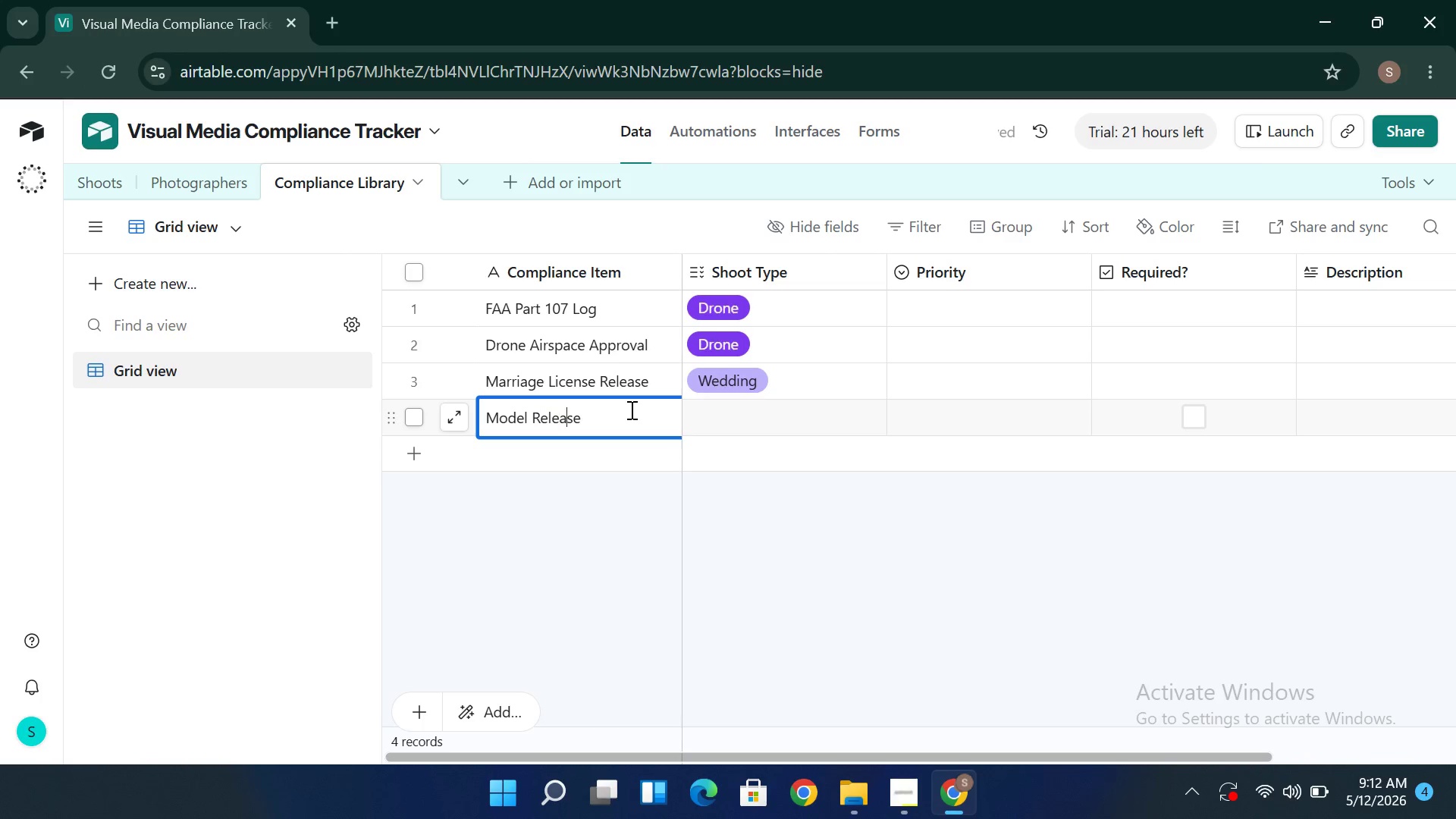 
key(ArrowRight)
 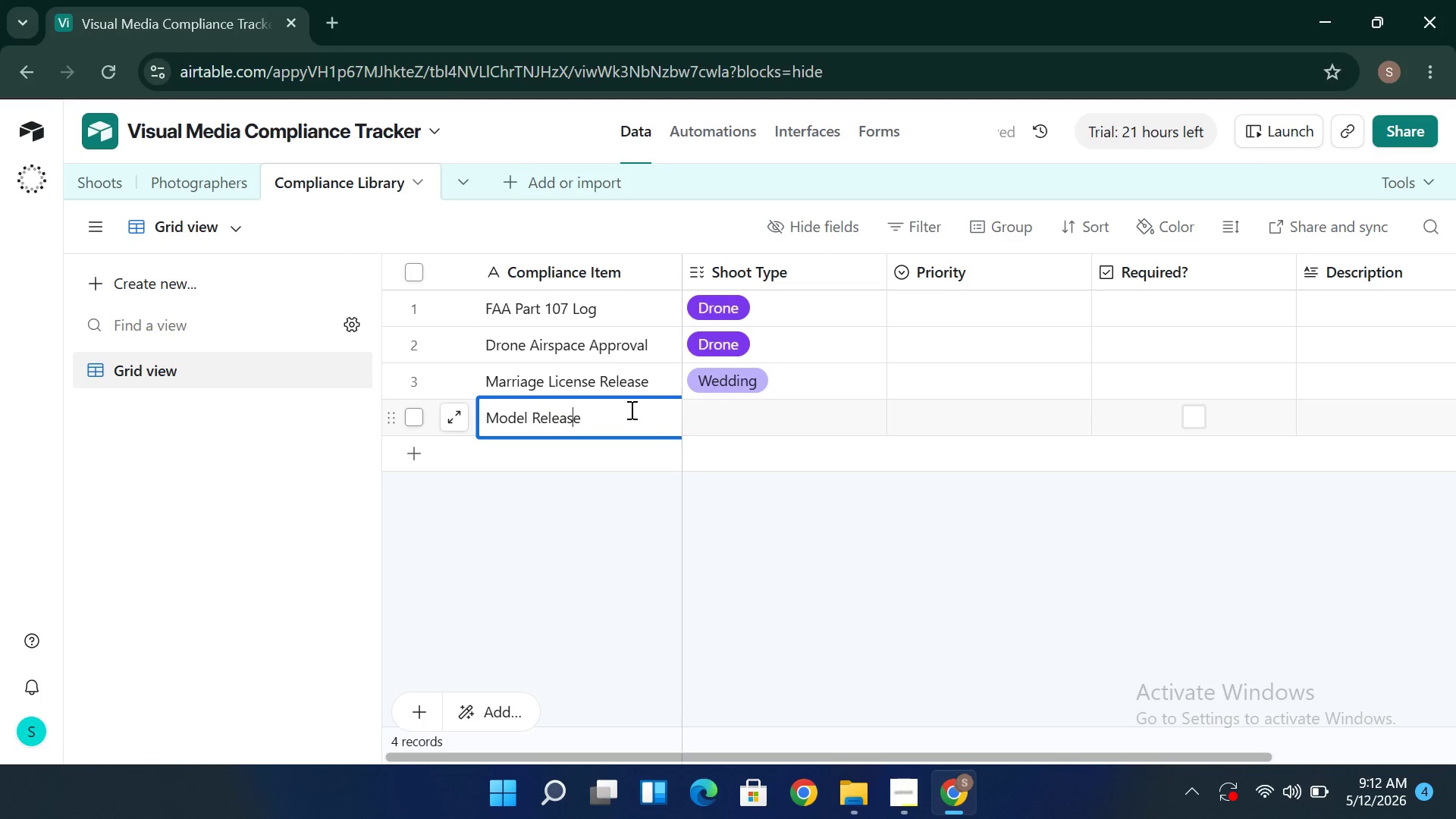 
key(ArrowRight)
 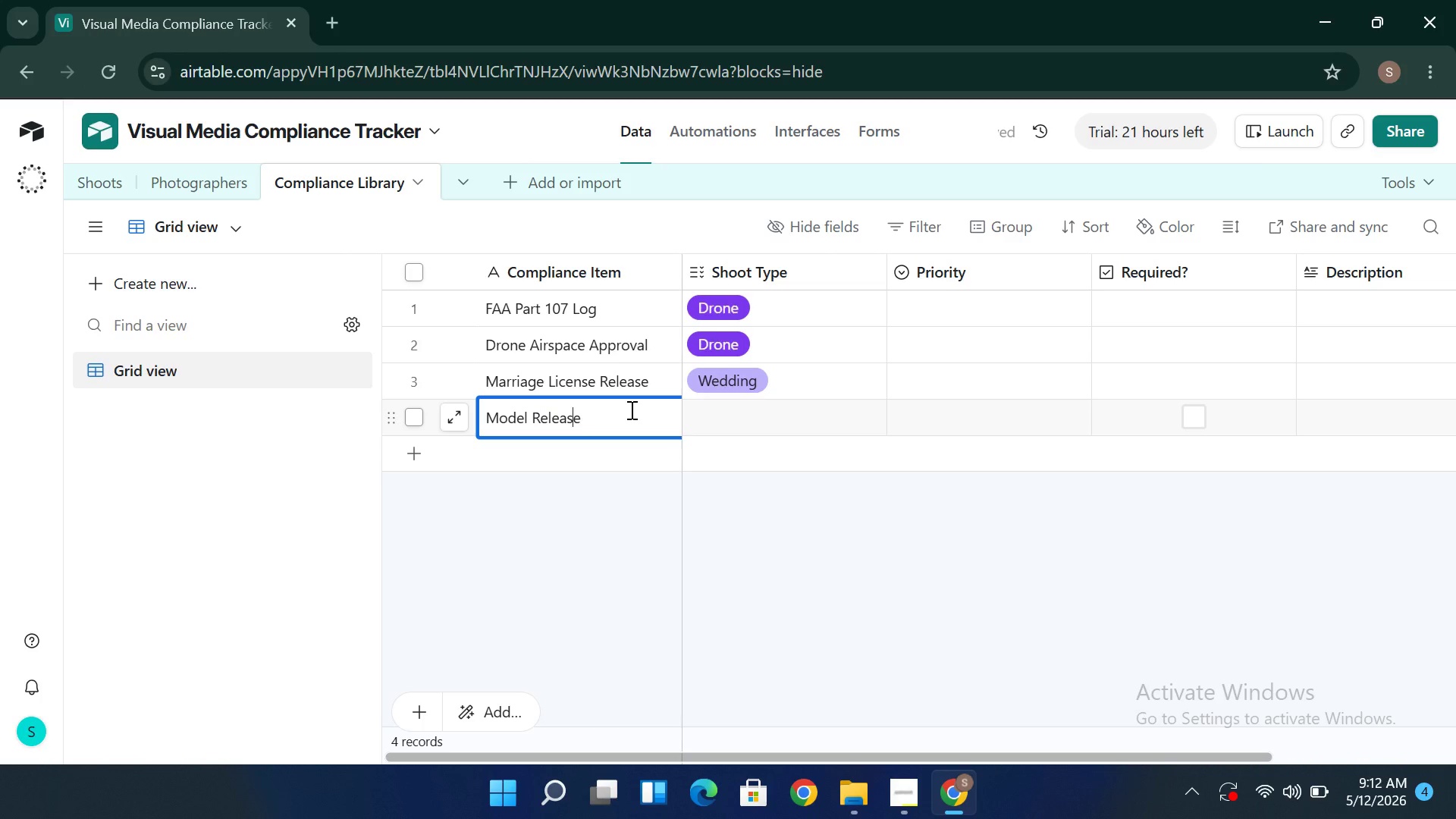 
key(ArrowRight)
 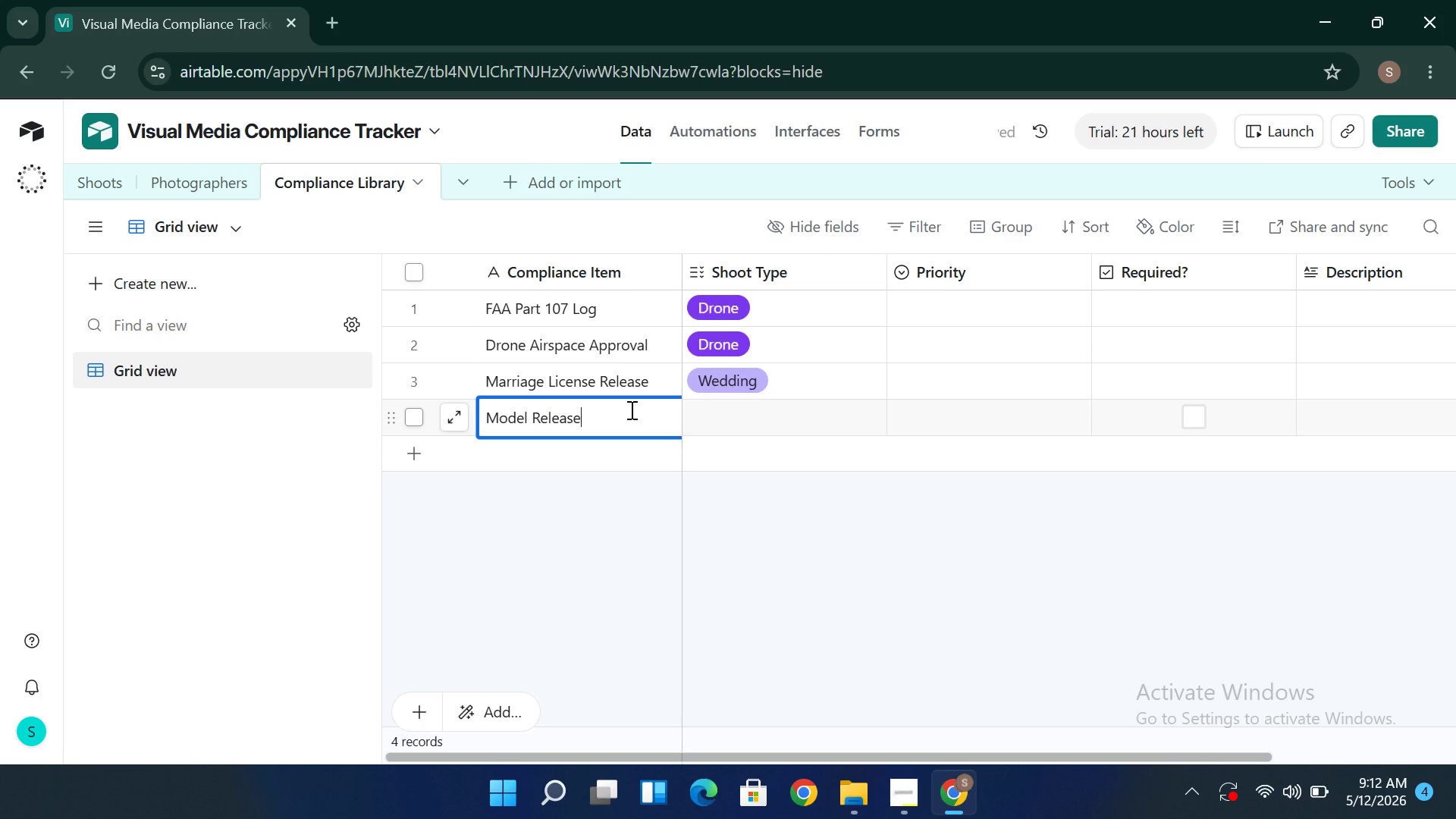 
key(ArrowRight)
 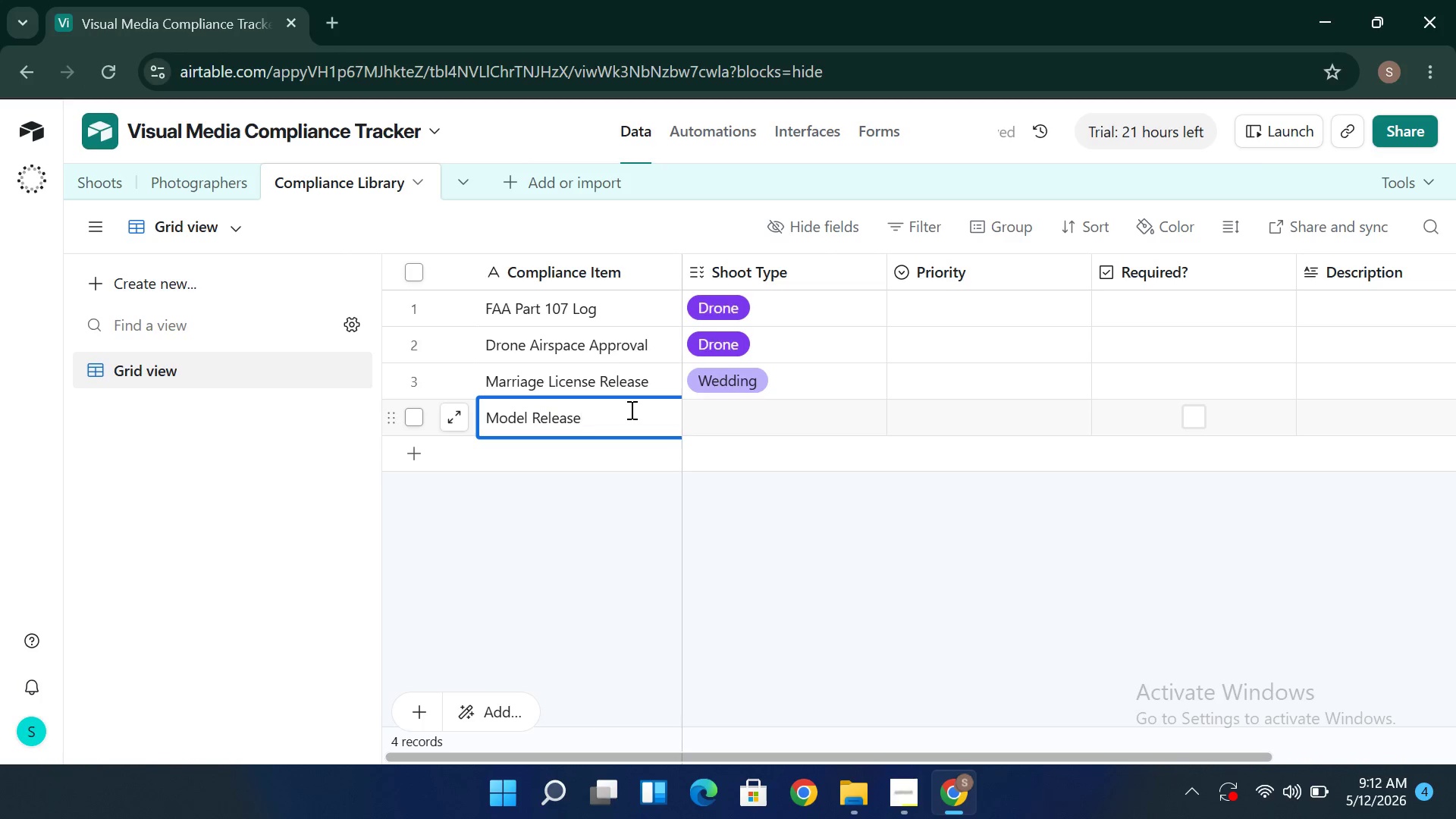 
type( Form)
 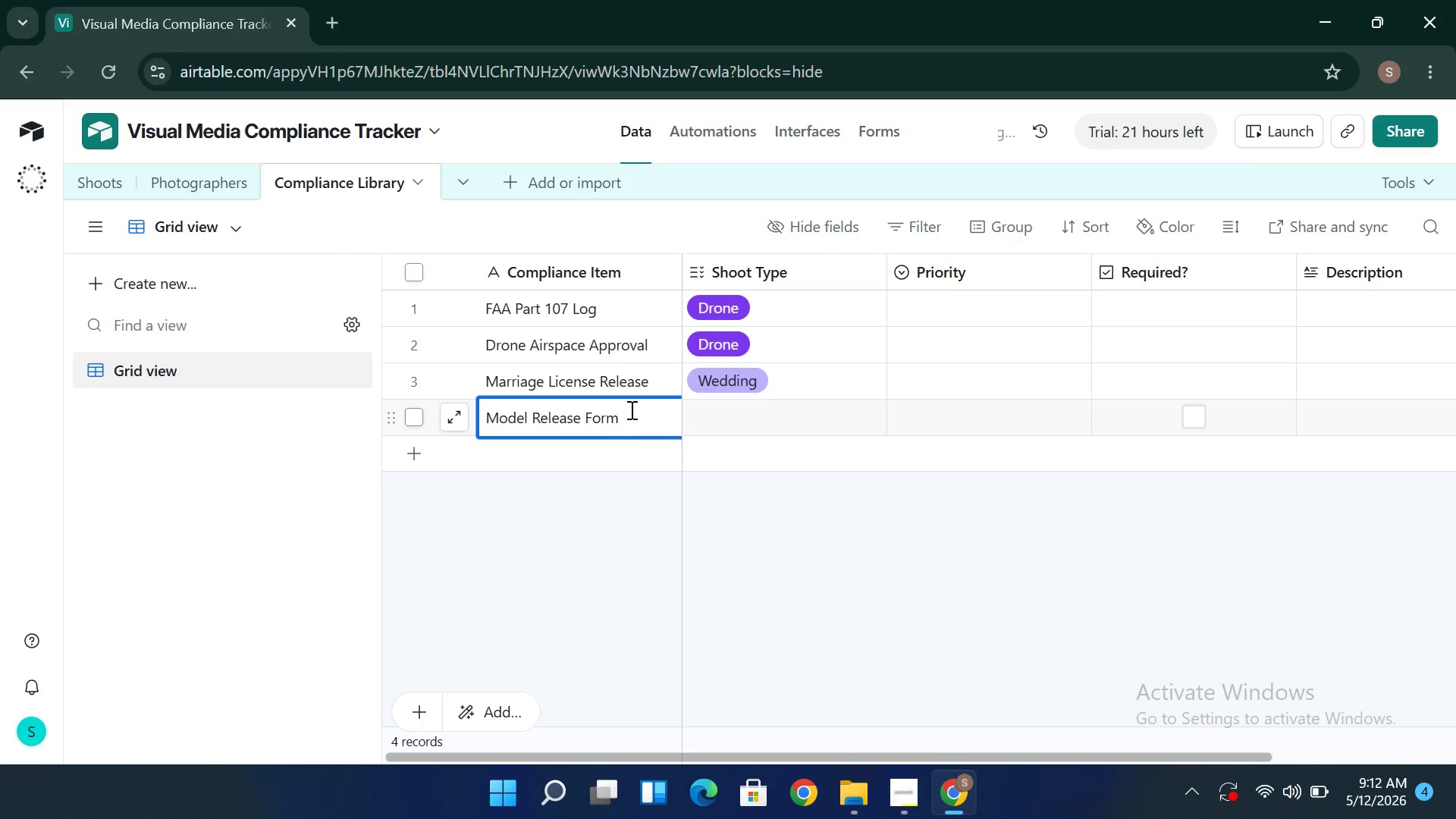 
key(ArrowDown)
 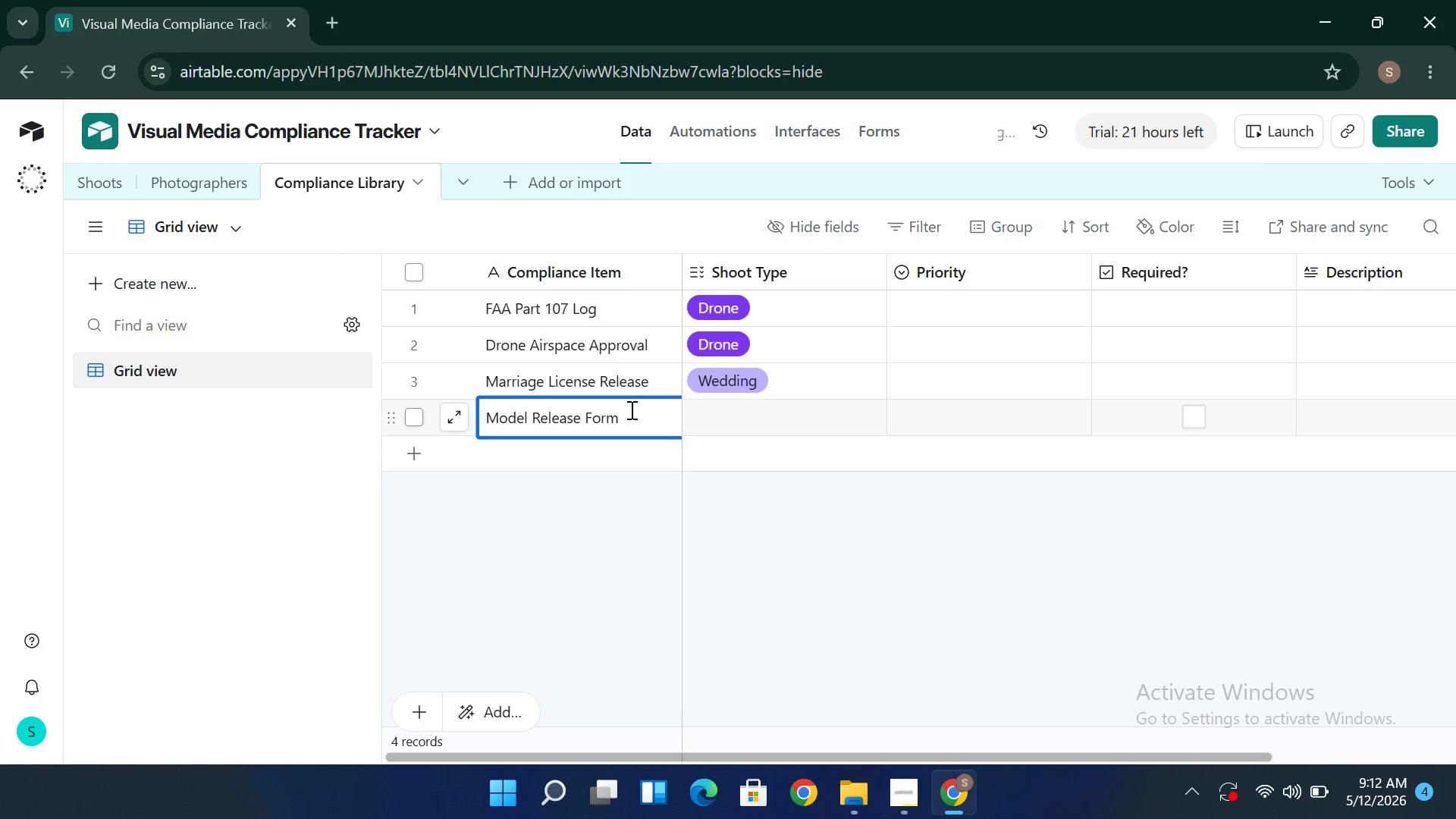 
key(Enter)
 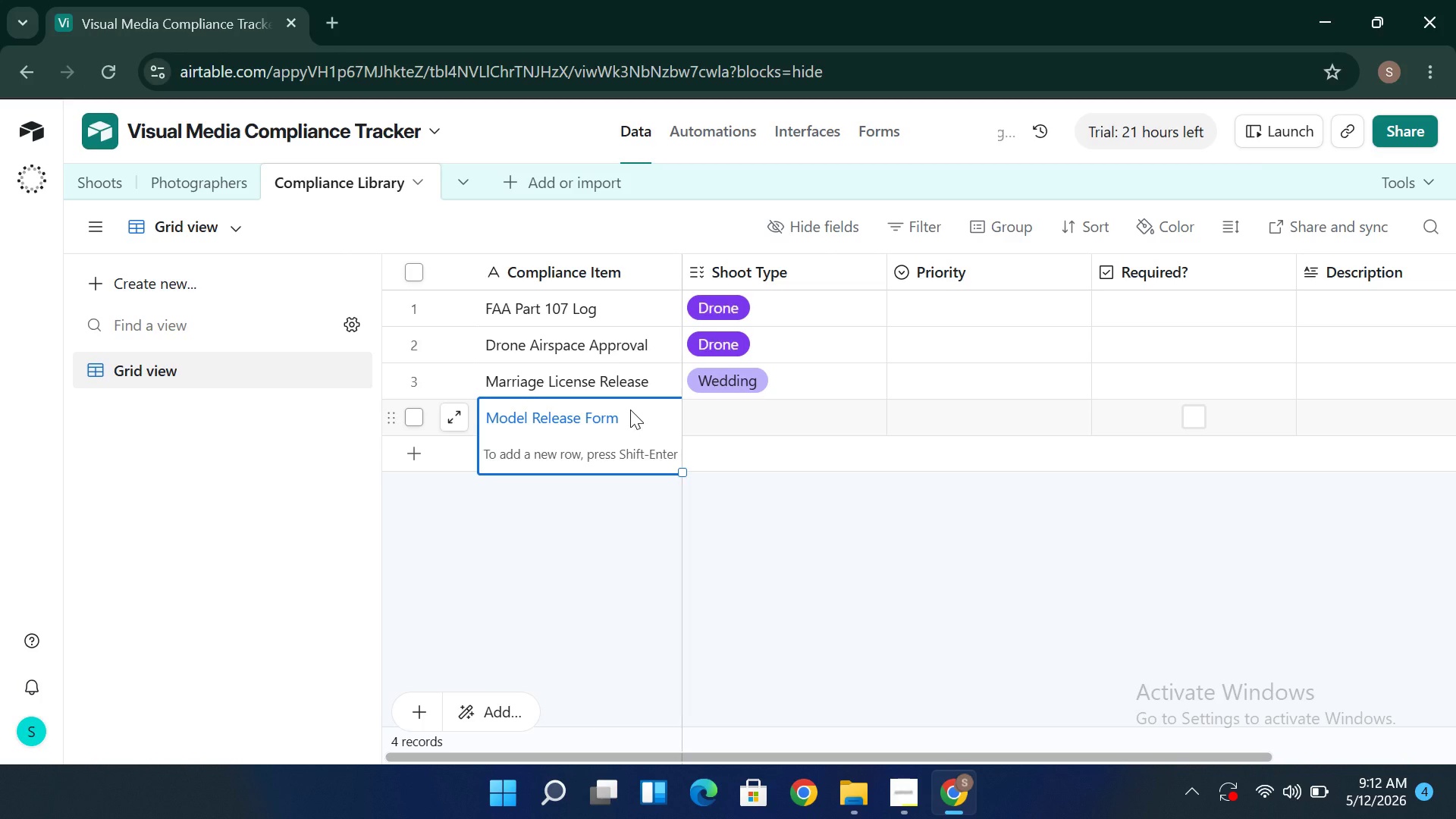 
key(Shift+Enter)
 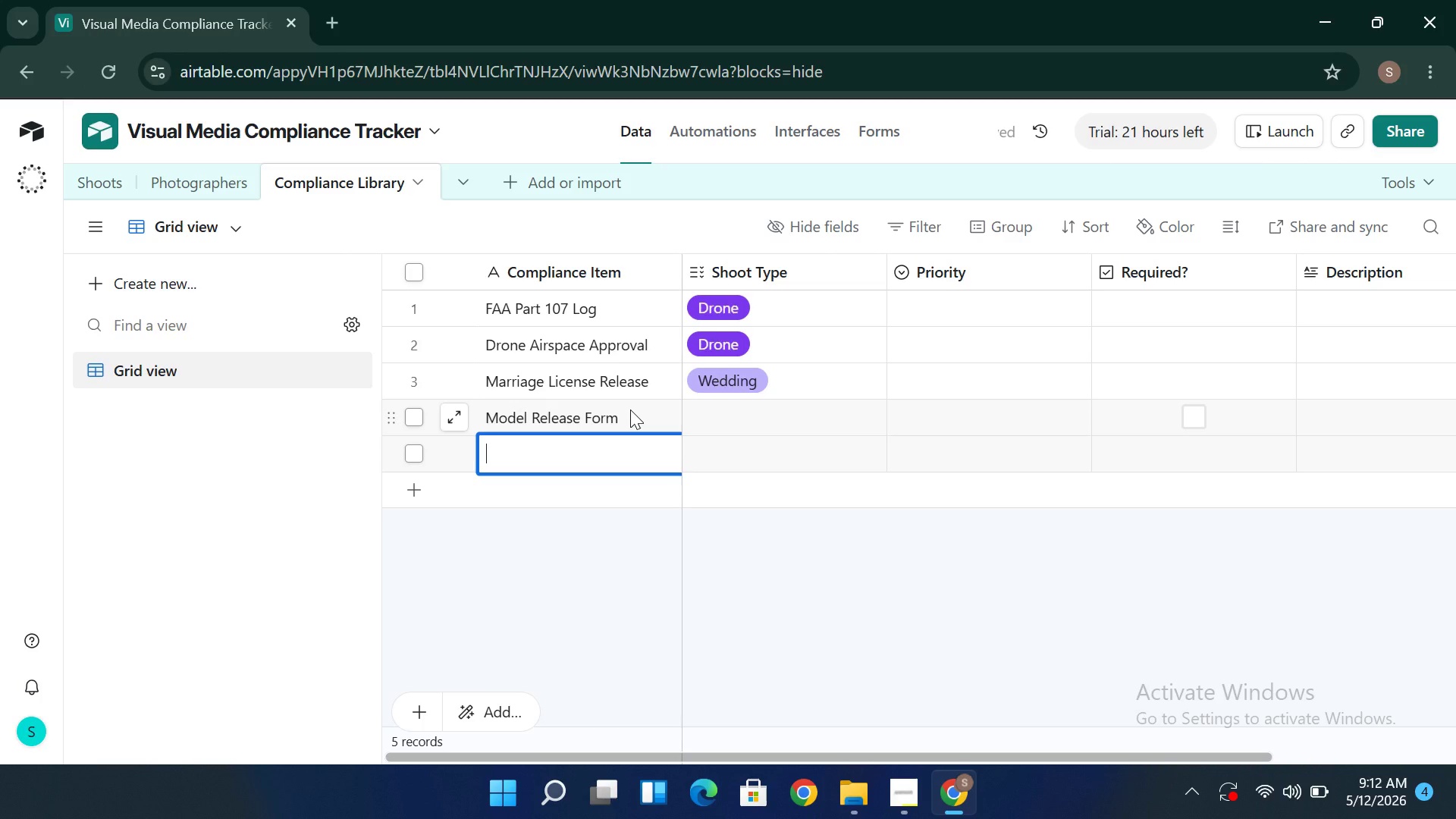 
wait(7.89)
 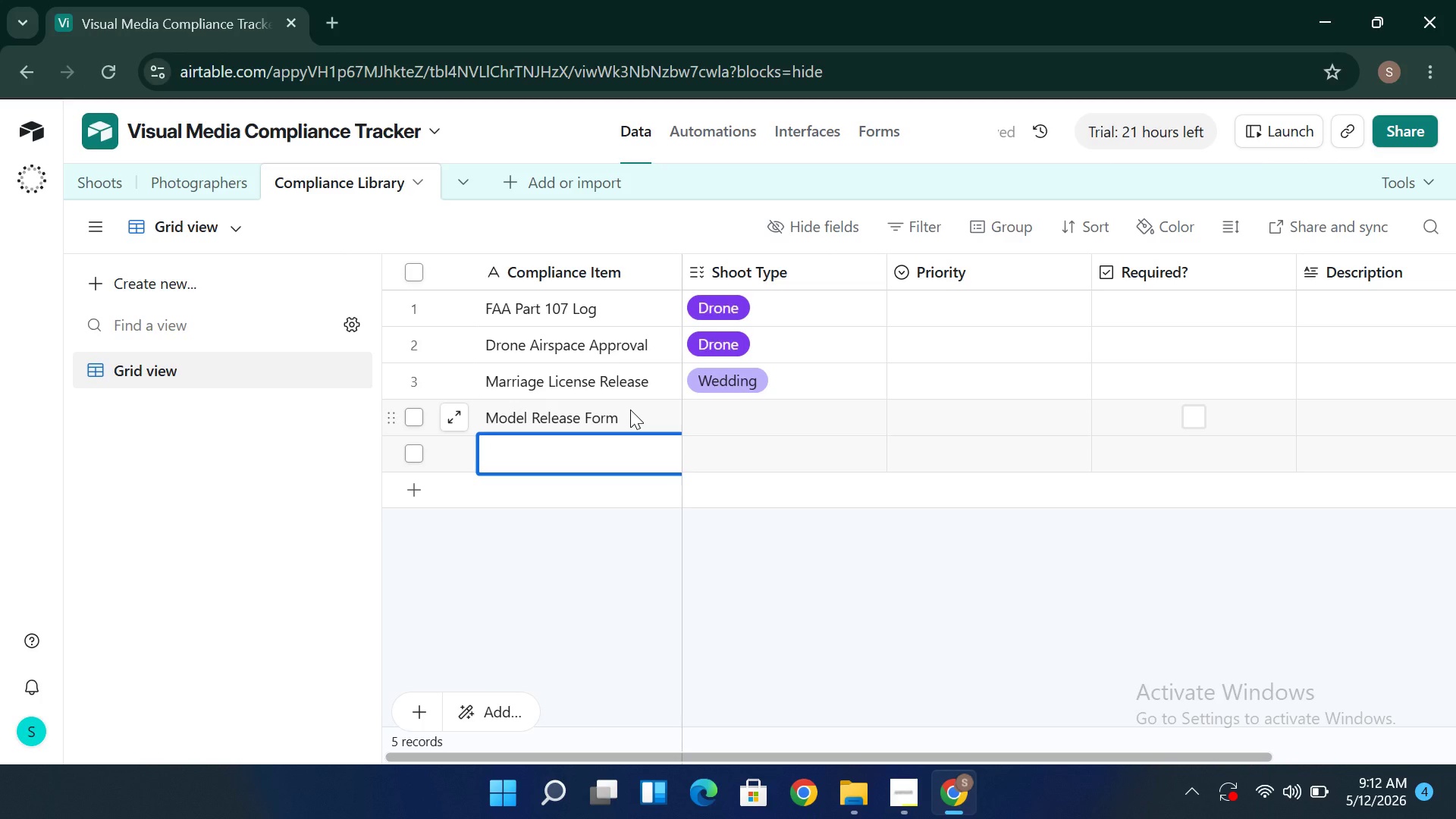 
type(Property Release )
 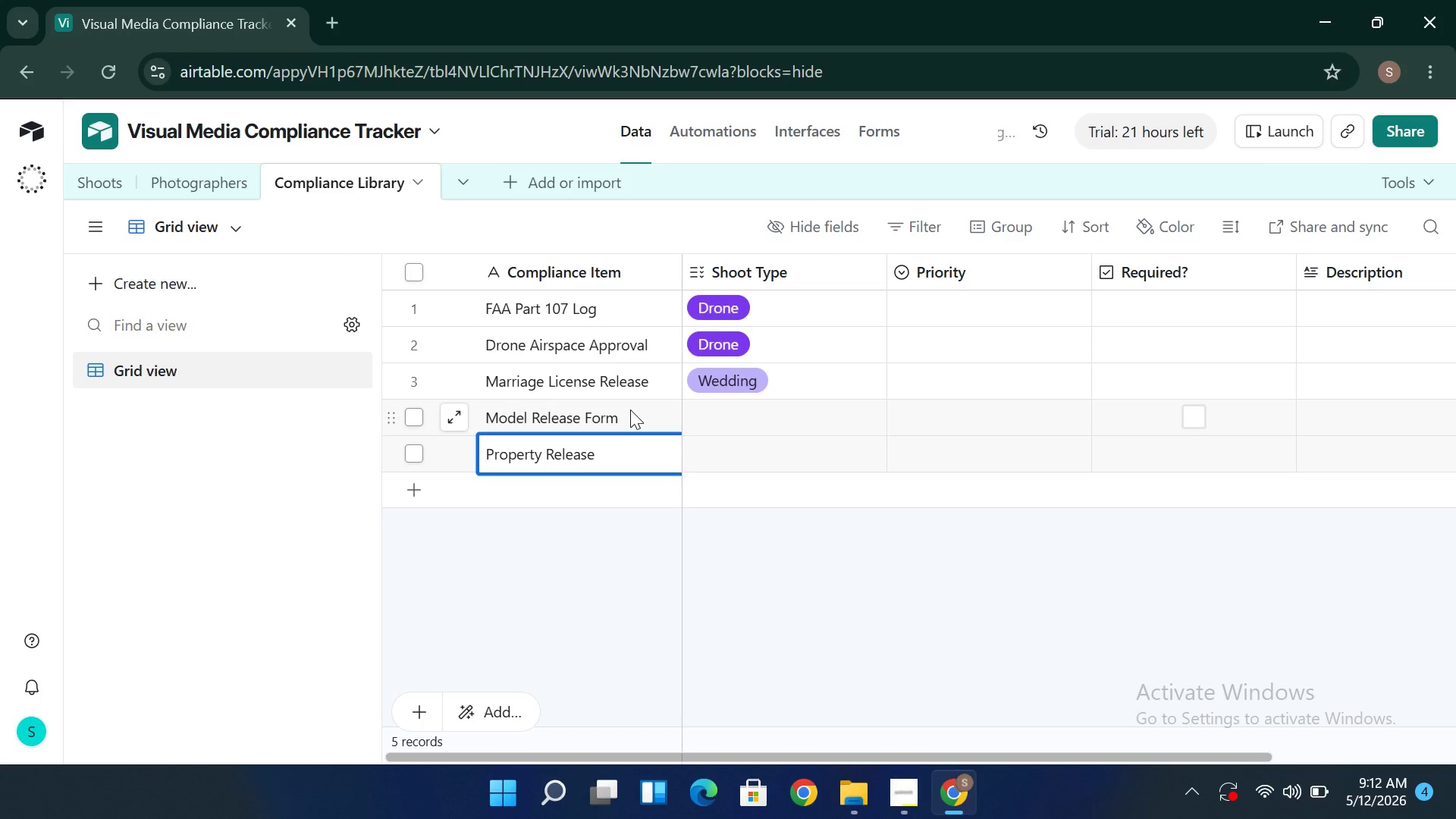 
wait(8.44)
 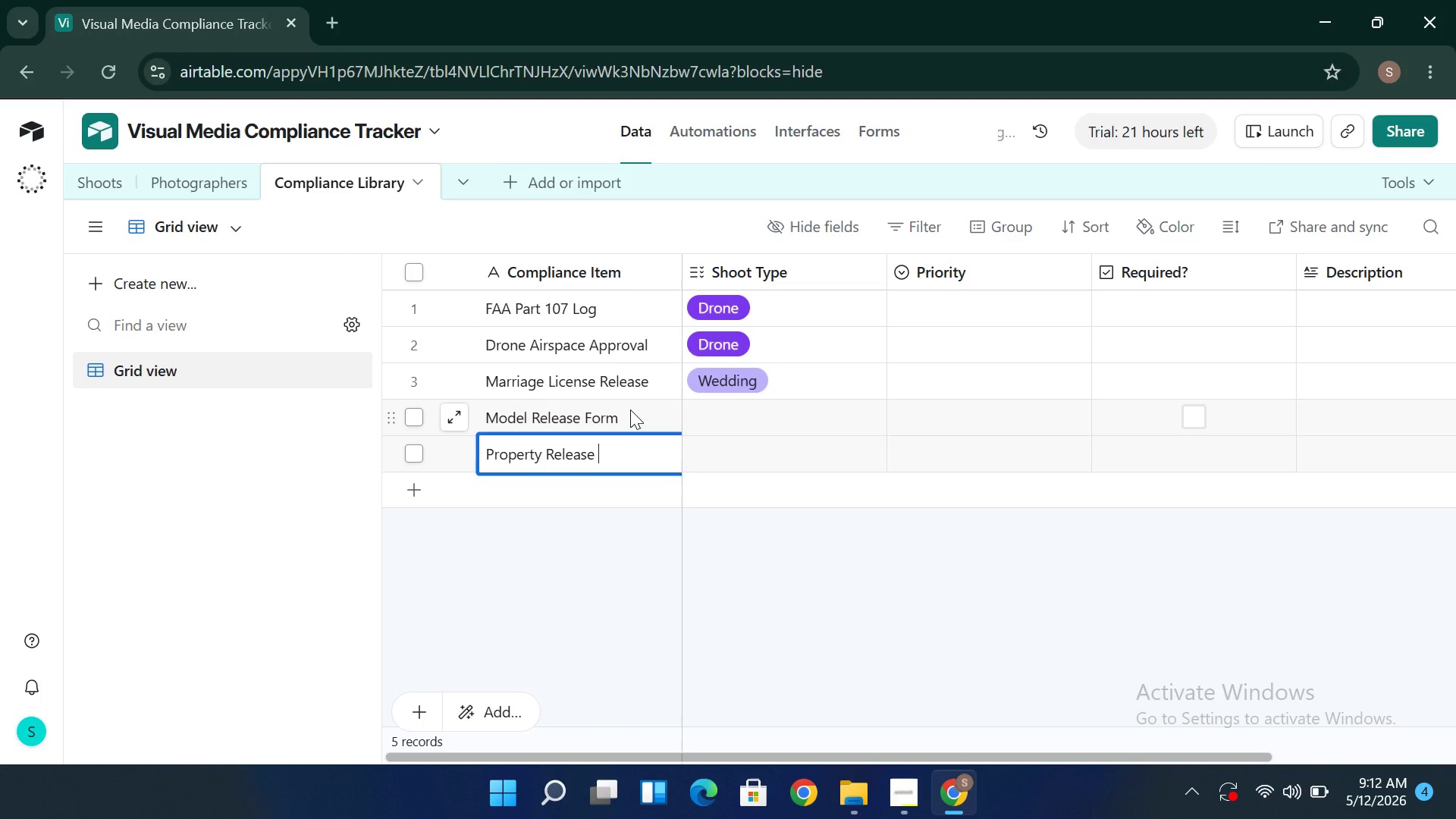 
type(Foe)
key(Backspace)
type(rm)
 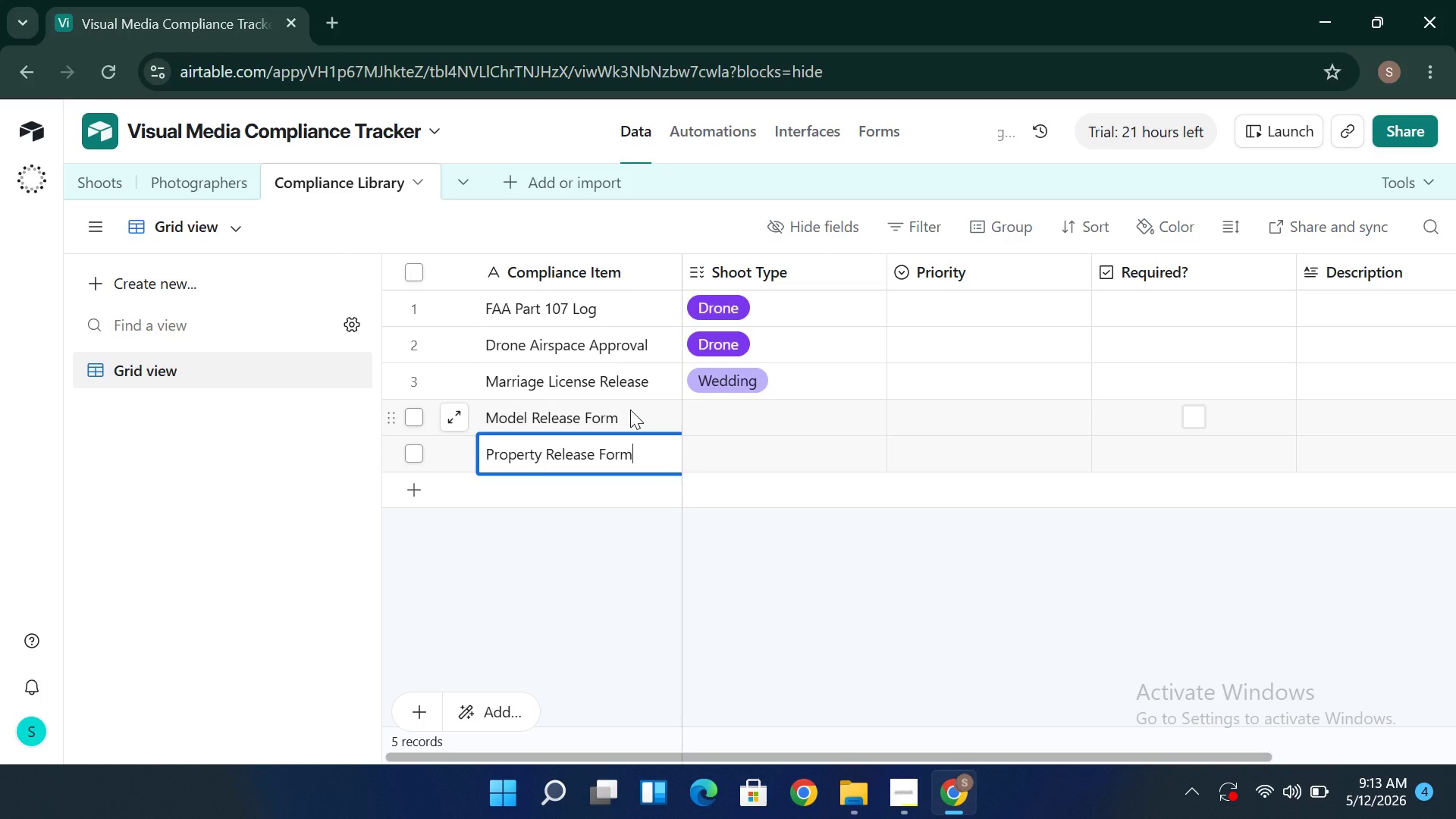 
key(Shift+Enter)
 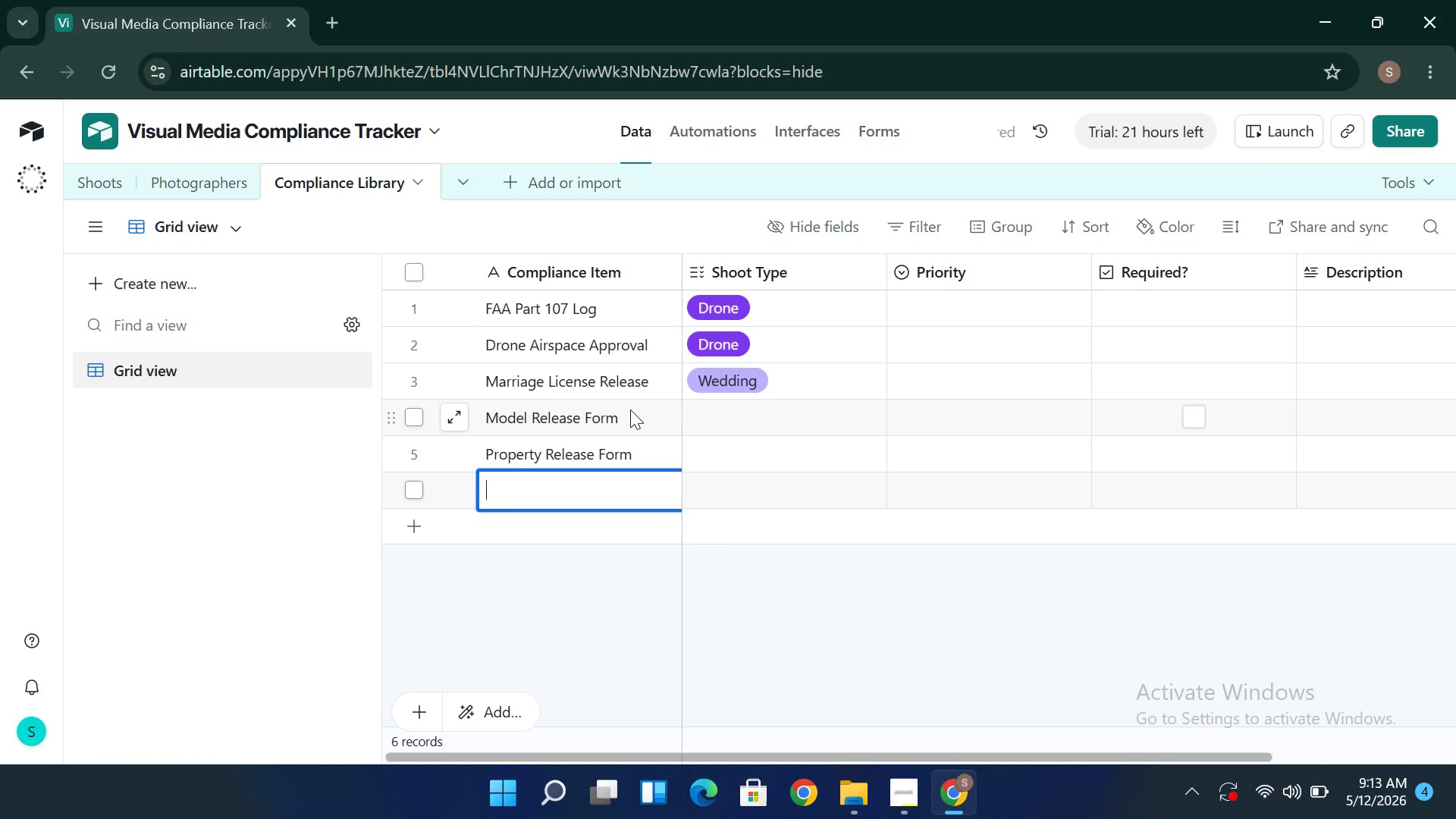 
type(Client Consent)
 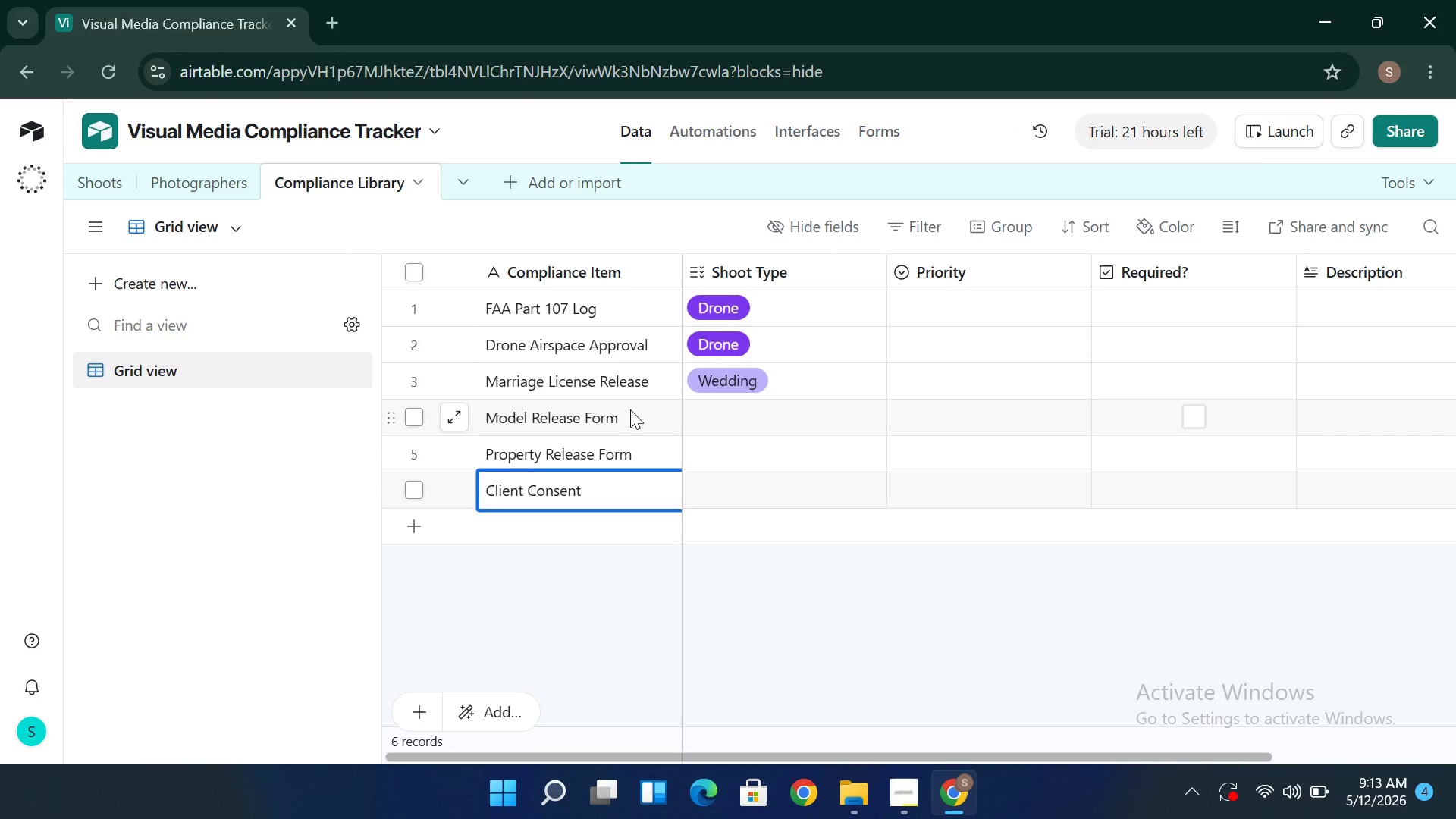 
wait(8.69)
 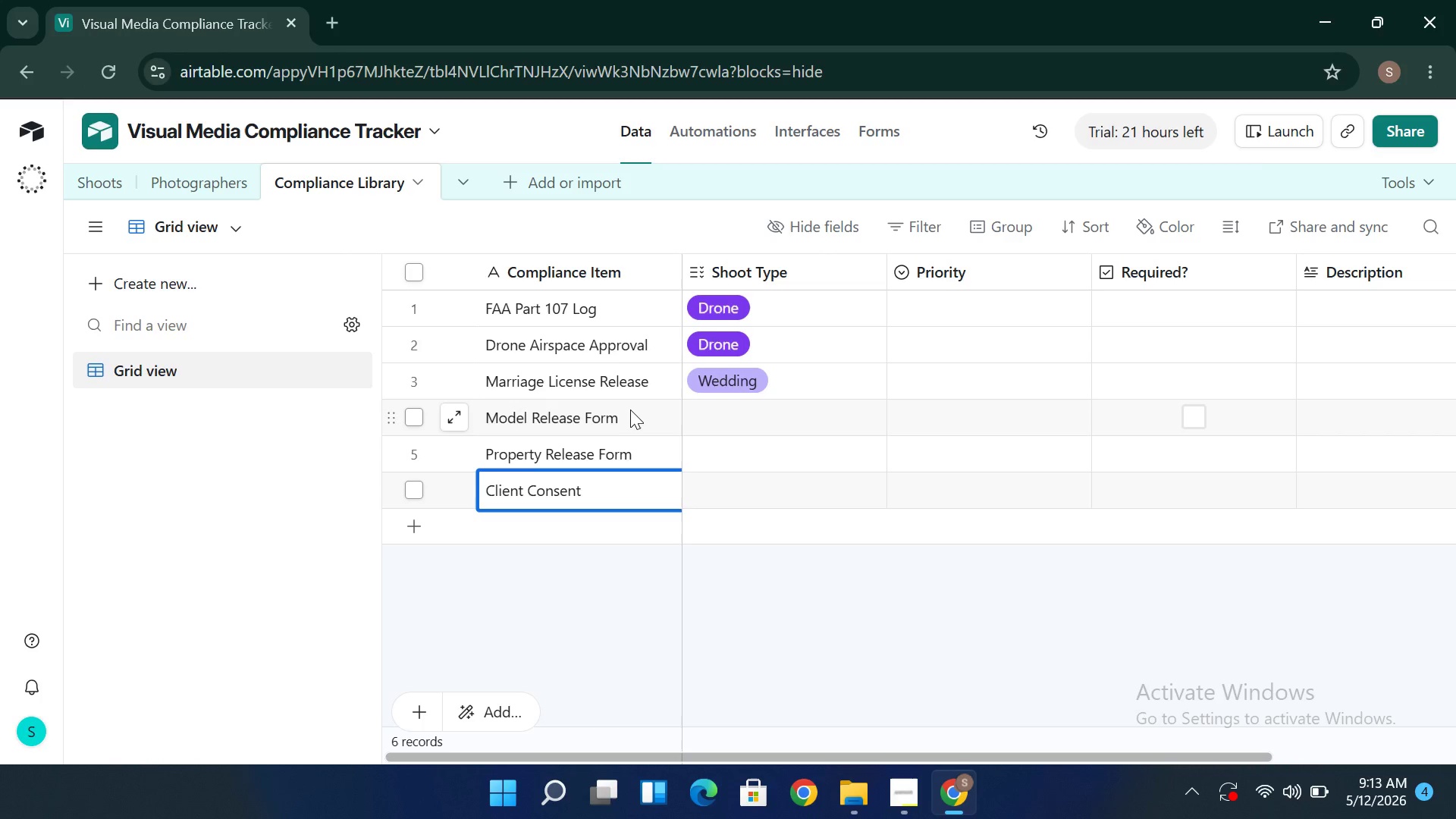 
type( Form)
 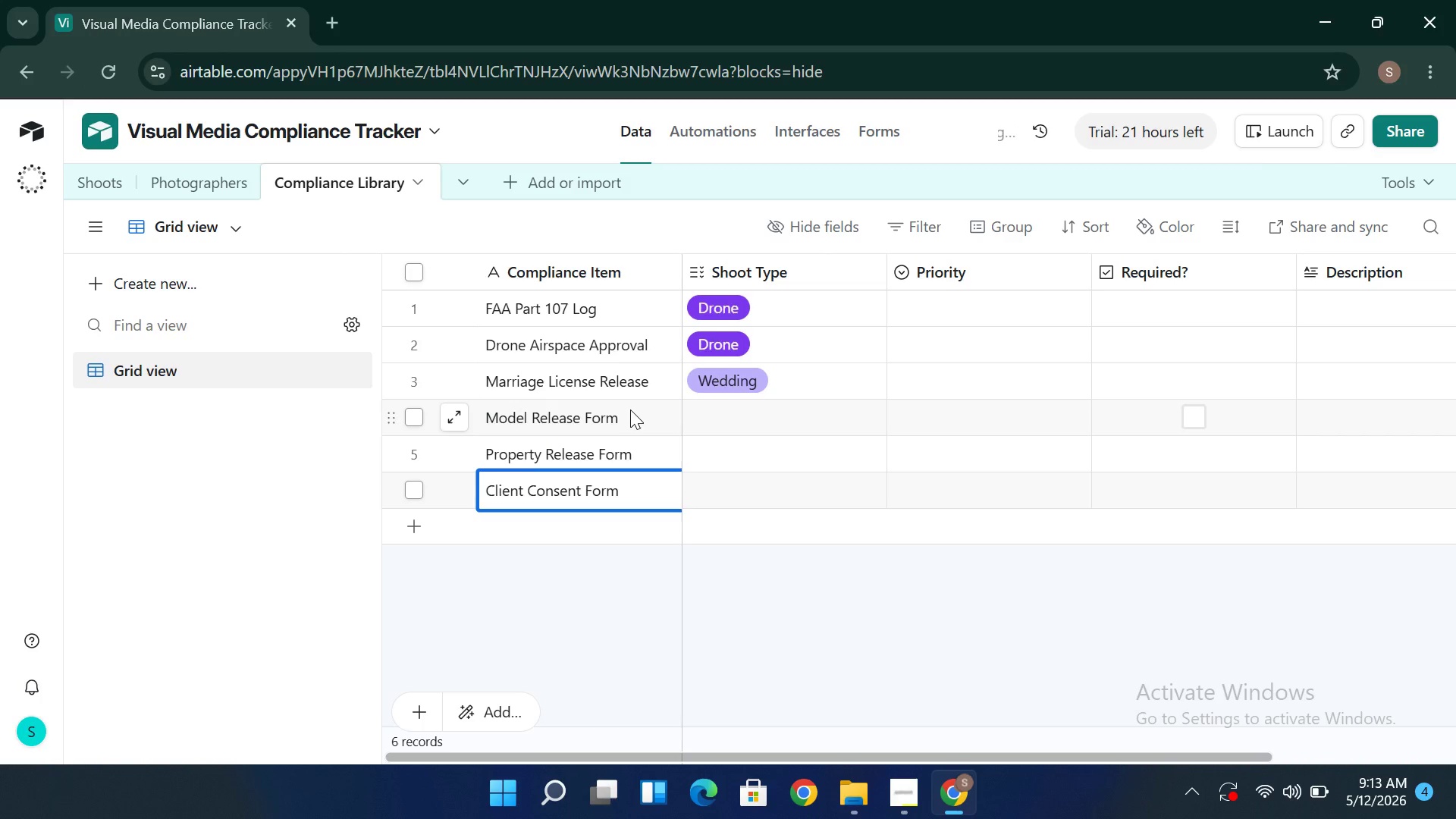 
left_click([752, 410])
 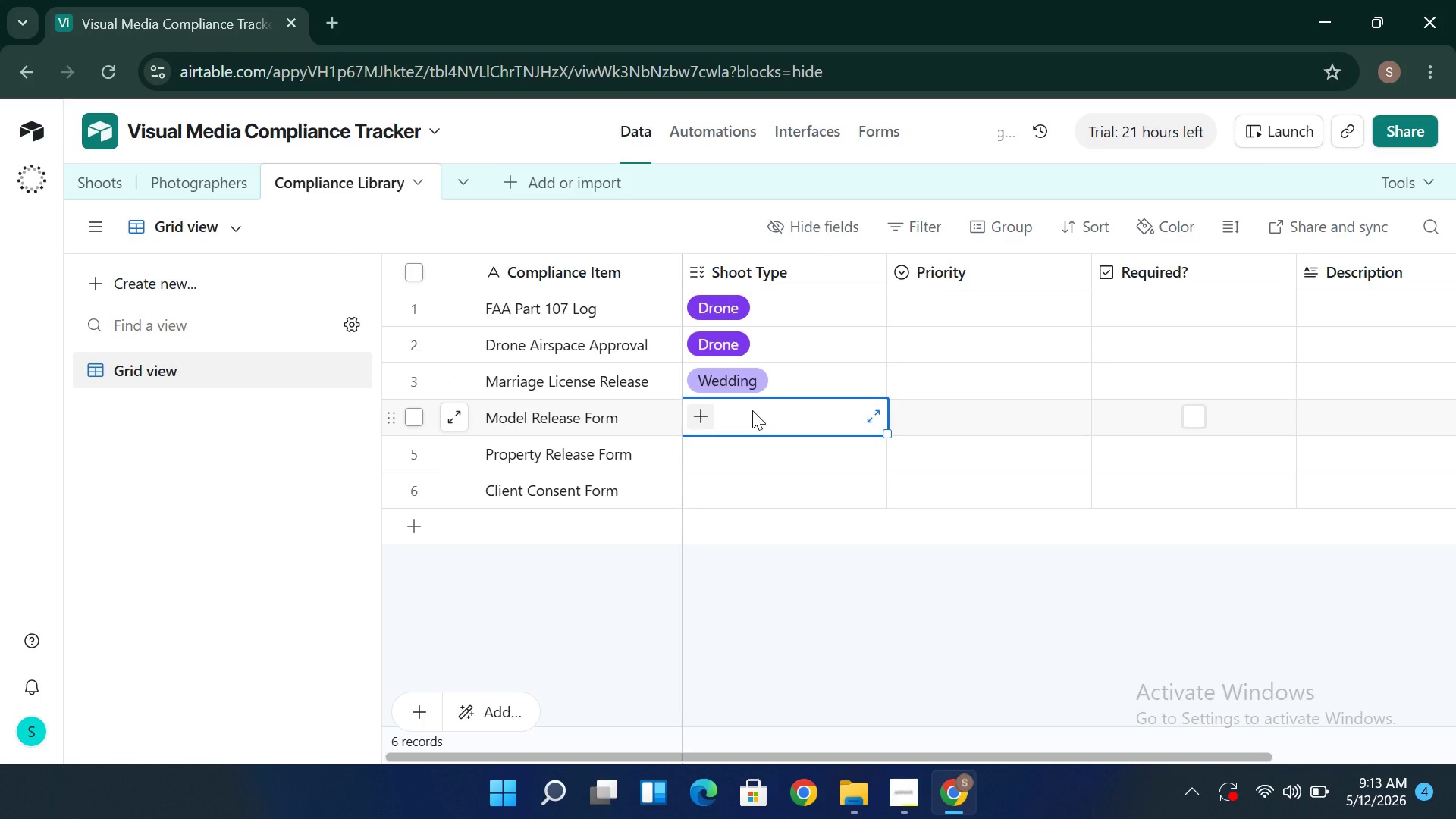 
type(Commert)
key(Backspace)
type(cial)
 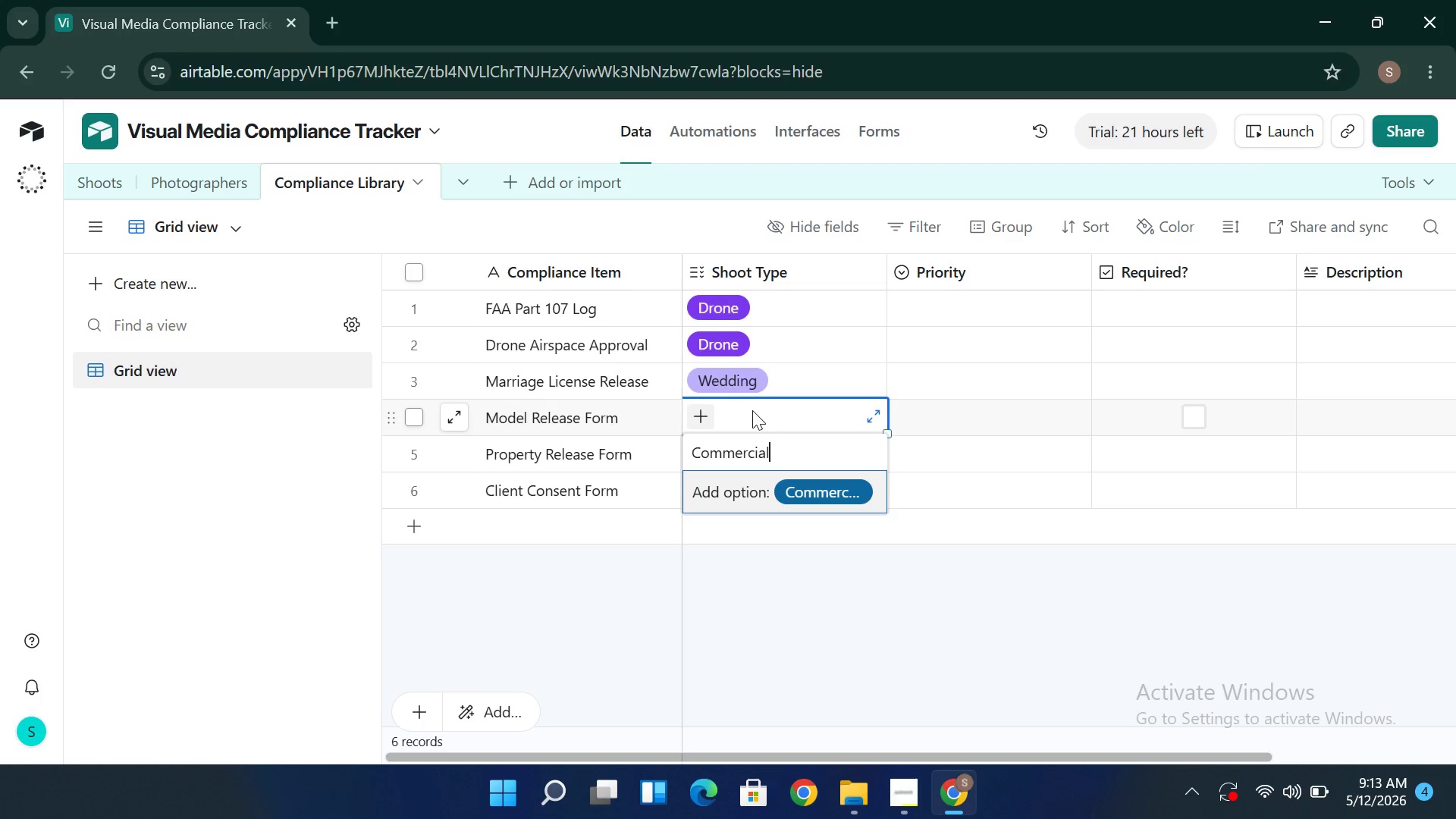 
key(Enter)
 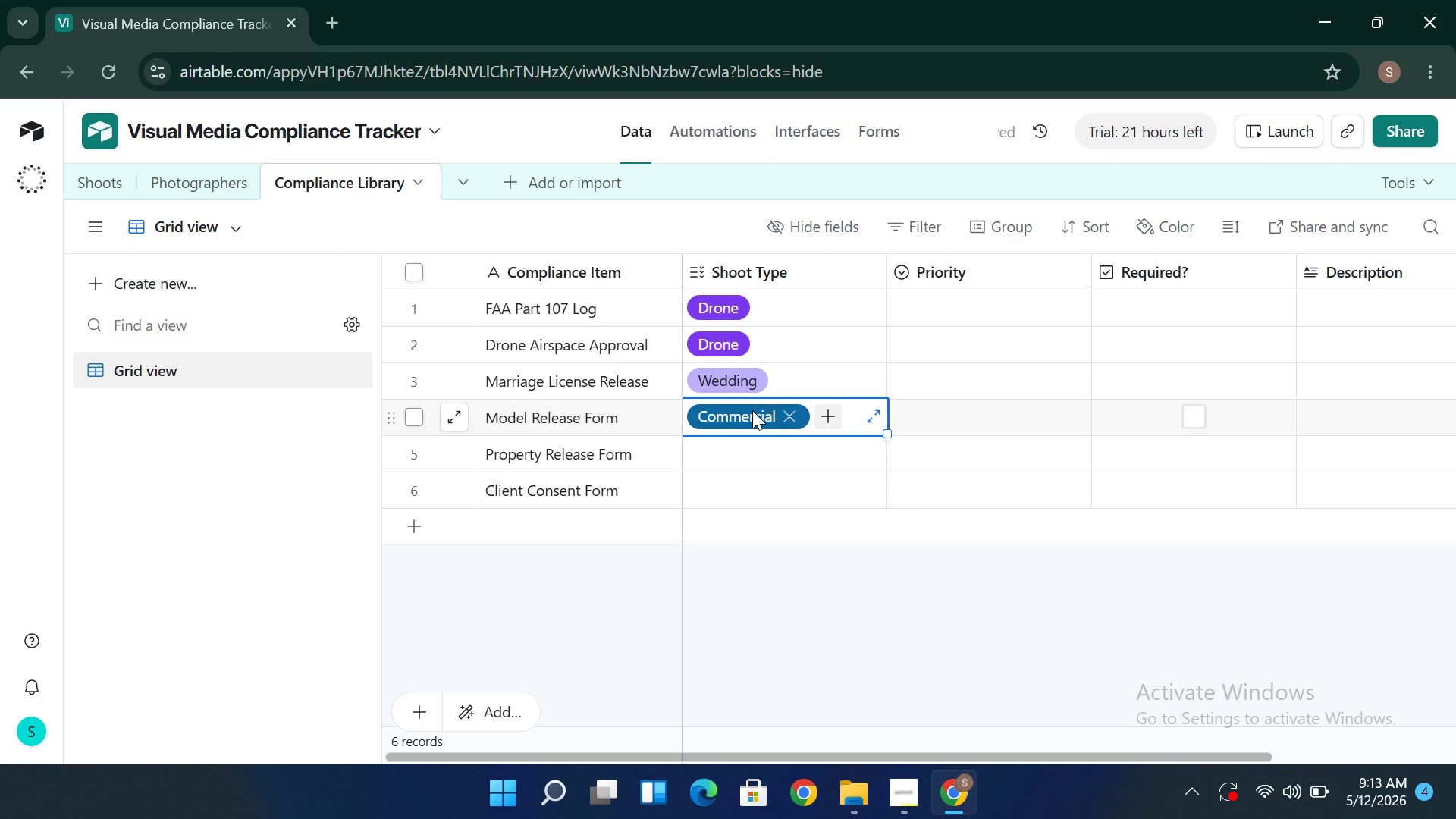 
hold_key(key=ArrowDown, duration=0.31)
 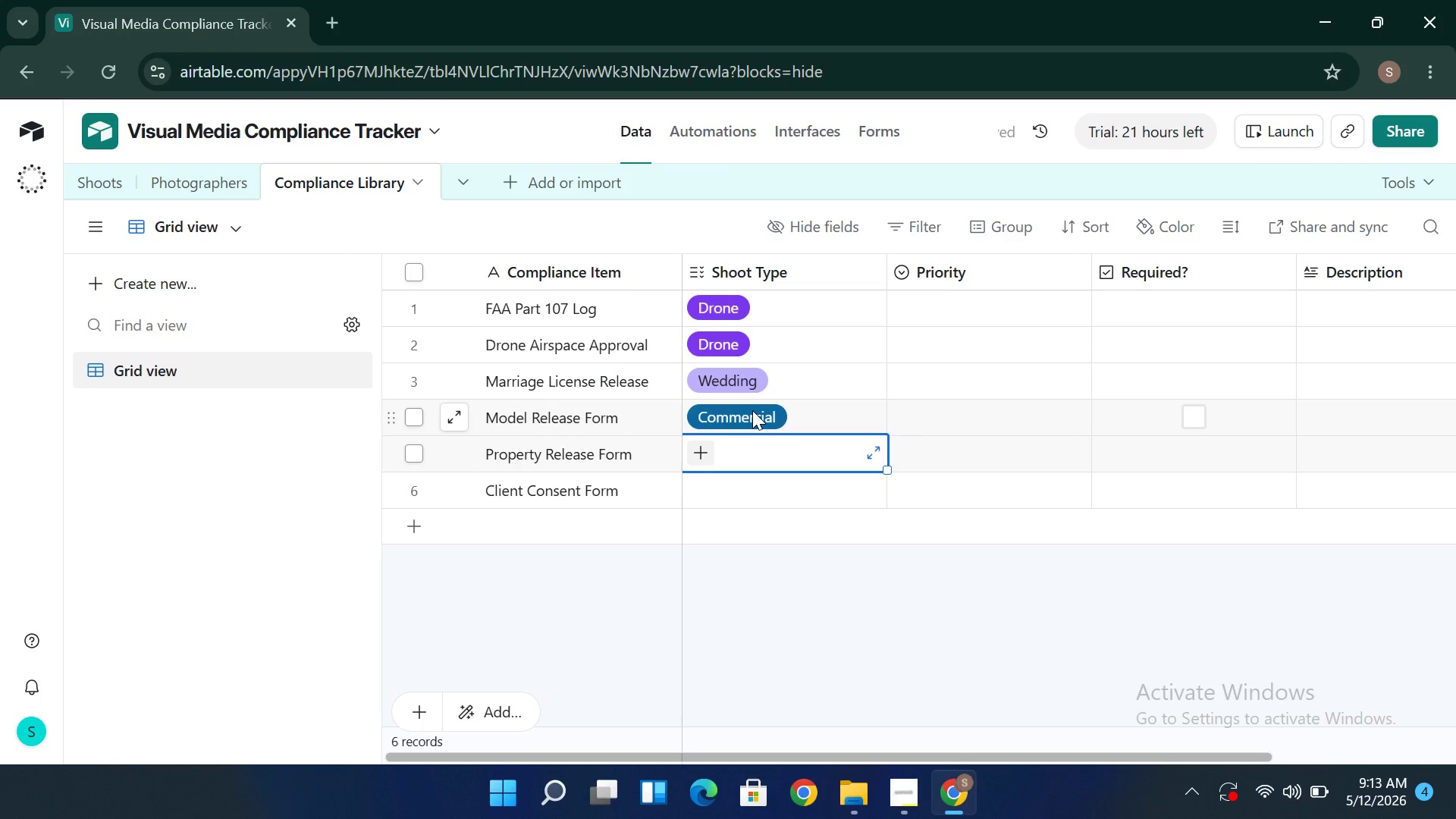 
type(Co)
 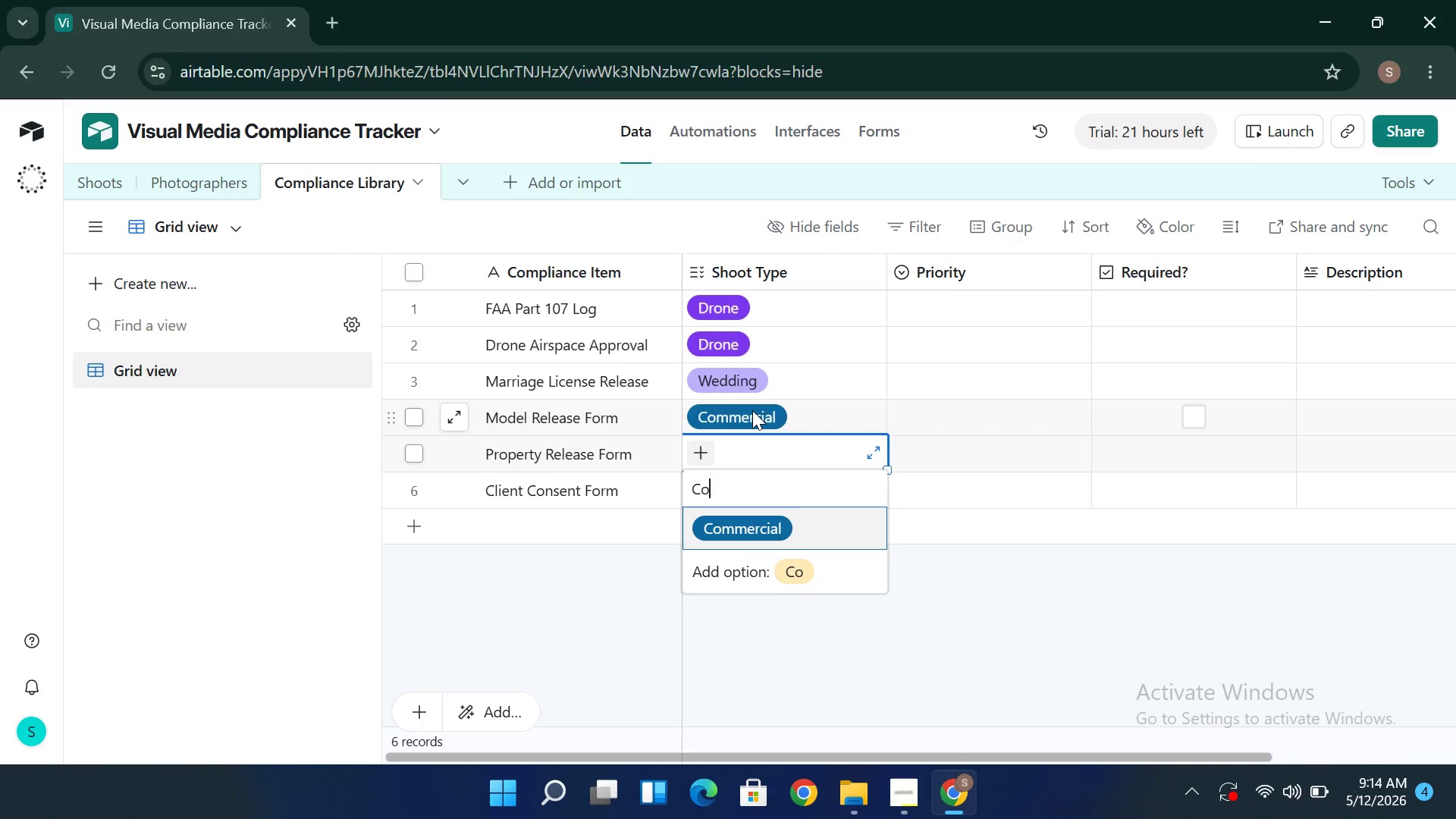 
key(Enter)
 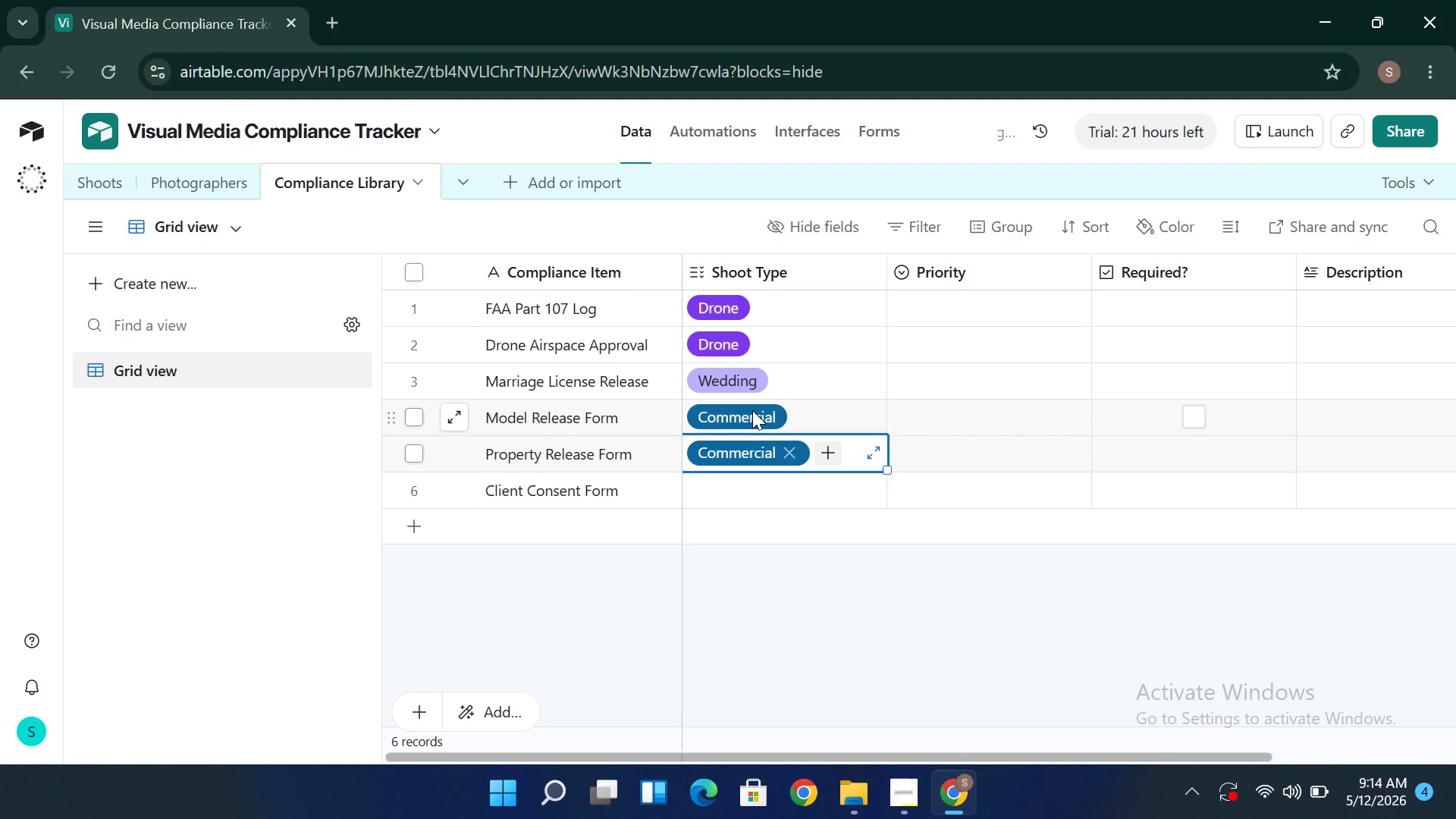 
key(ArrowDown)
 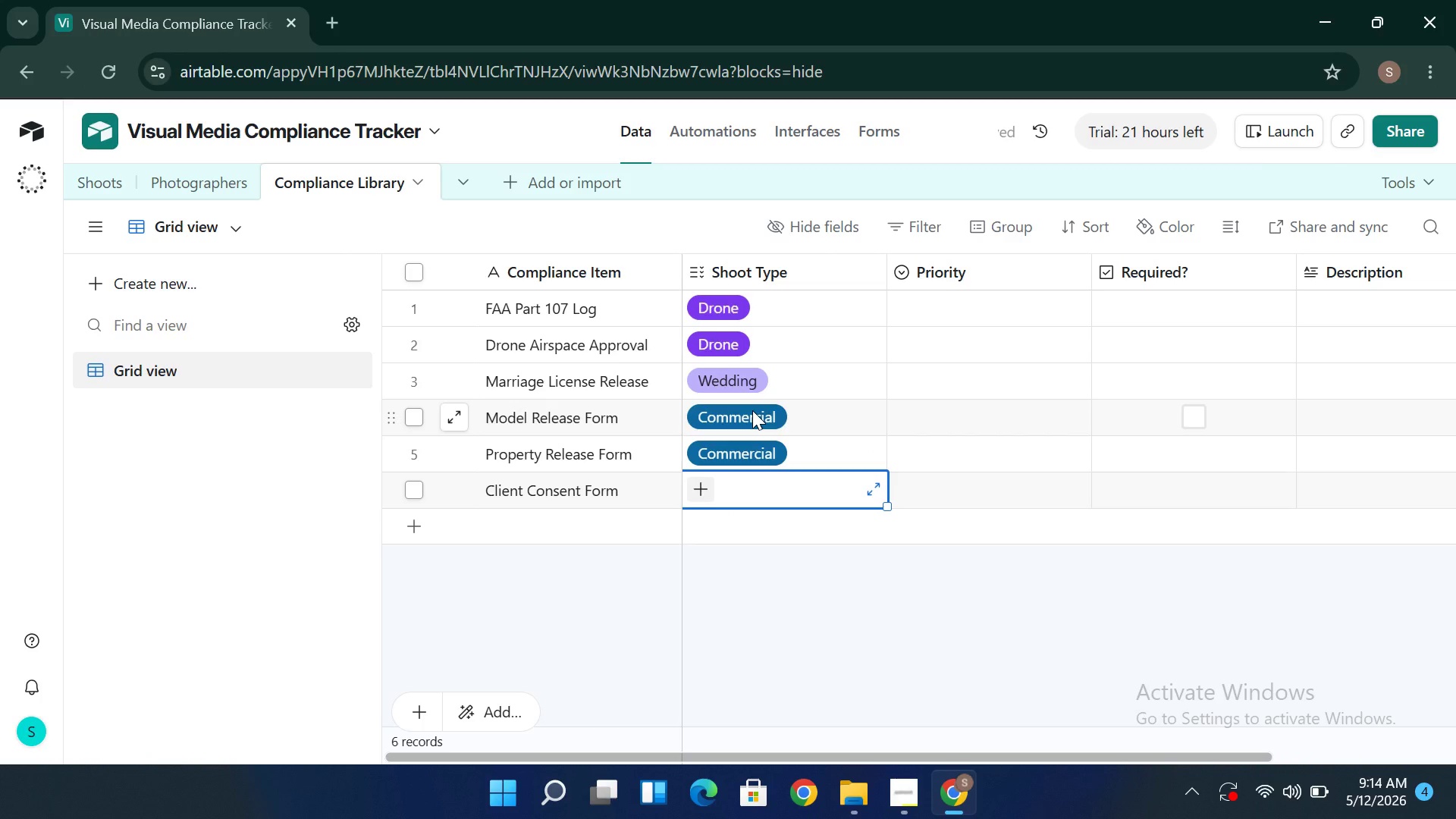 
type(Port)
 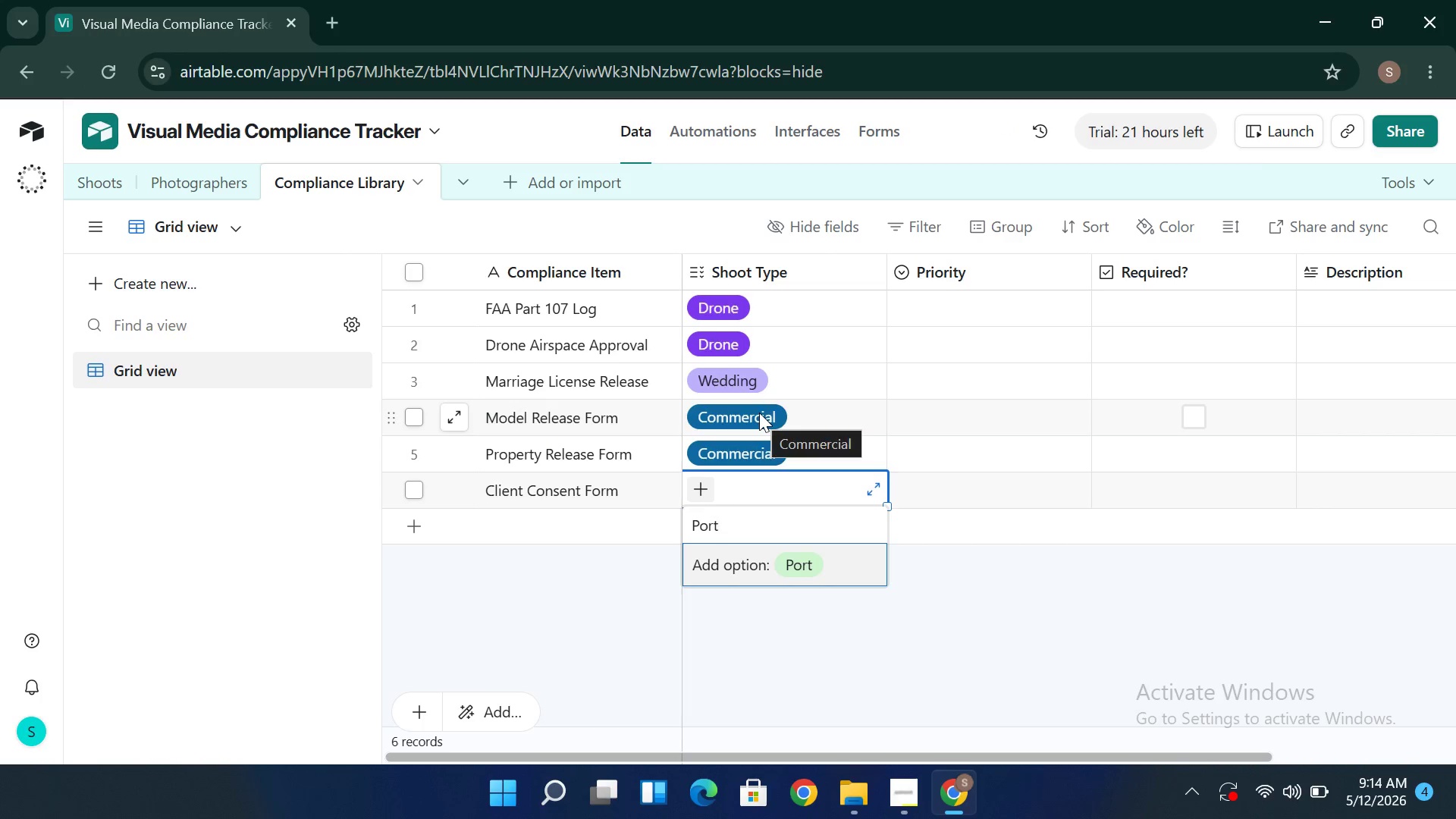 
type(ra)
key(Backspace)
 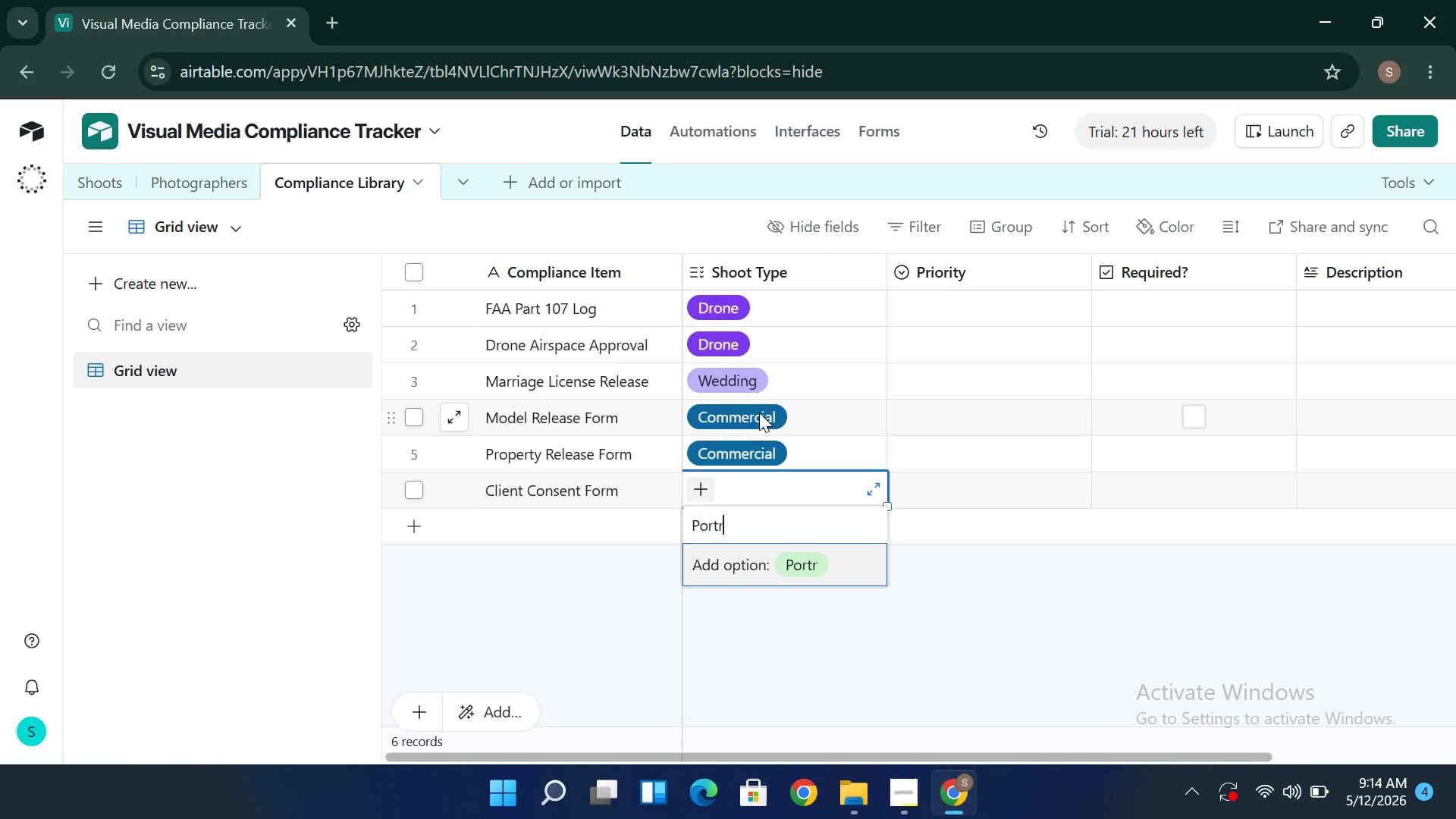 
type(ait)
 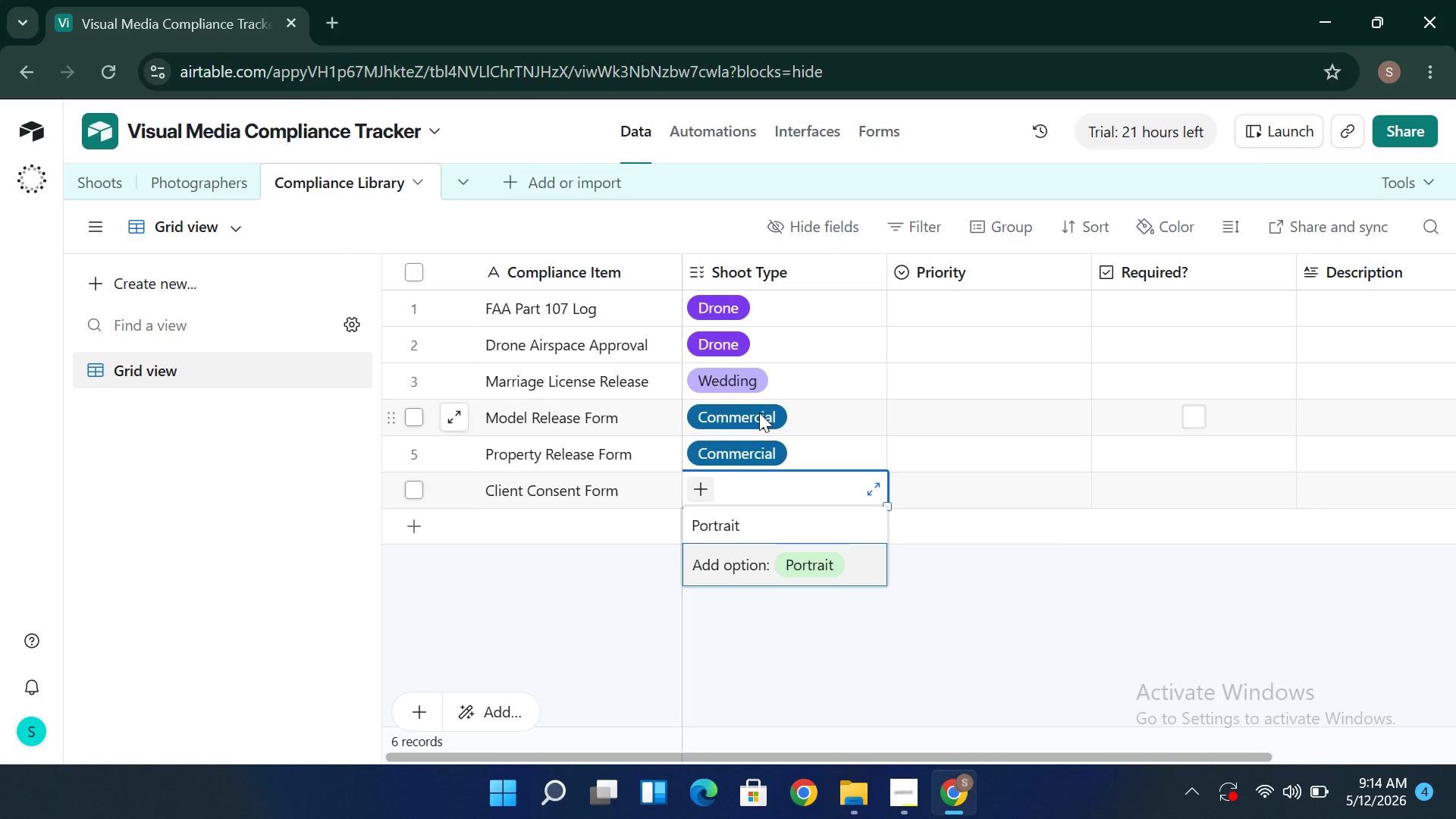 
key(Enter)
 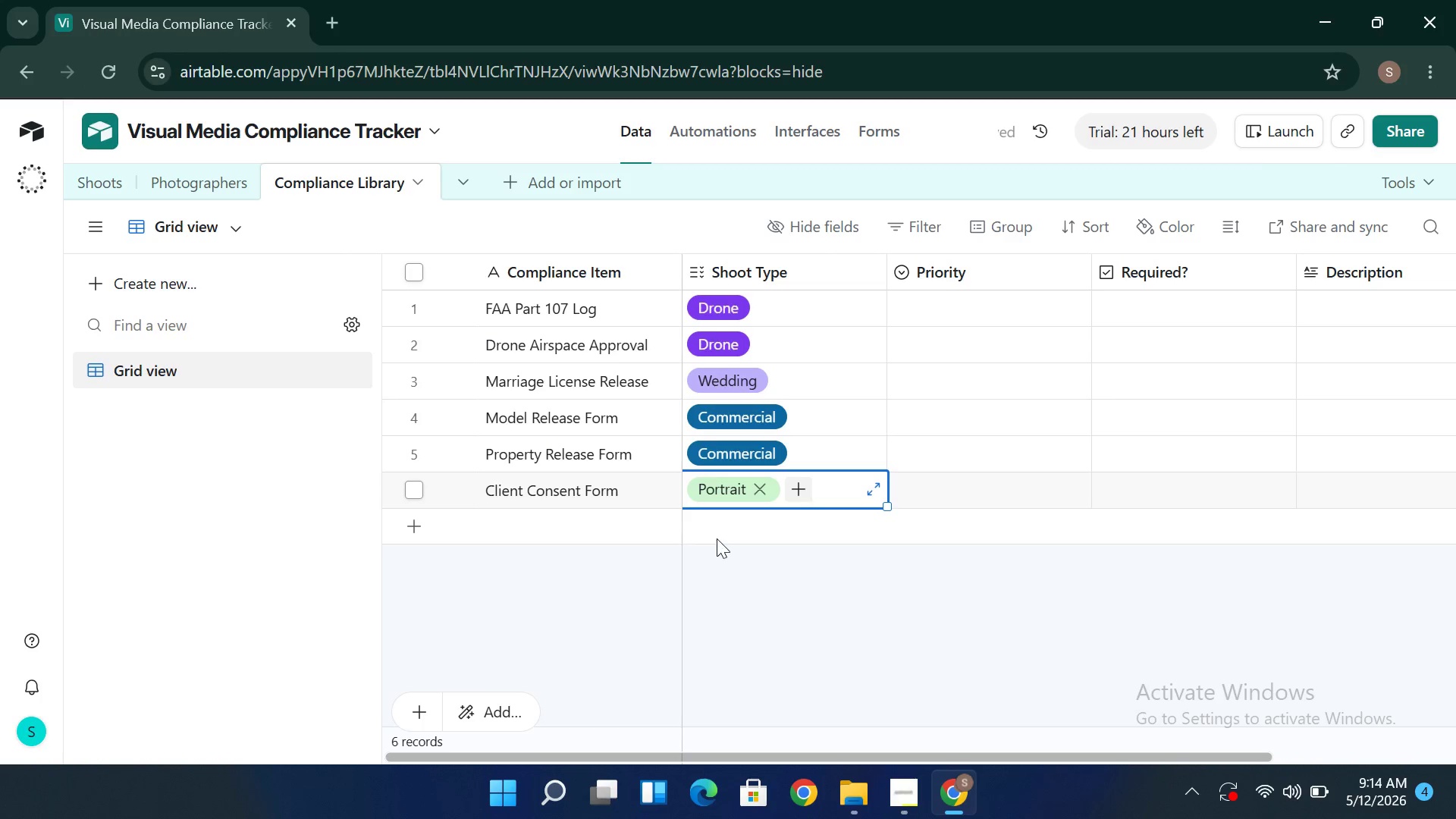 
left_click([708, 515])
 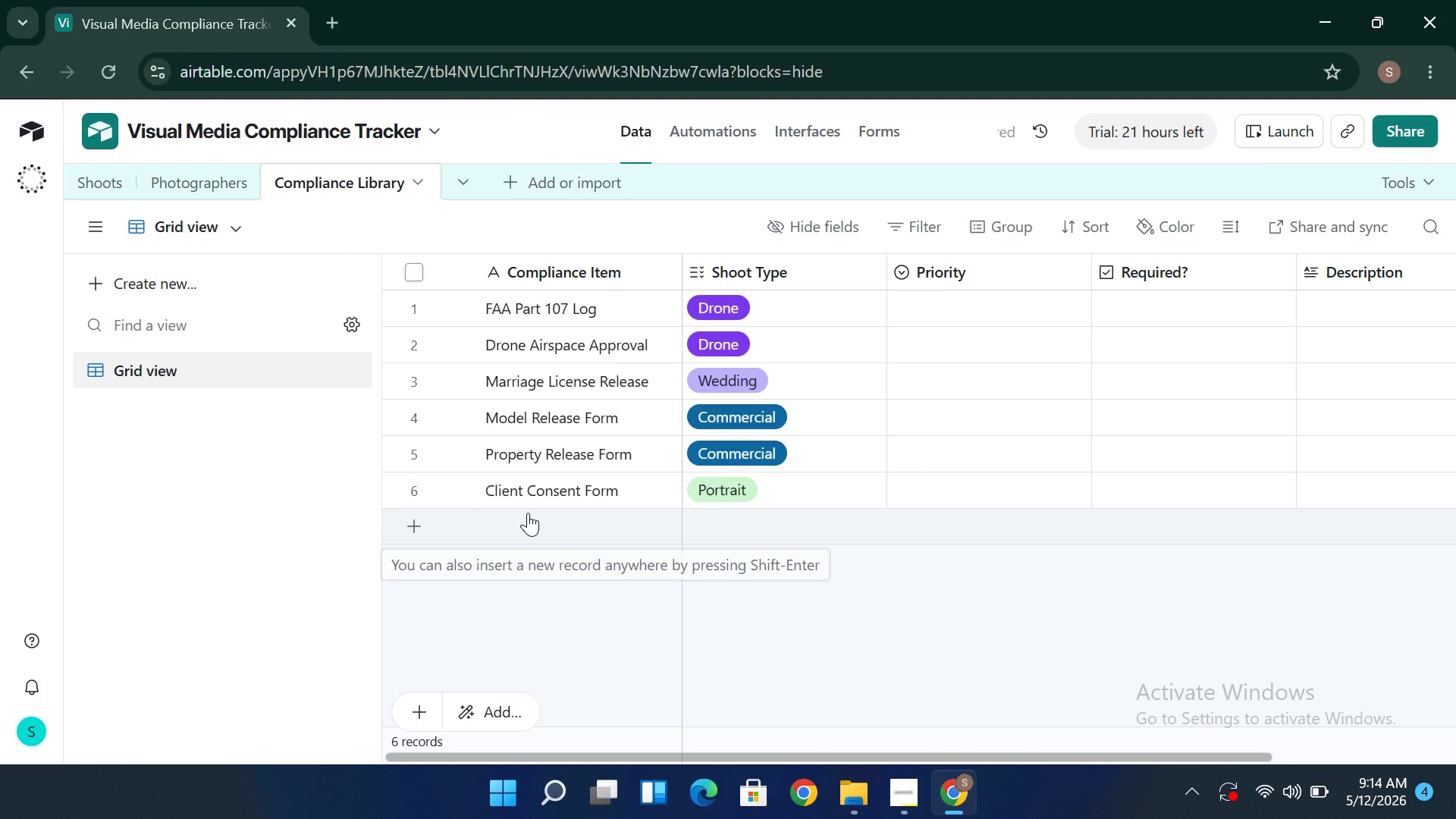 
left_click([528, 513])
 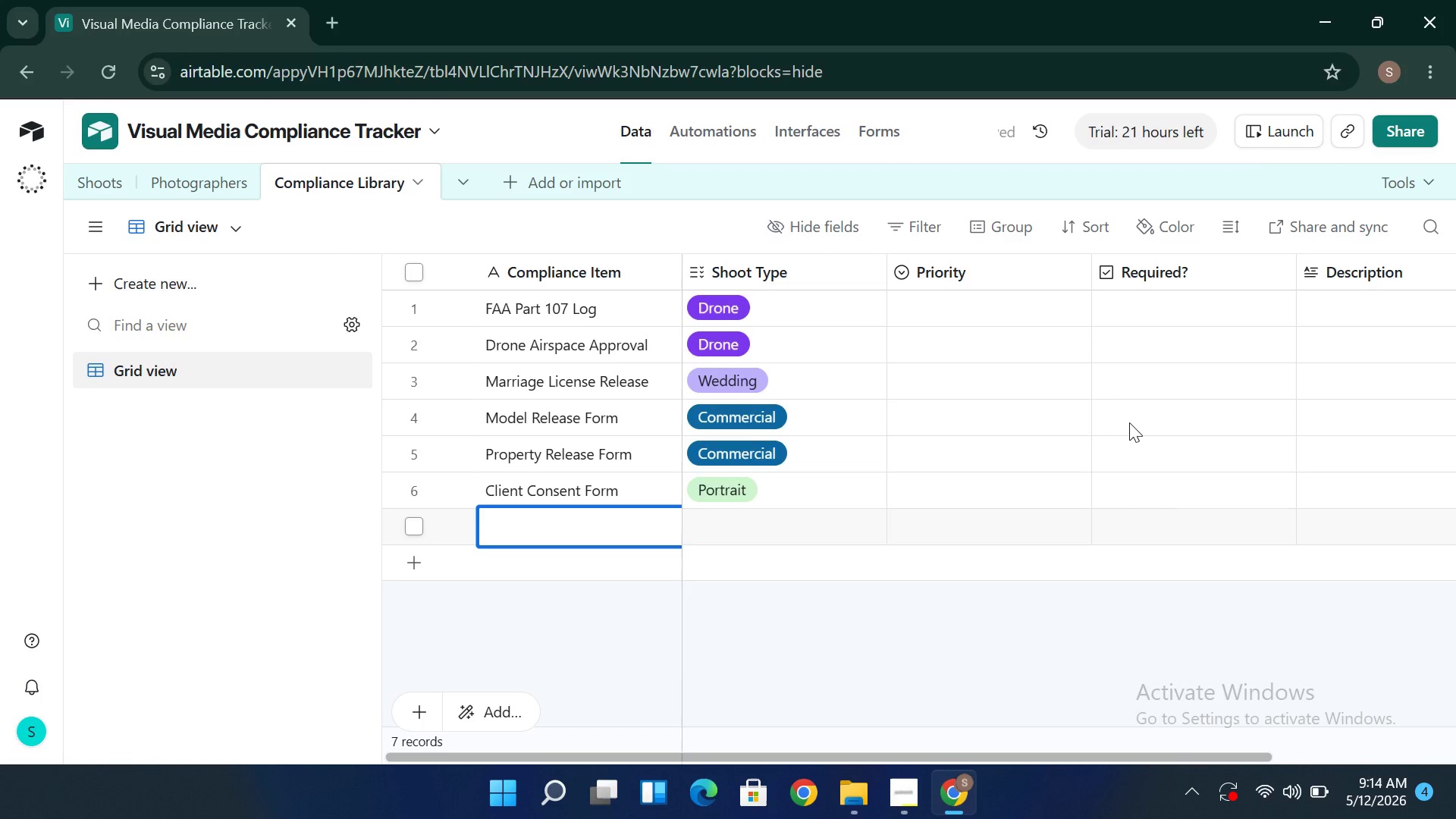 
wait(9.94)
 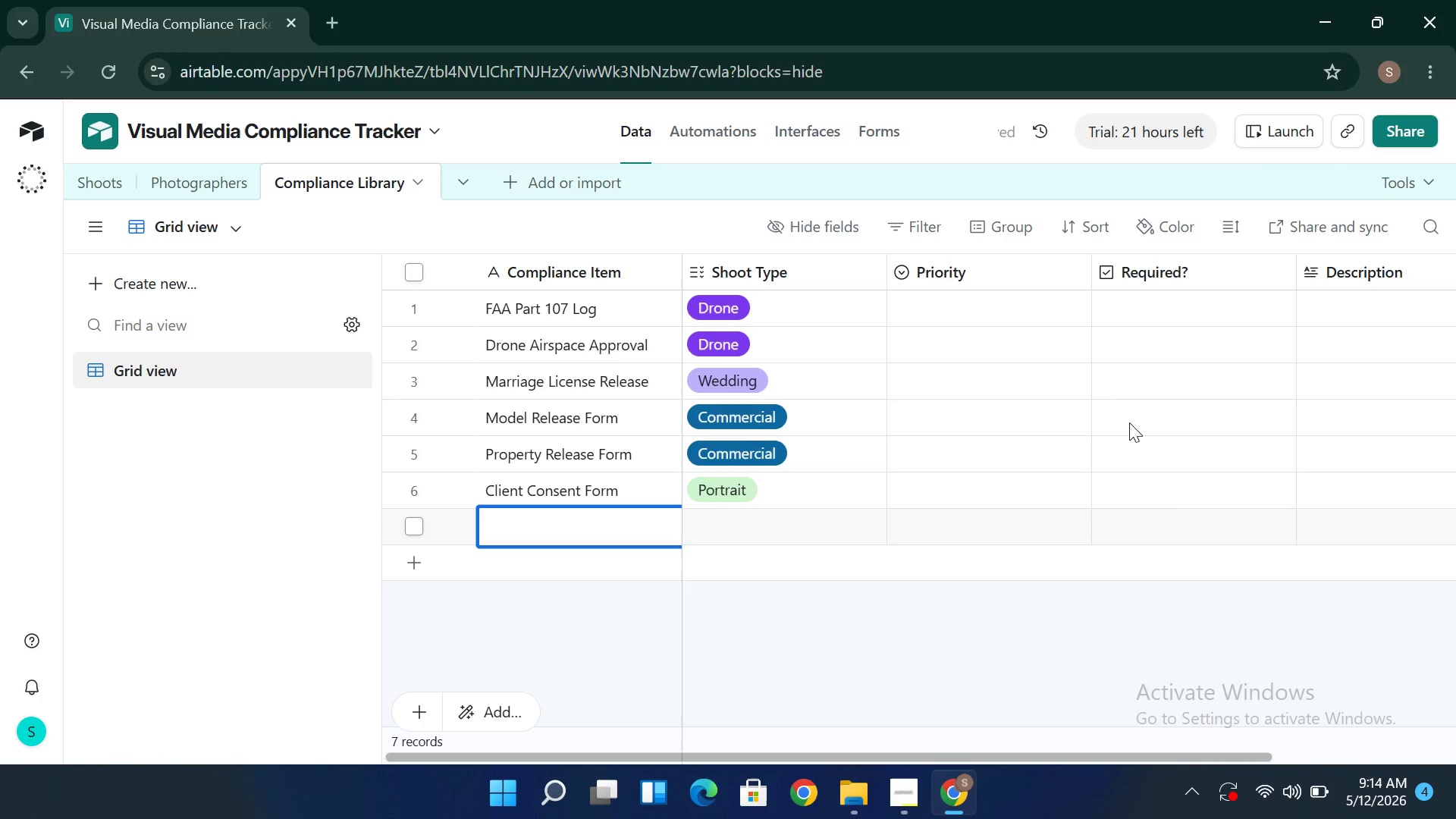 
left_click([1075, 298])
 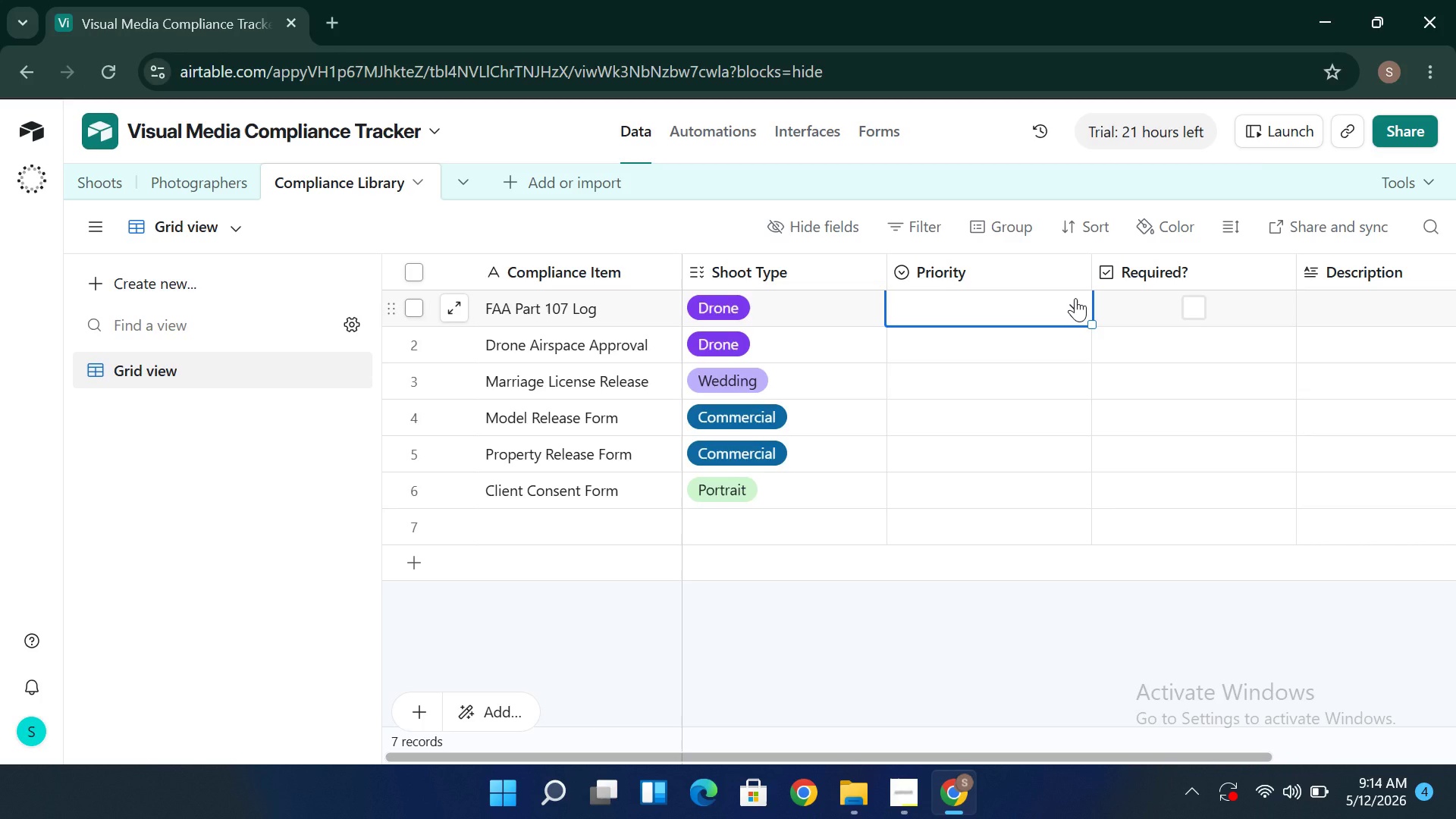 
left_click([1075, 298])
 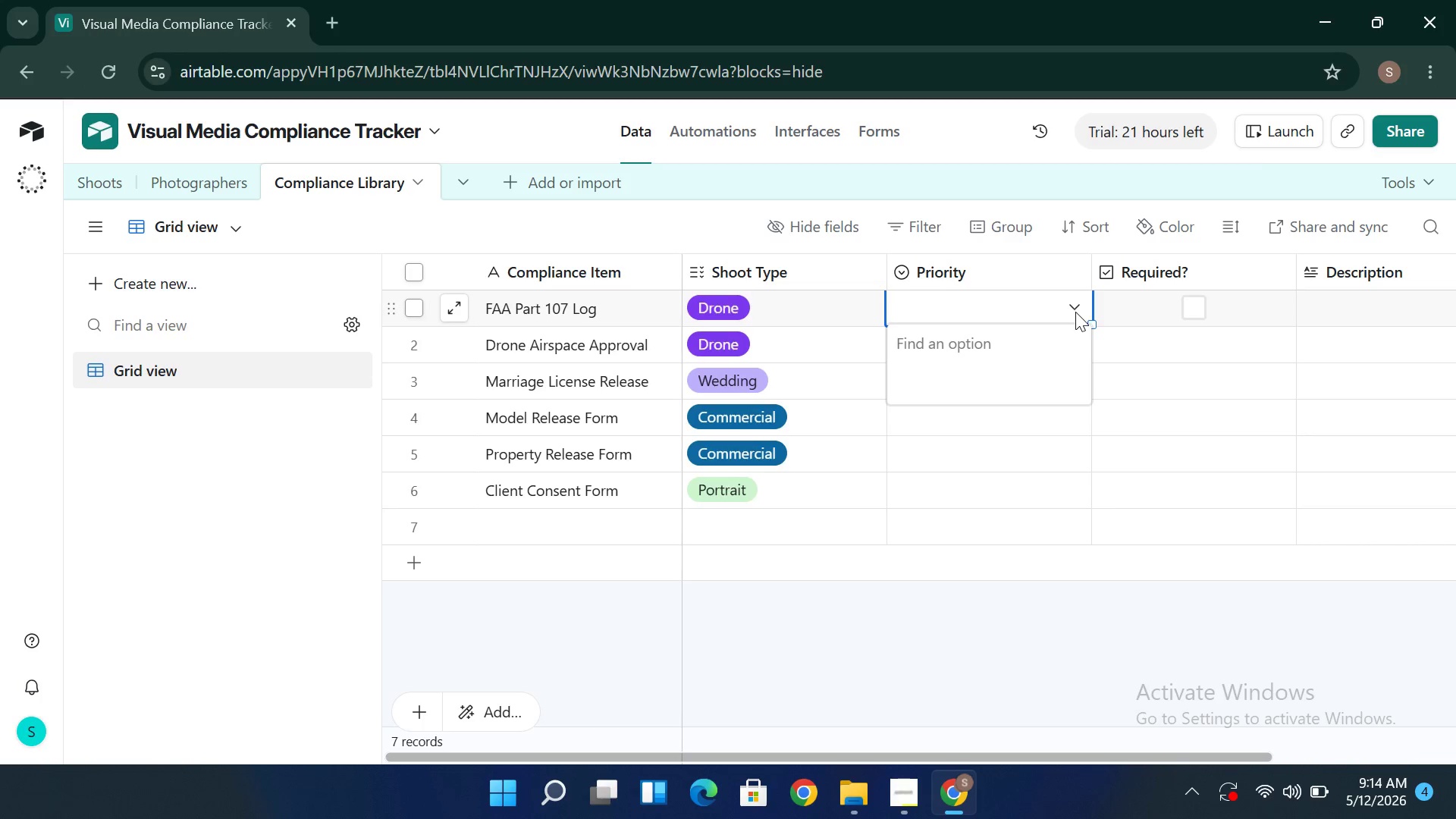 
hold_key(key=ShiftLeft, duration=1.51)
left_click([1075, 312])
 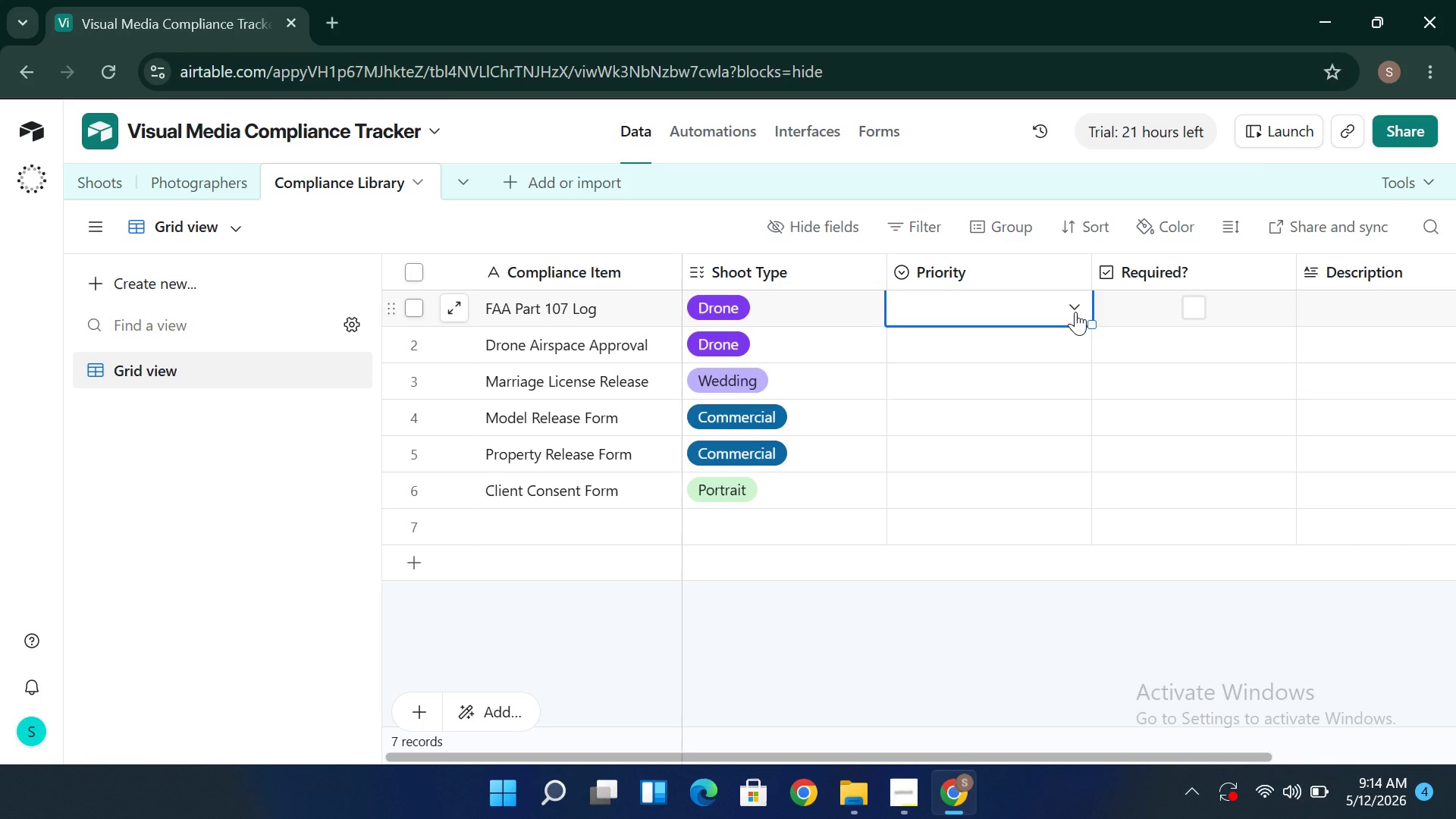 
hold_key(key=ShiftLeft, duration=1.52)
 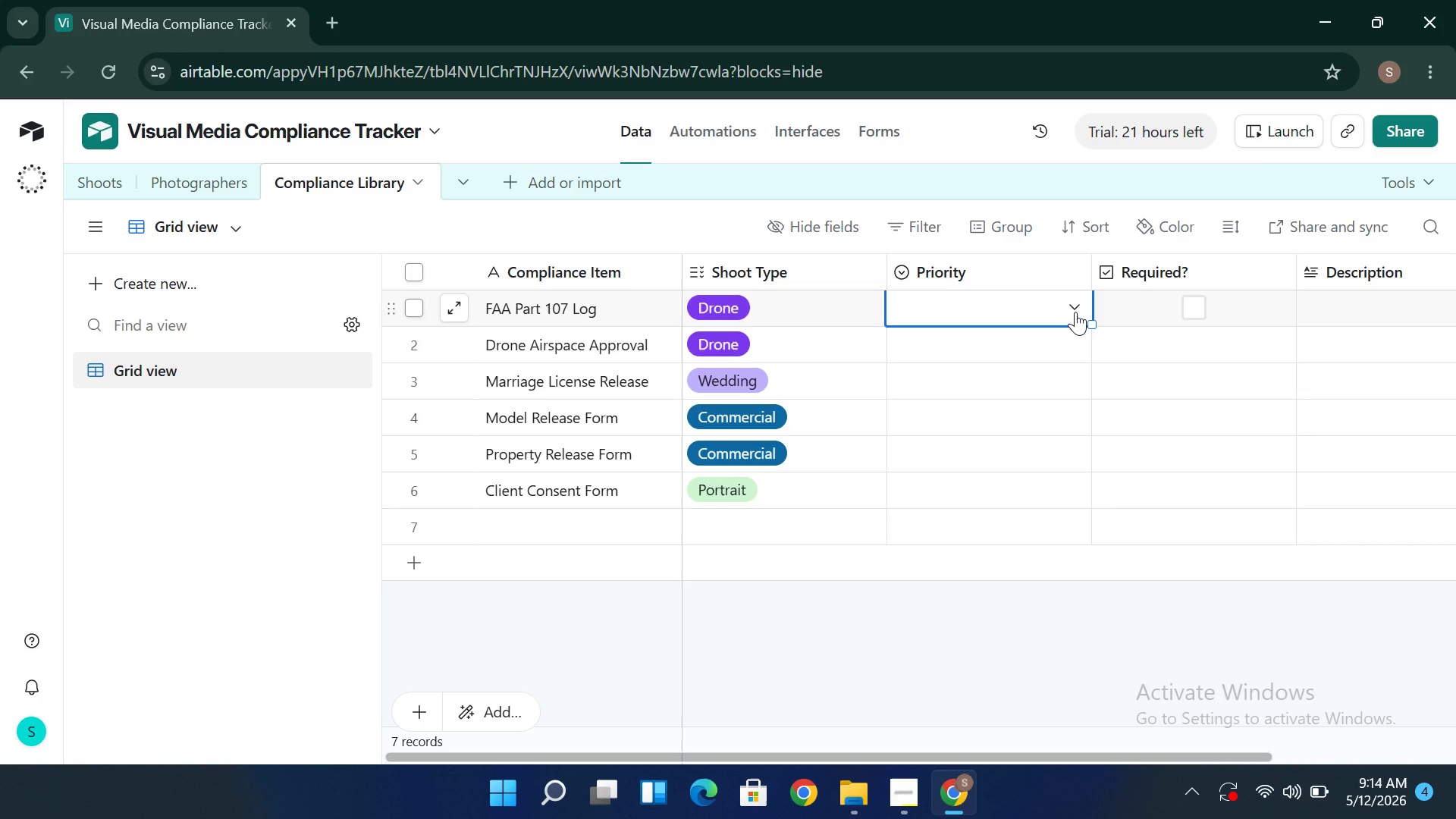 
type(Hih)
 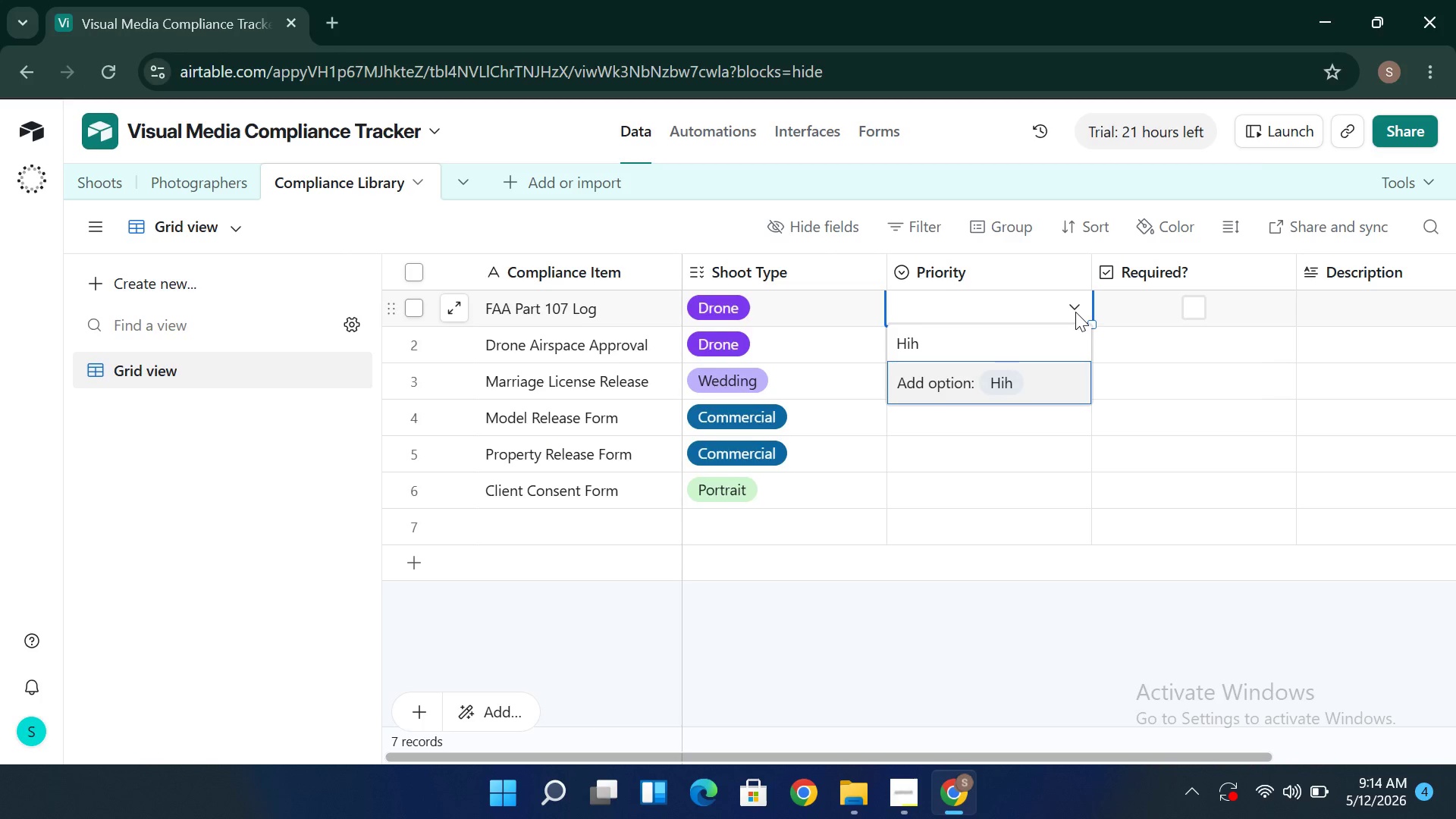 
key(Backspace)
type(gh)
 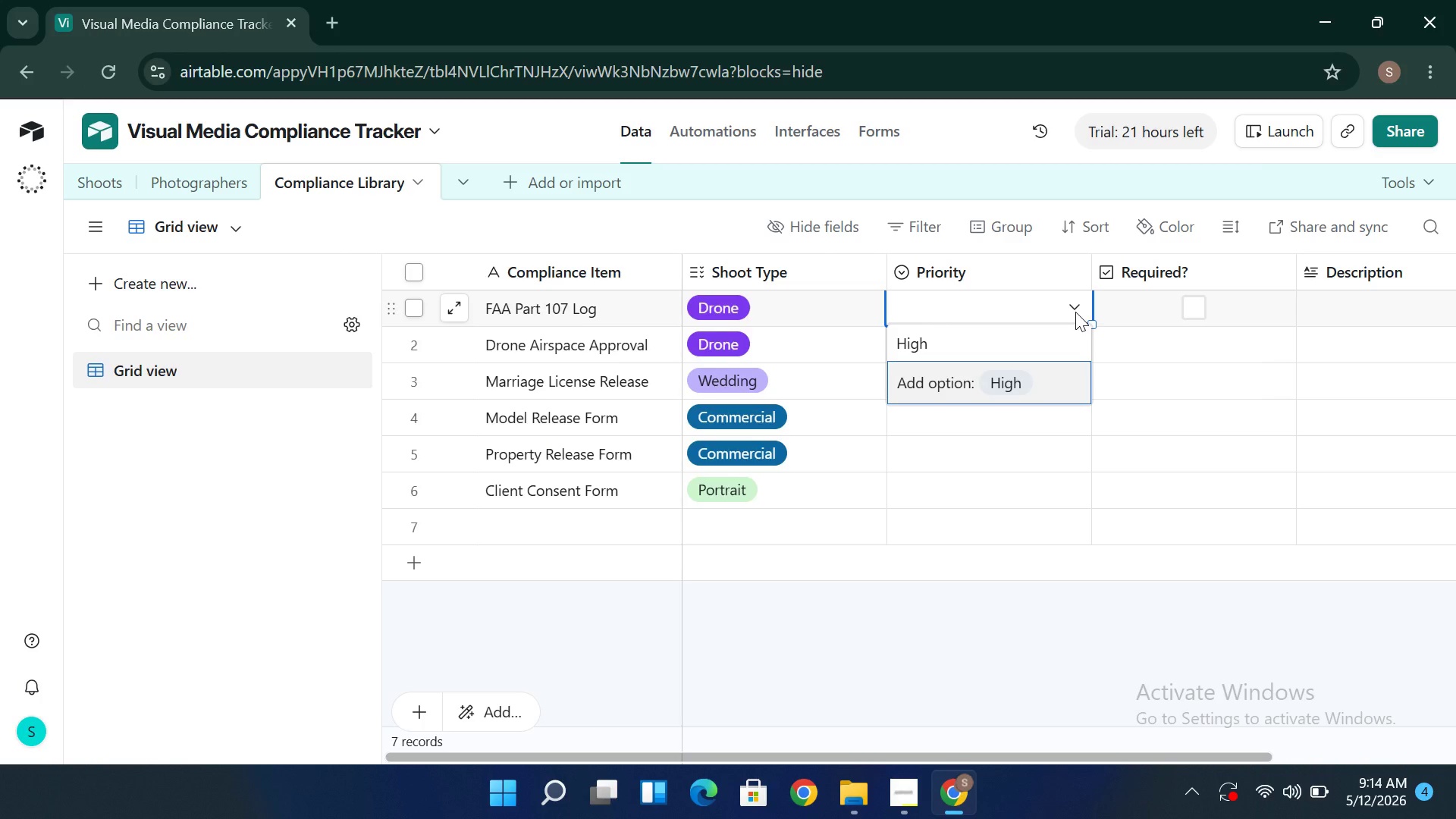 
key(ArrowDown)
 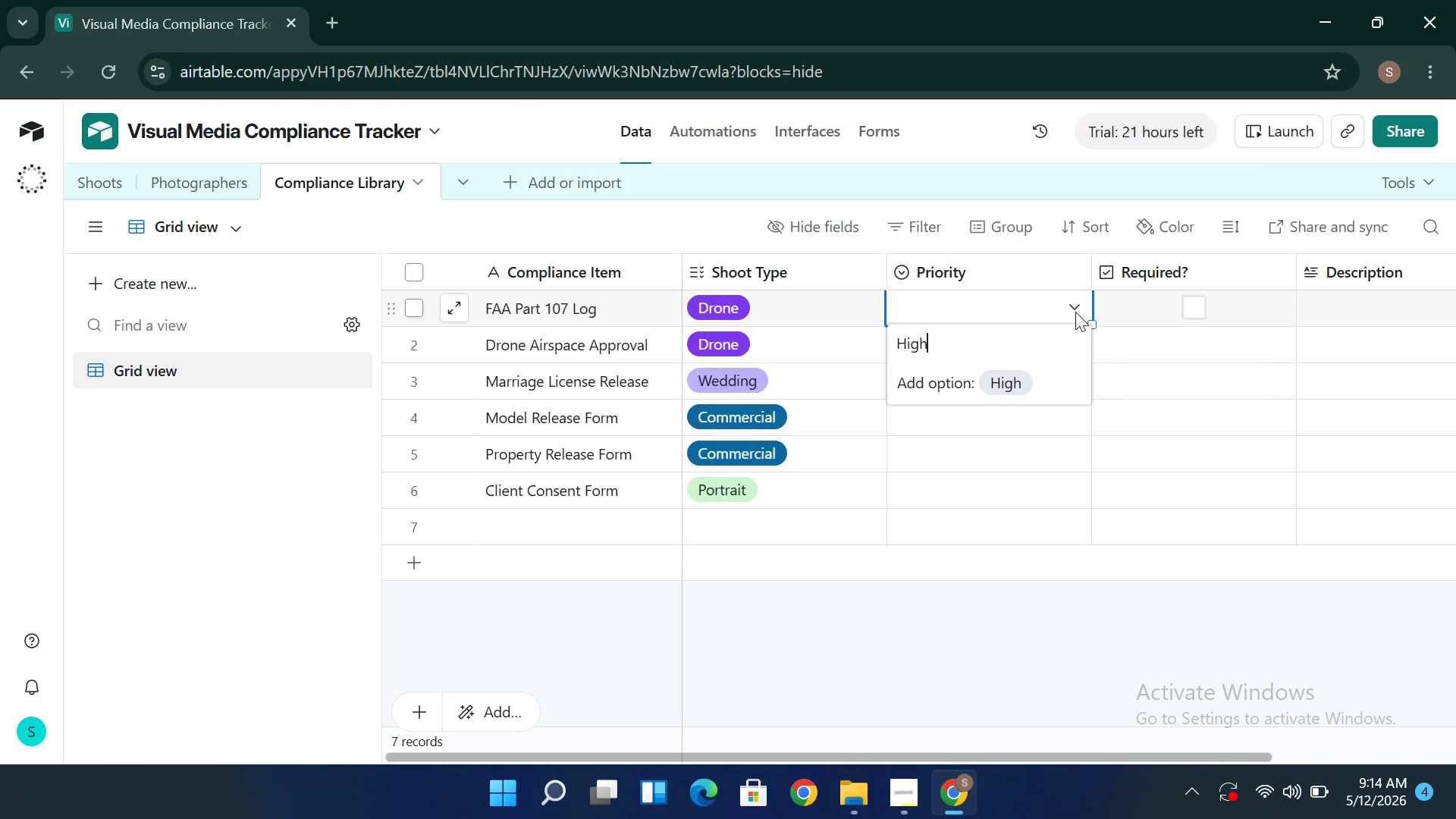 
key(Enter)
 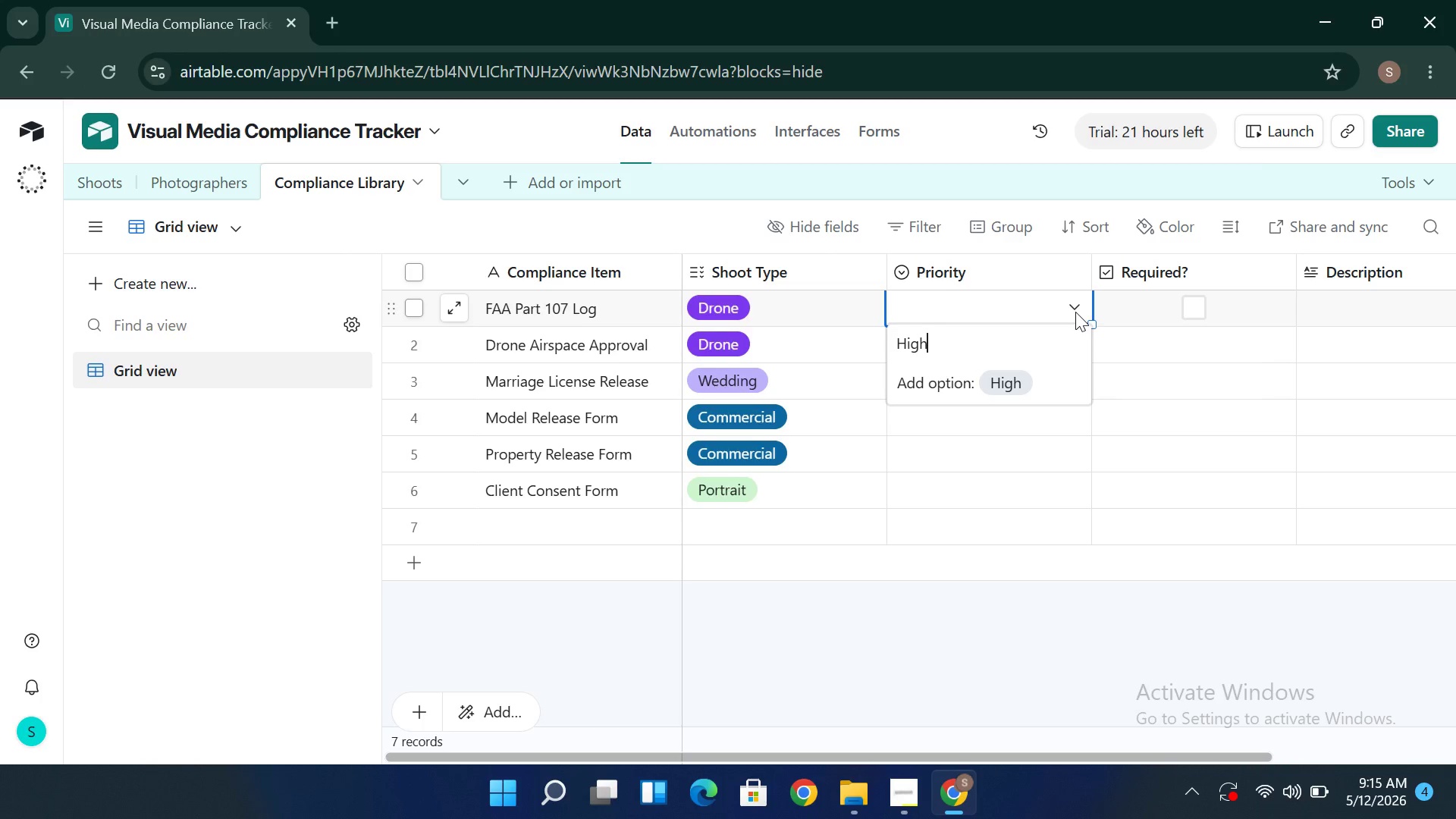 
key(Enter)
 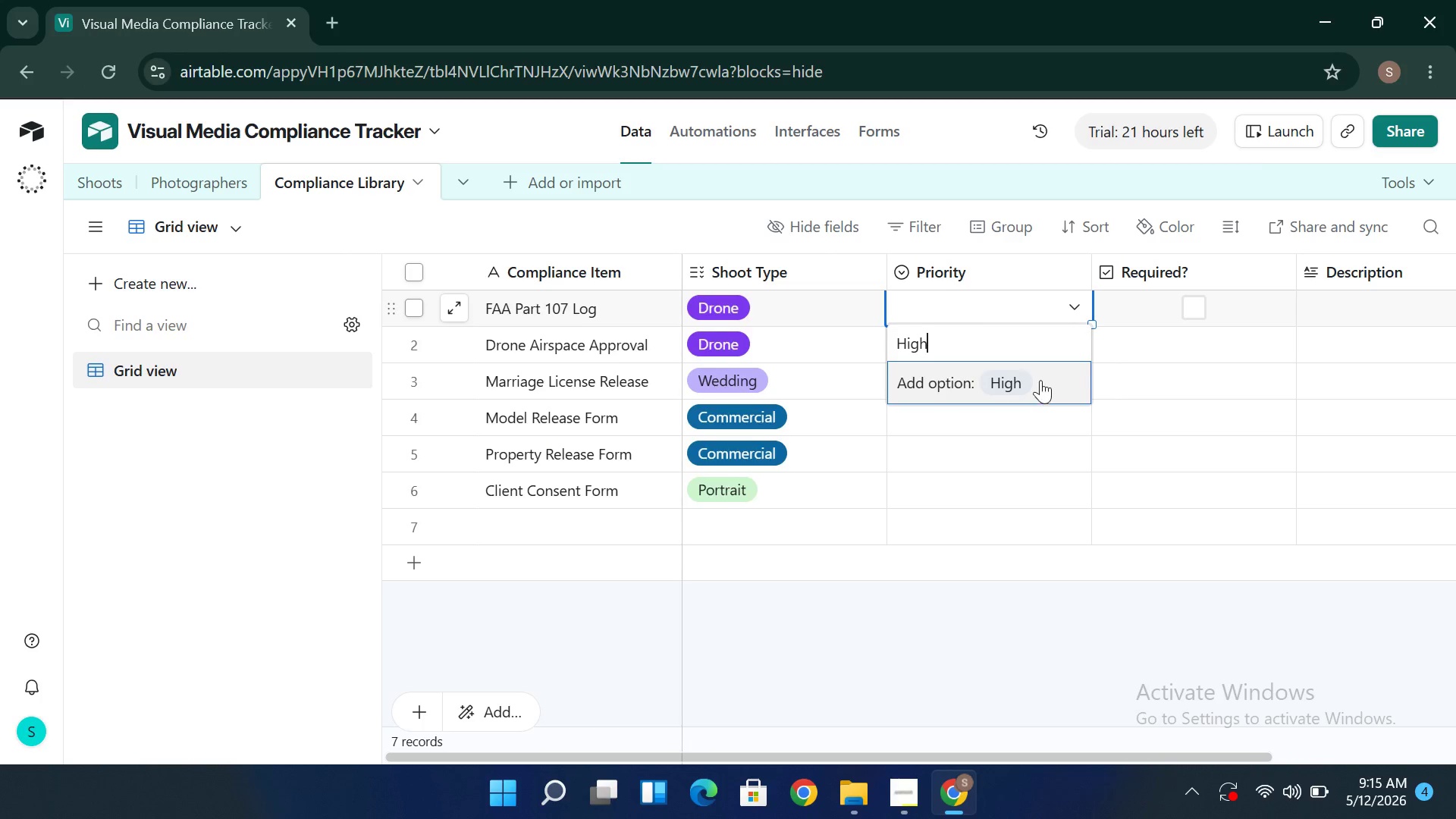 
left_click([1039, 380])
 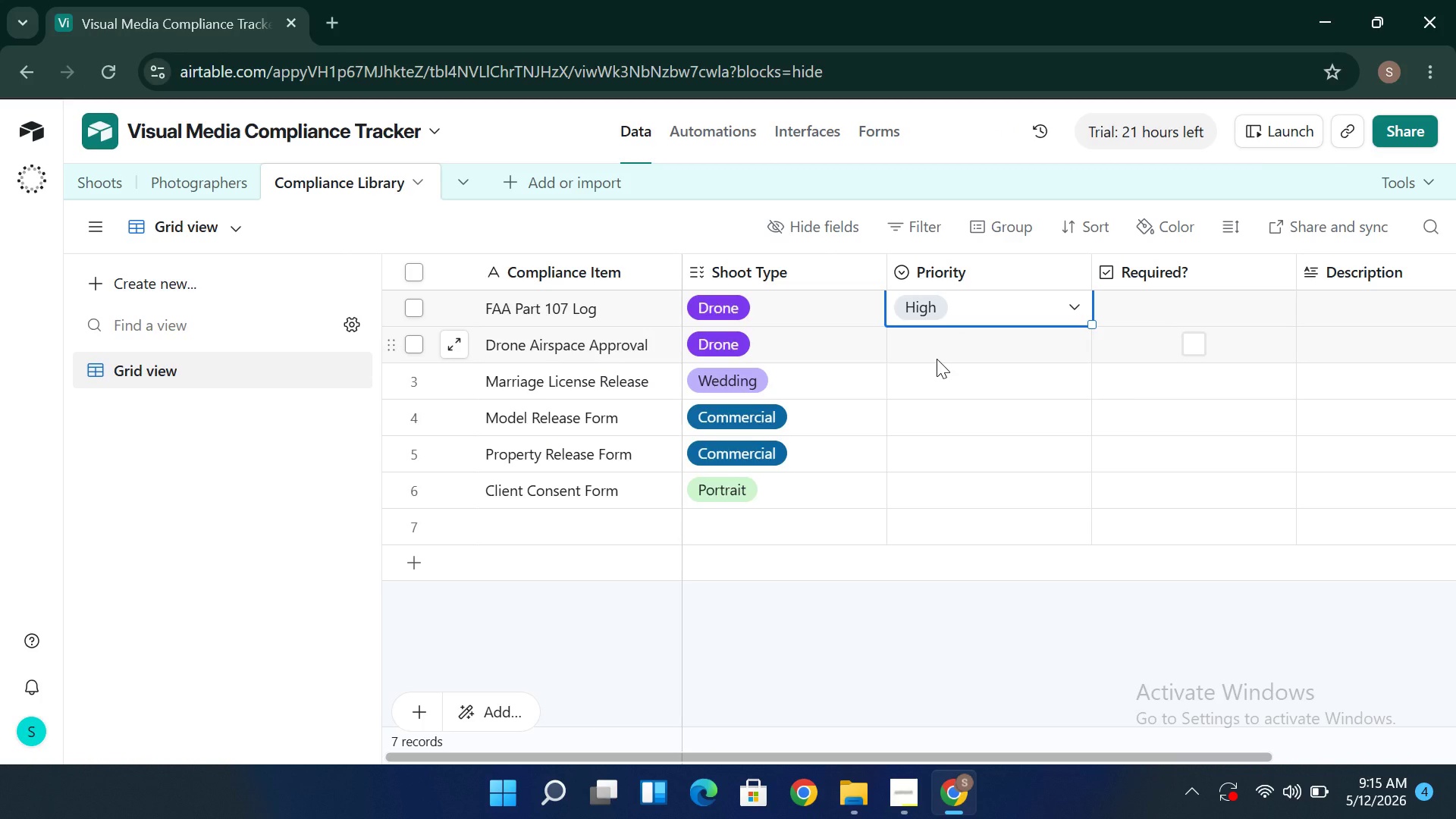 
wait(12.48)
 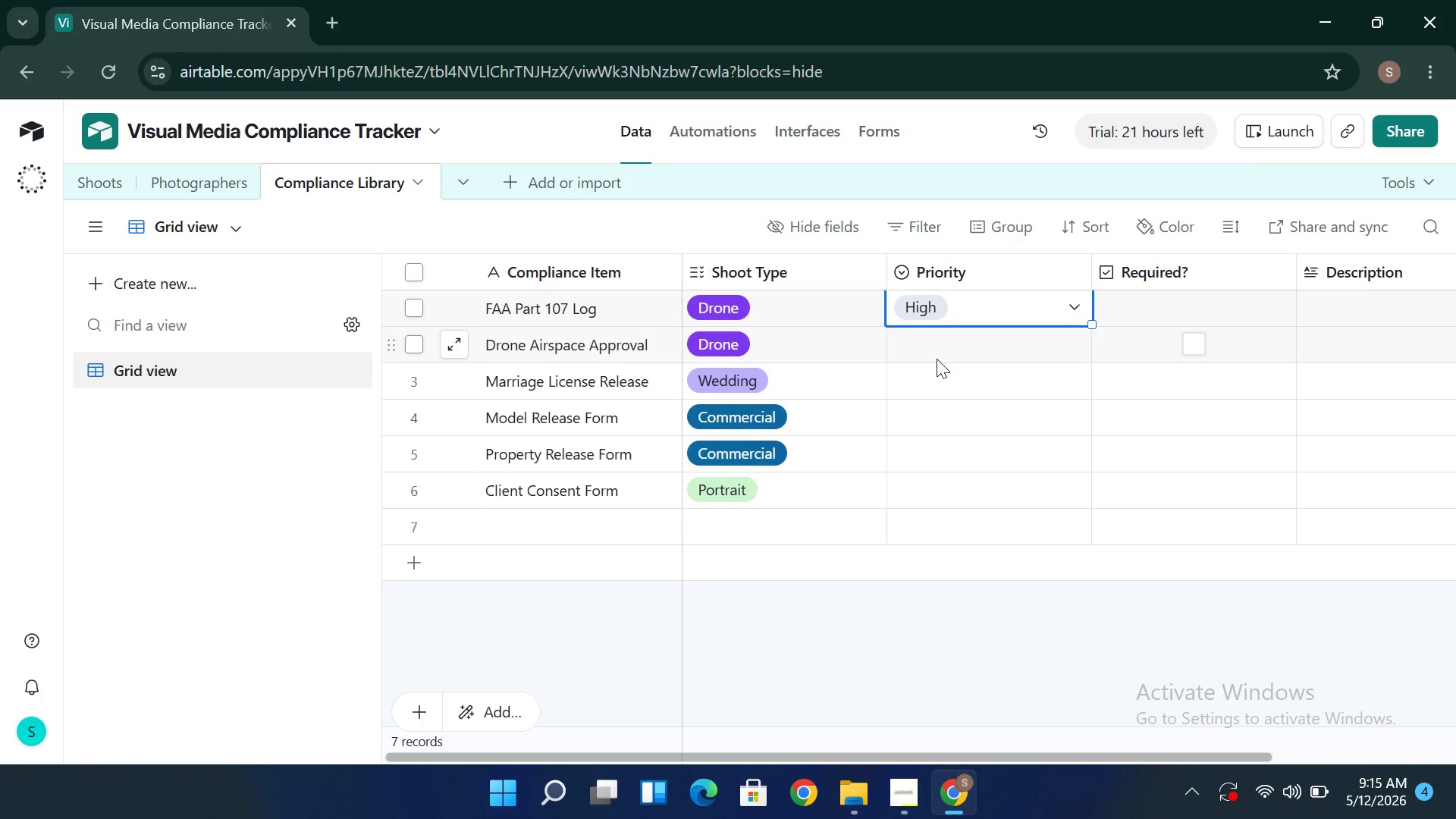 
mouse_move([1050, 296])
 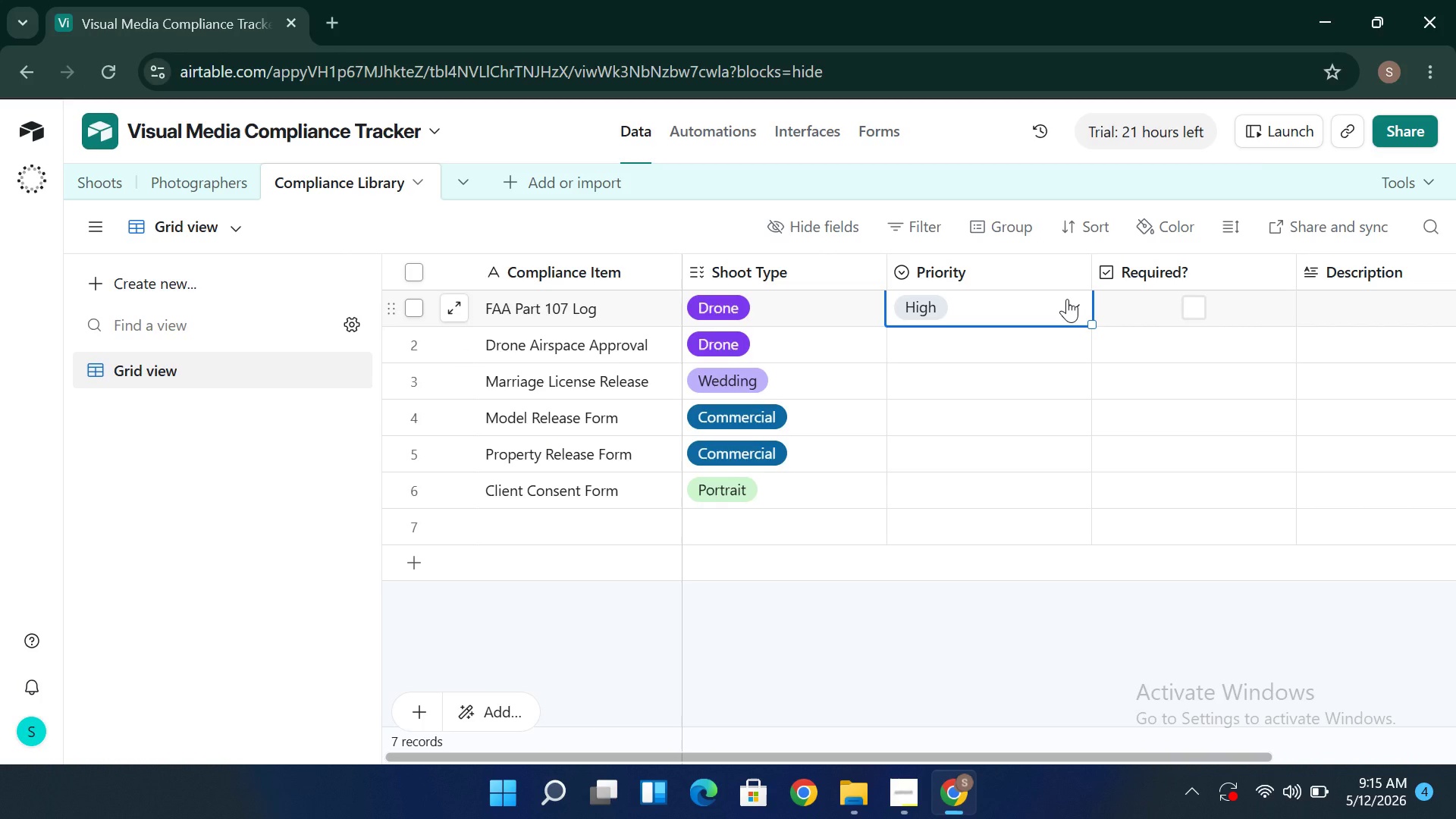 
left_click([1067, 299])
 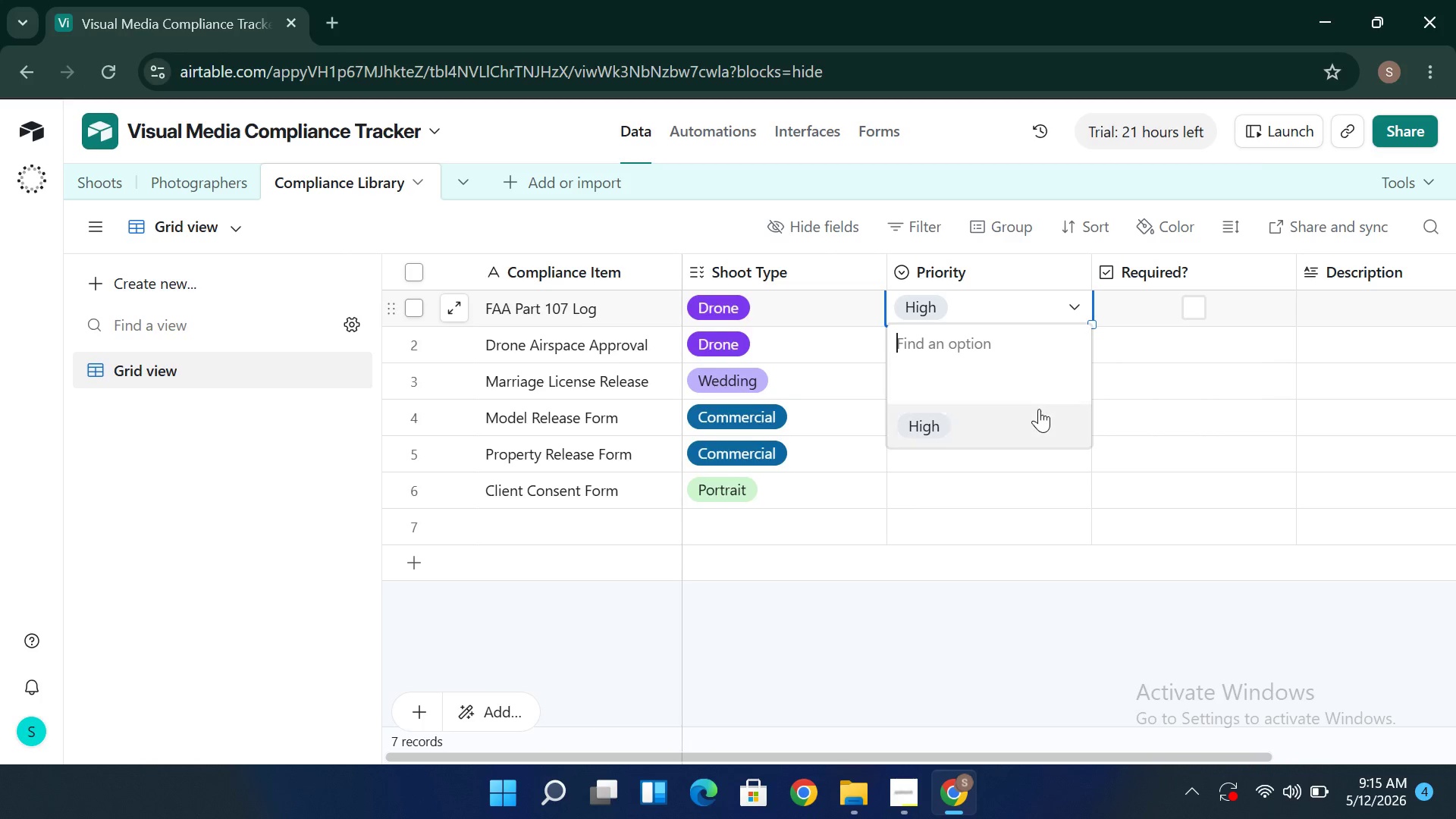 
left_click_drag(start_coordinate=[1037, 416], to_coordinate=[1061, 275])
 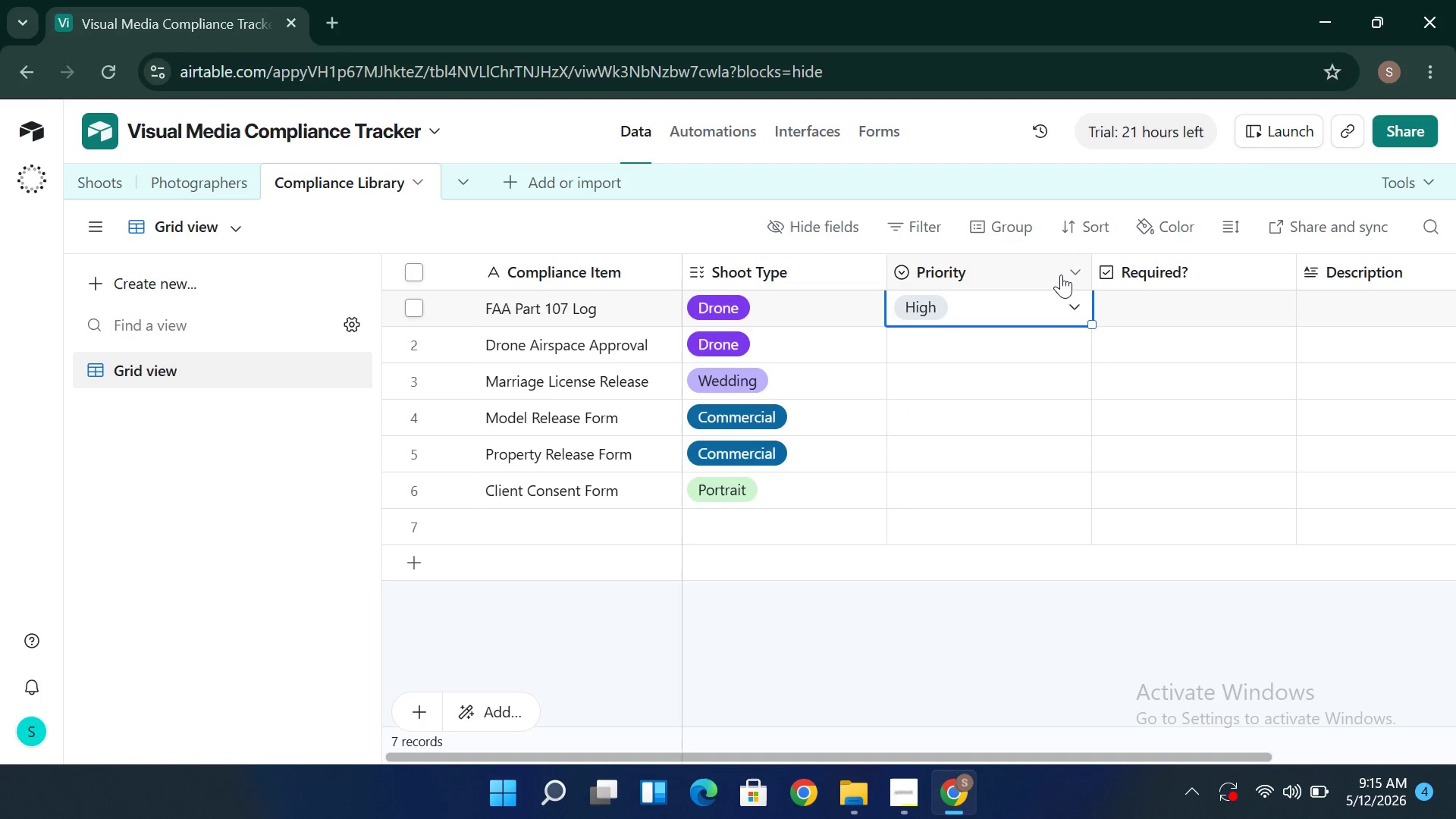 
left_click([1061, 275])
 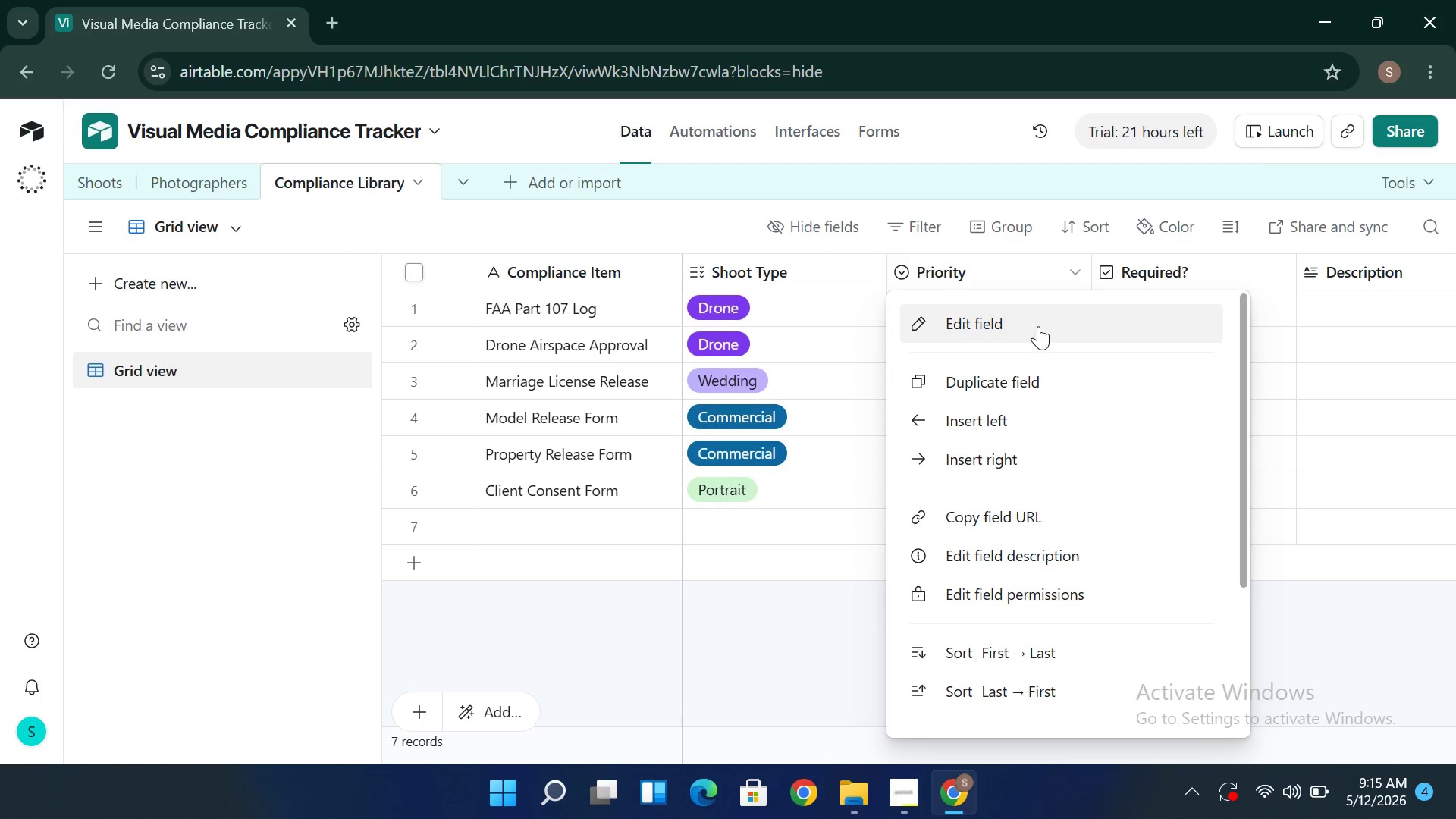 
left_click([1038, 328])
 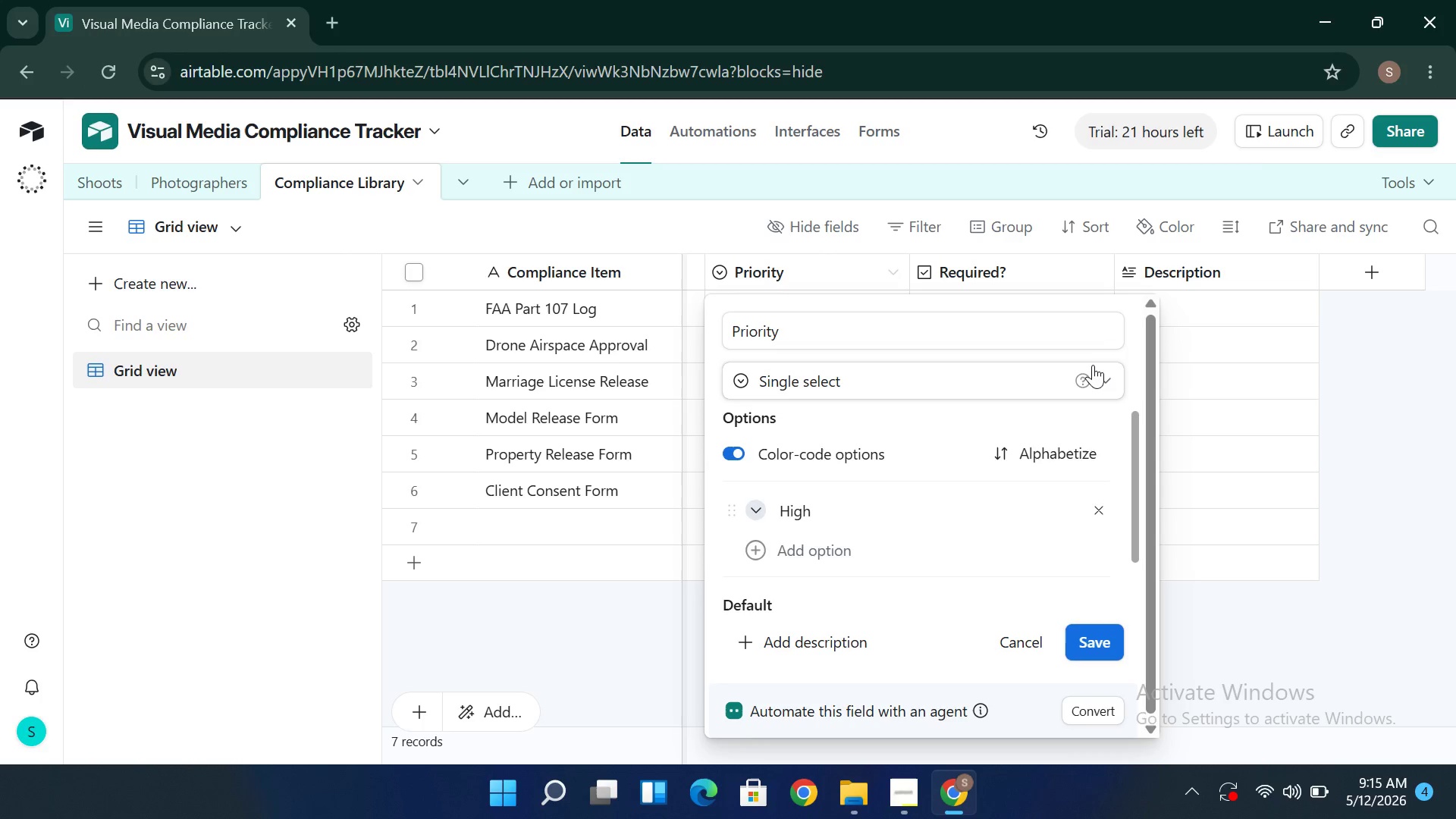 
wait(7.2)
 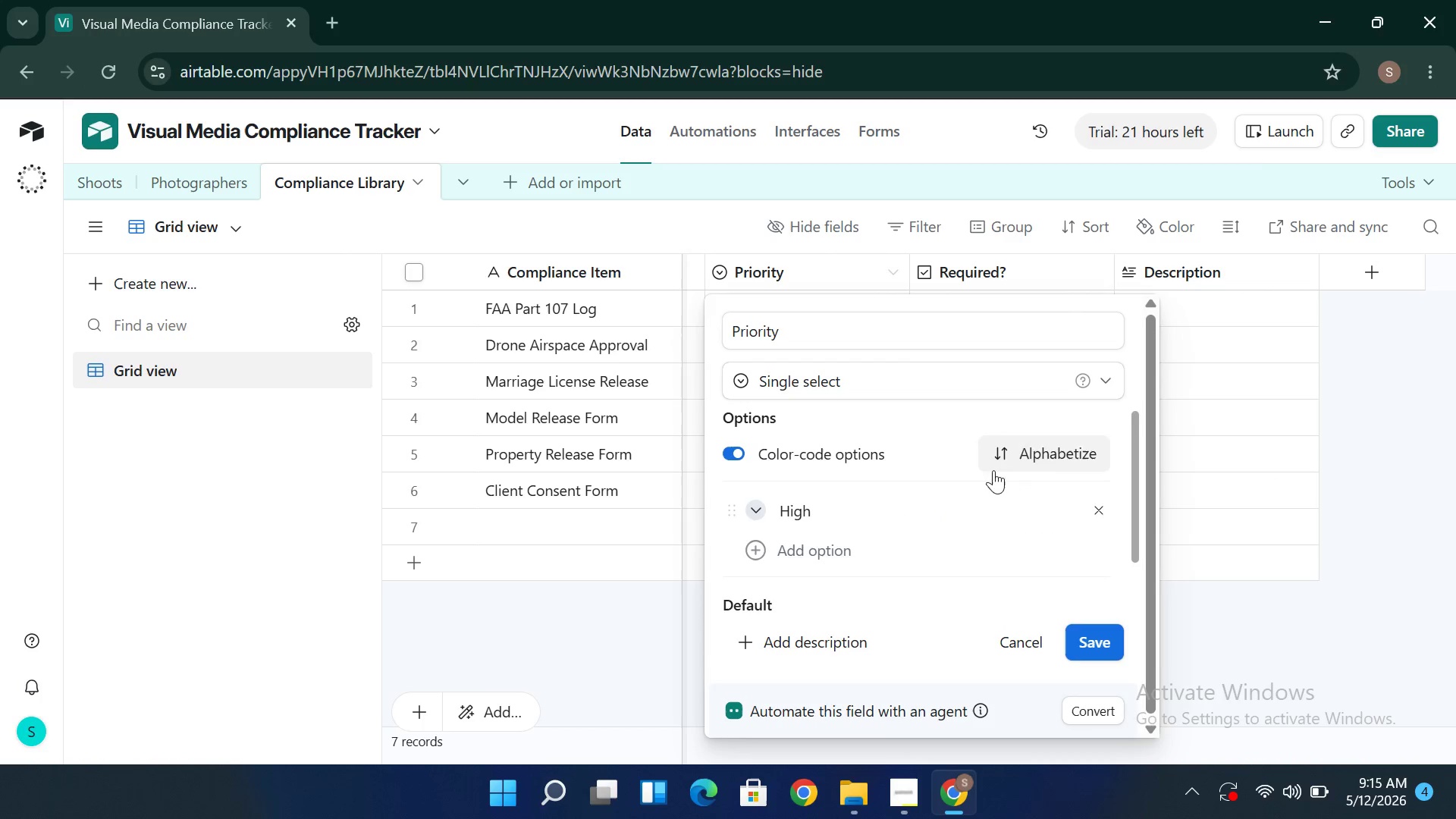 
mouse_move([1102, 372])
 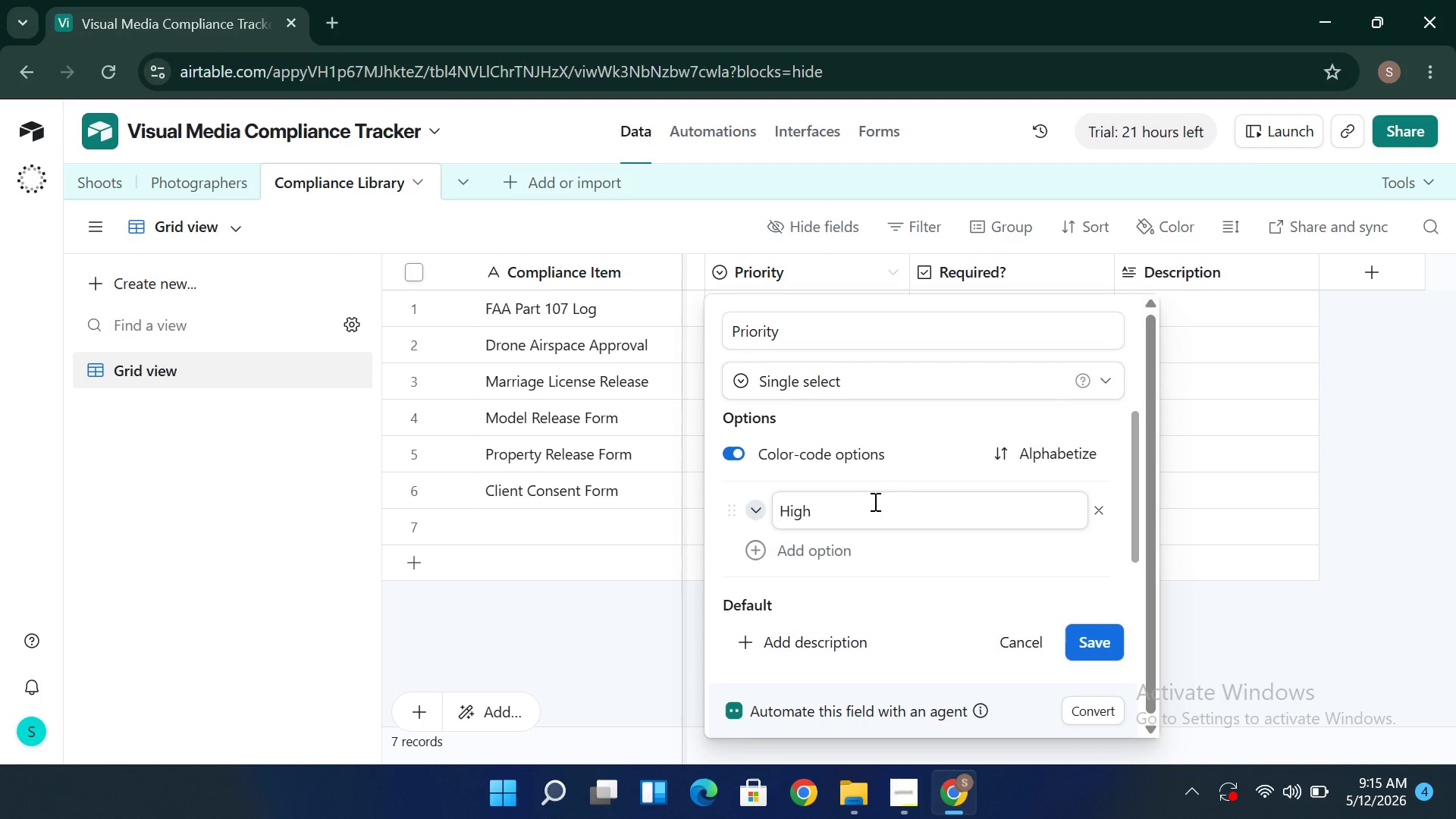 
left_click([811, 555])
 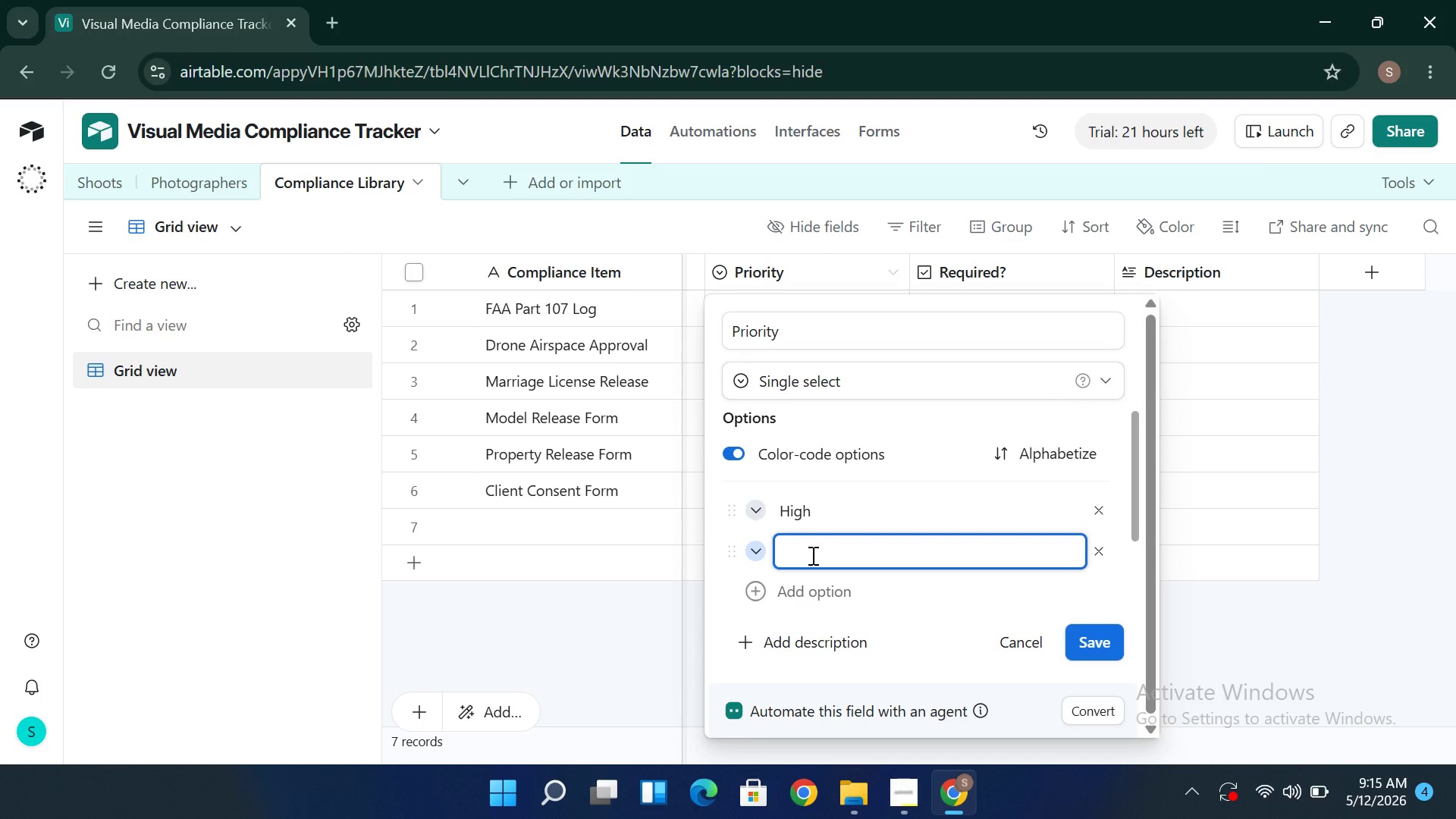 
type(Middi)
key(Backspace)
key(Backspace)
key(Backspace)
key(Backspace)
type(edium)
 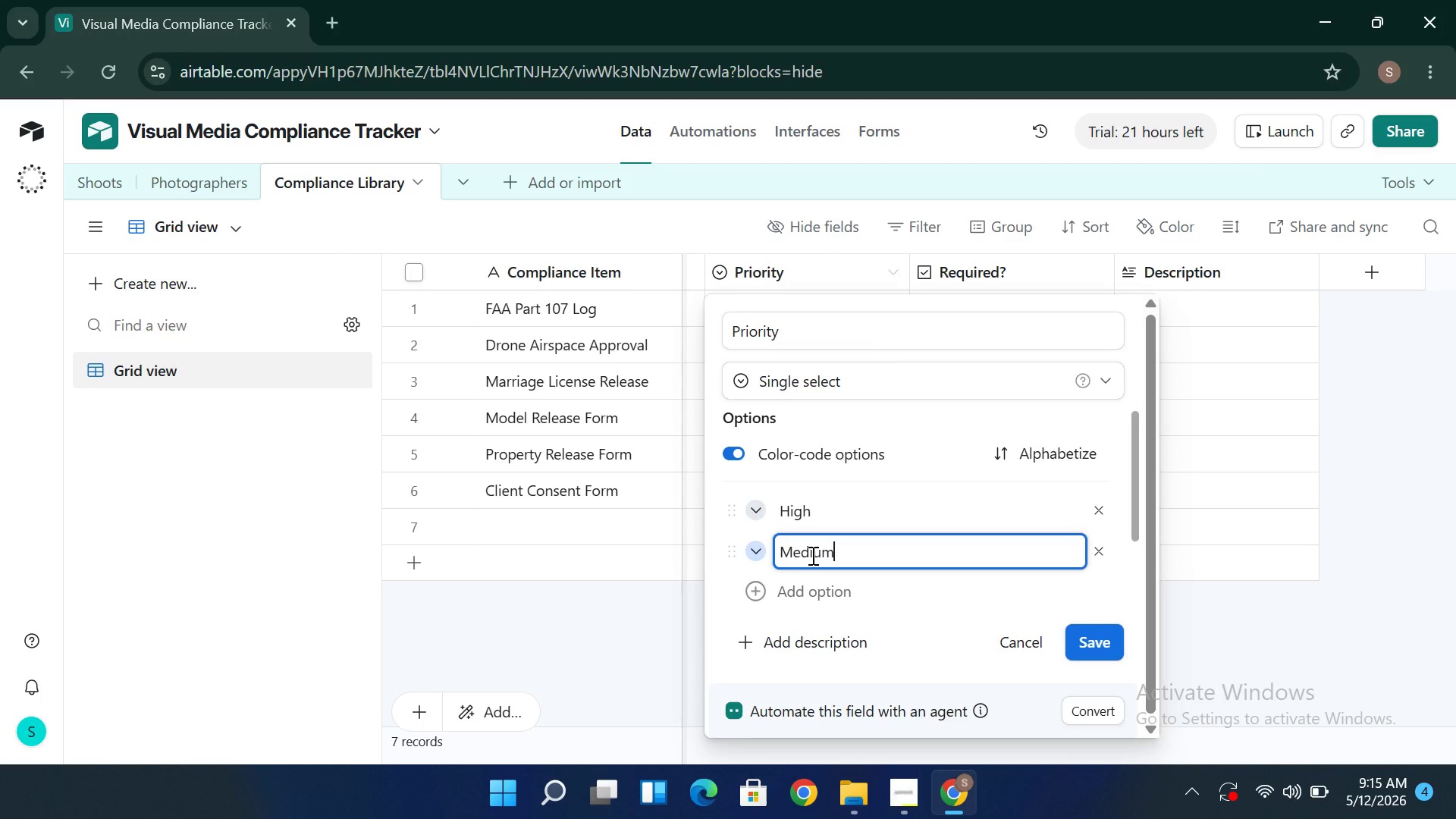 
key(Enter)
 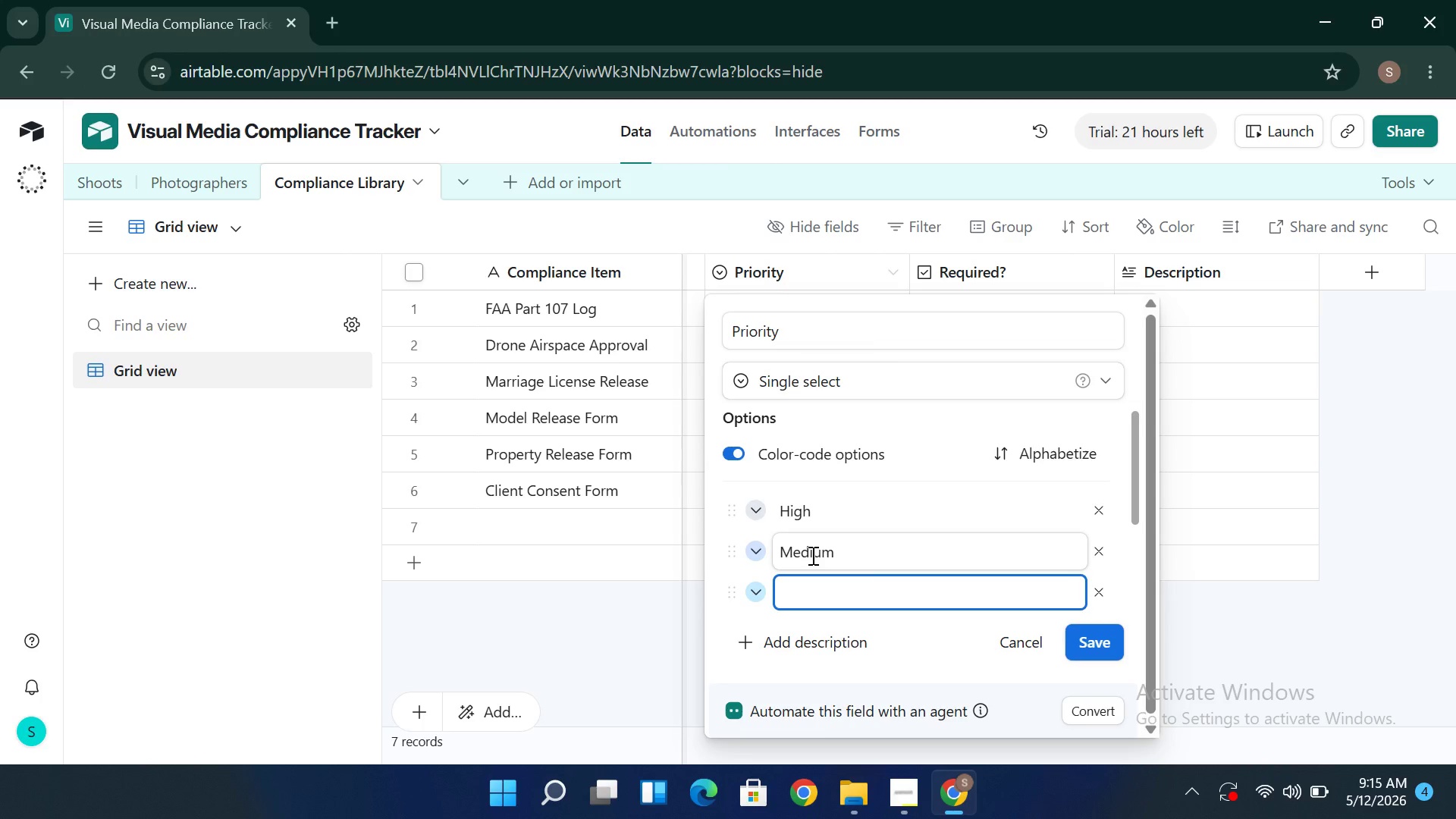 
type(Low)
 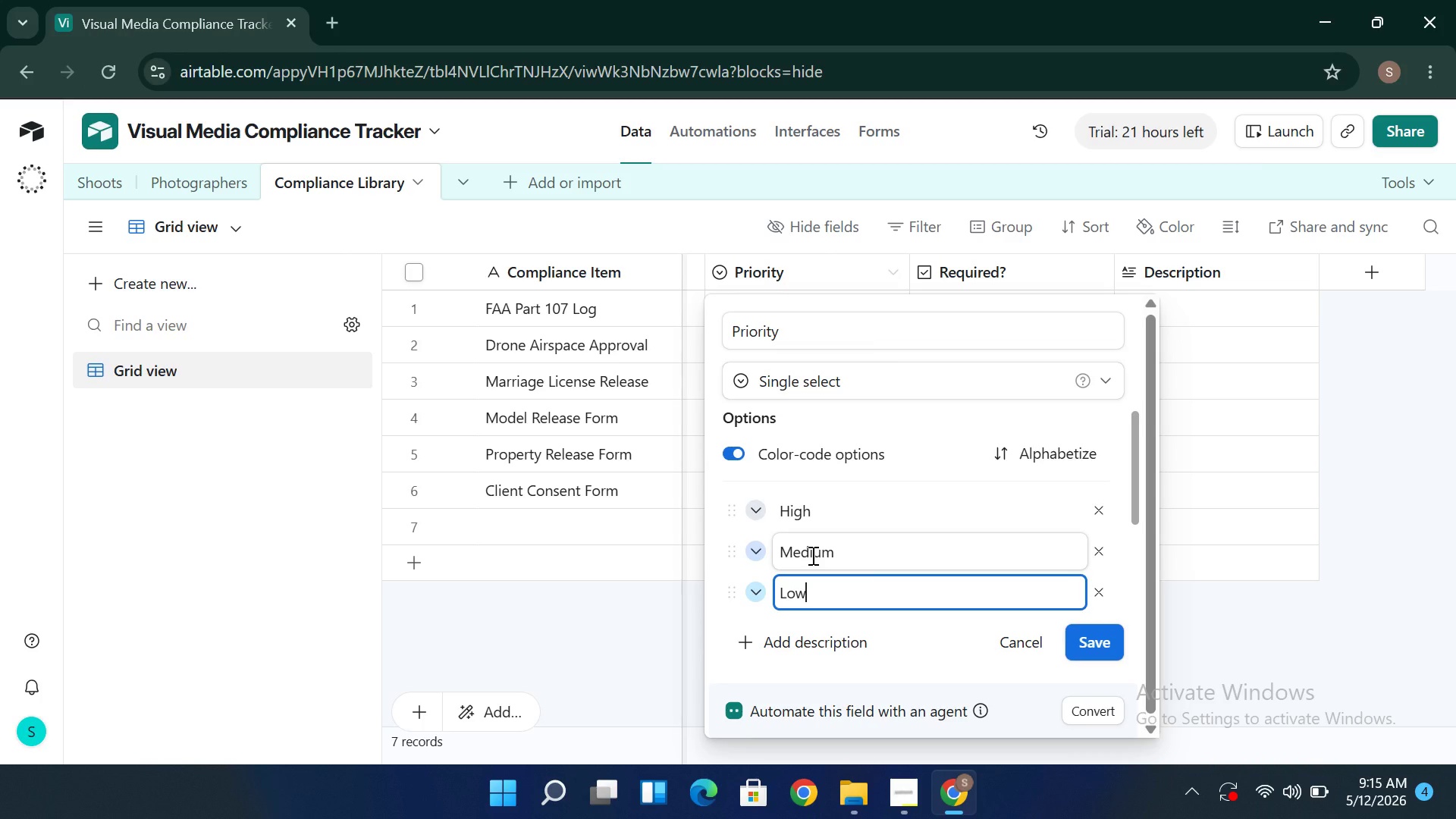 
key(Enter)
 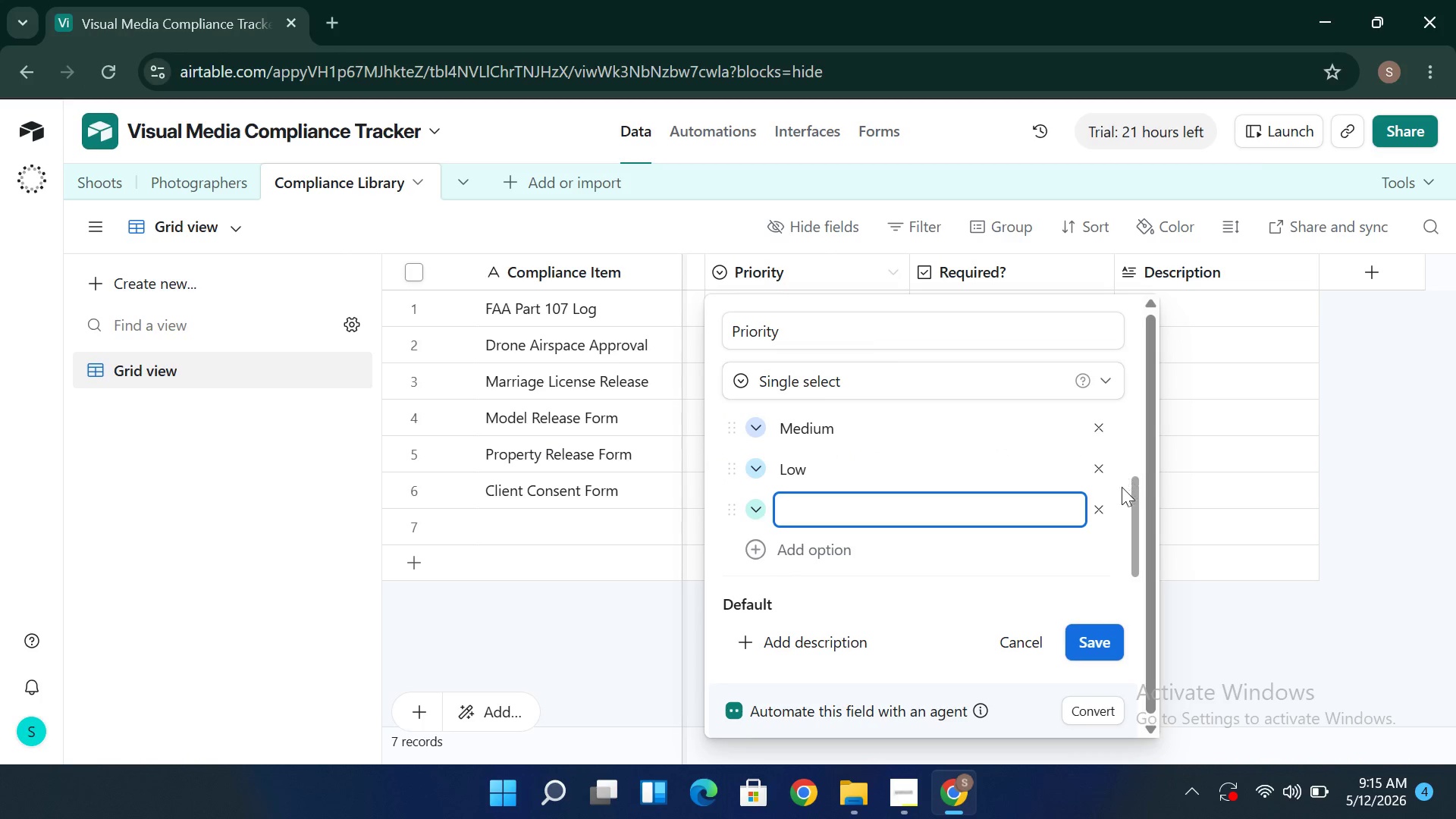 
left_click([1108, 506])
 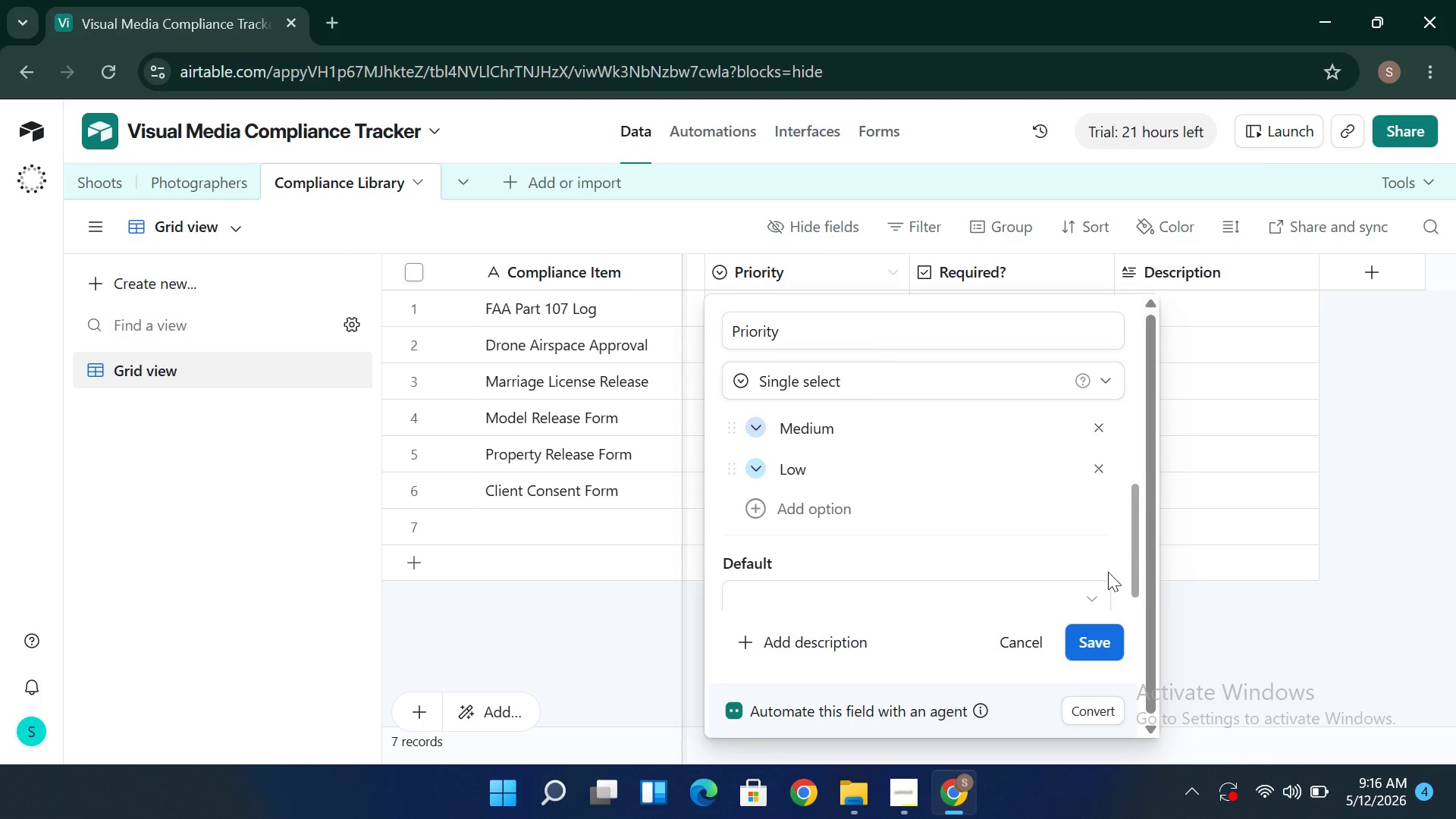 
left_click([1088, 634])
 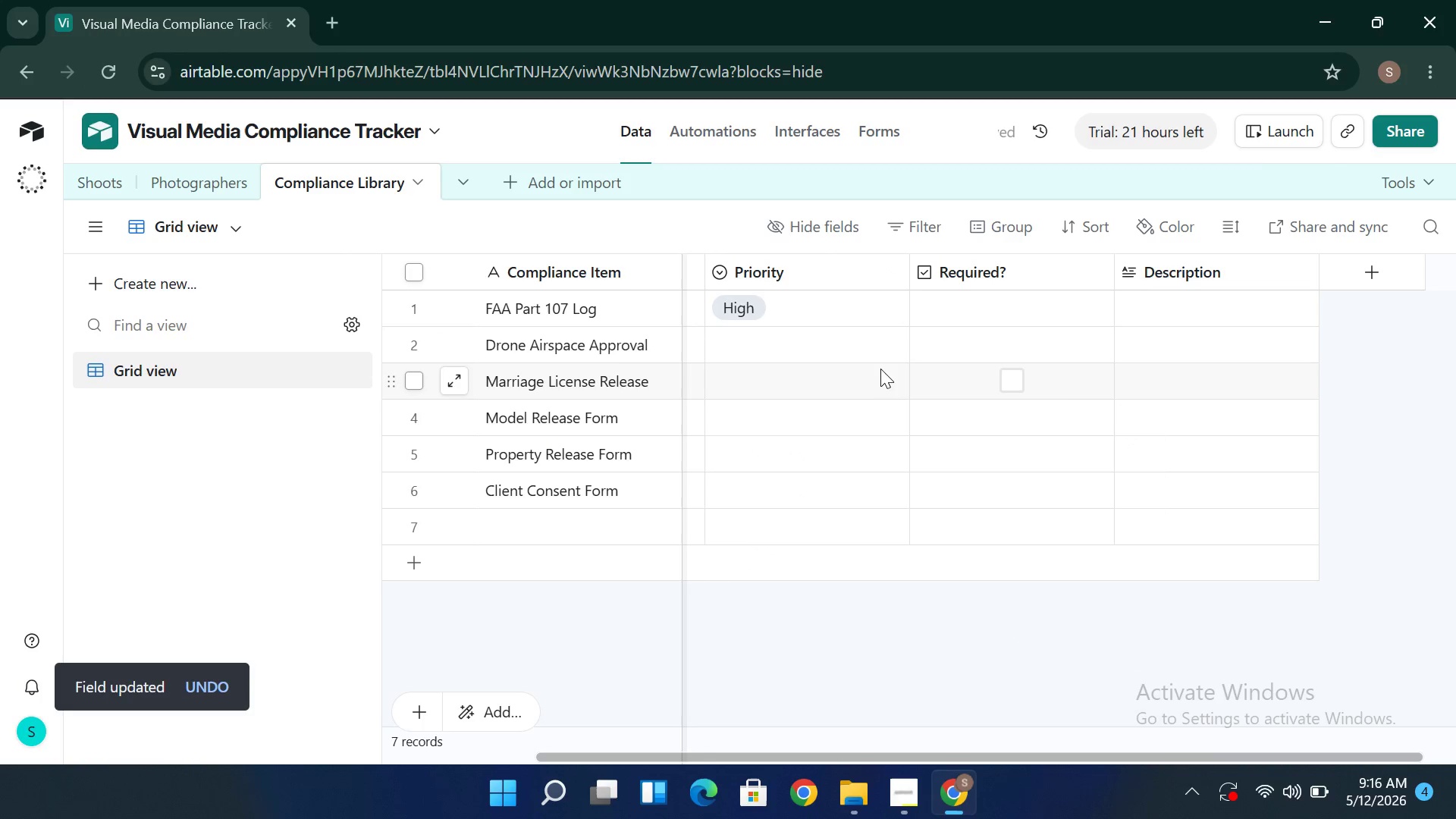 
left_click([882, 343])
 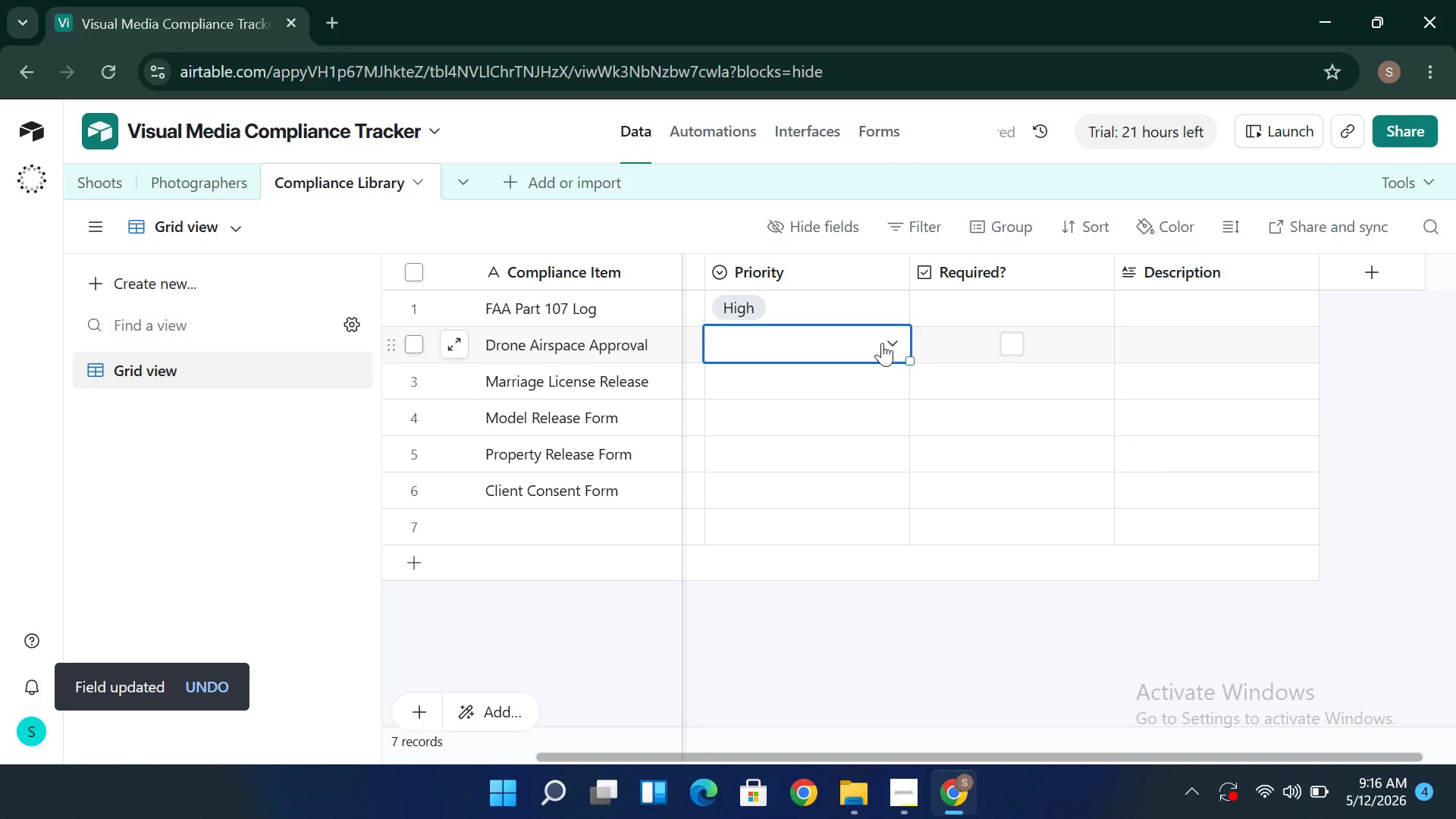 
left_click([882, 343])
 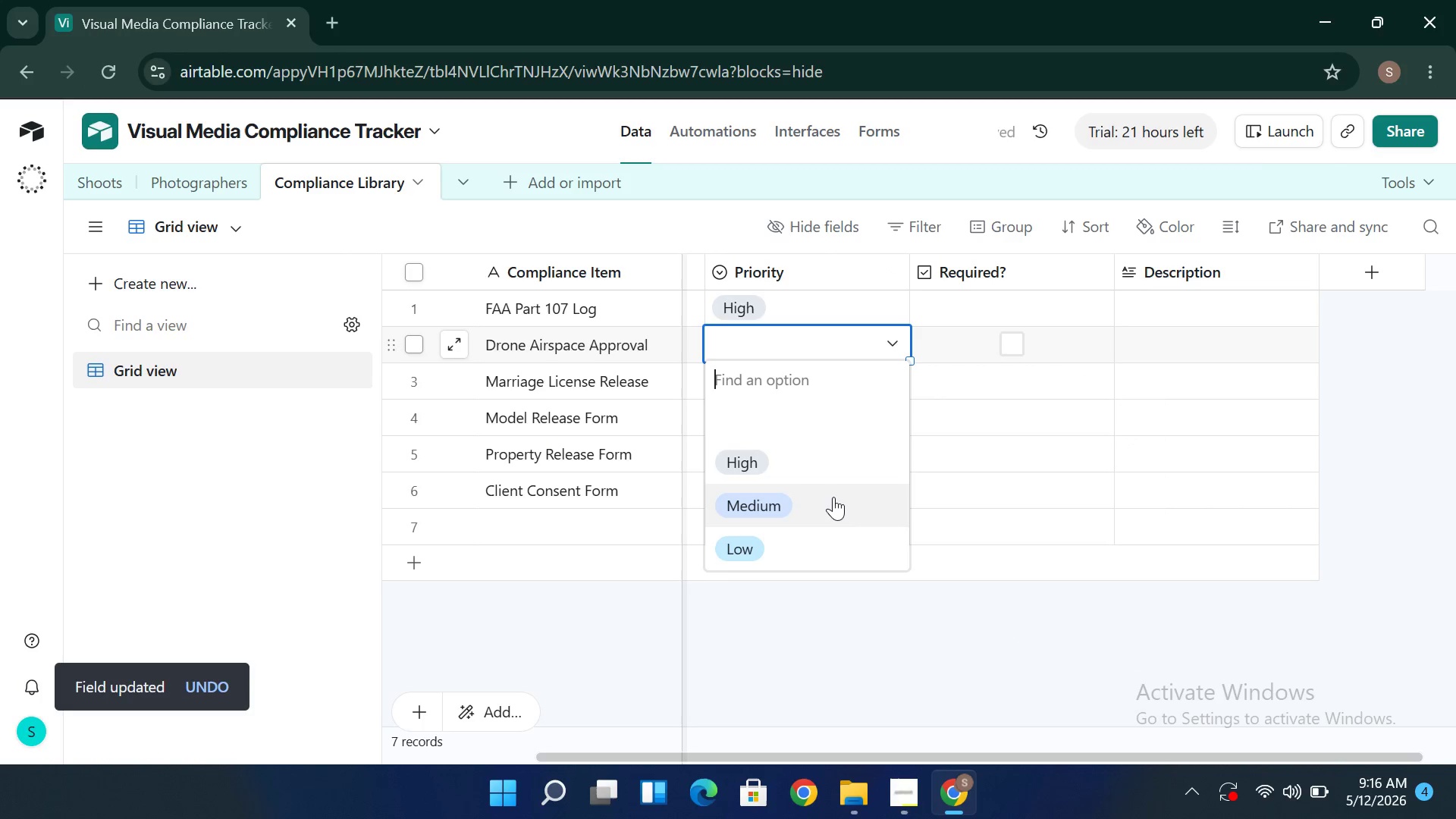 
left_click([833, 500])
 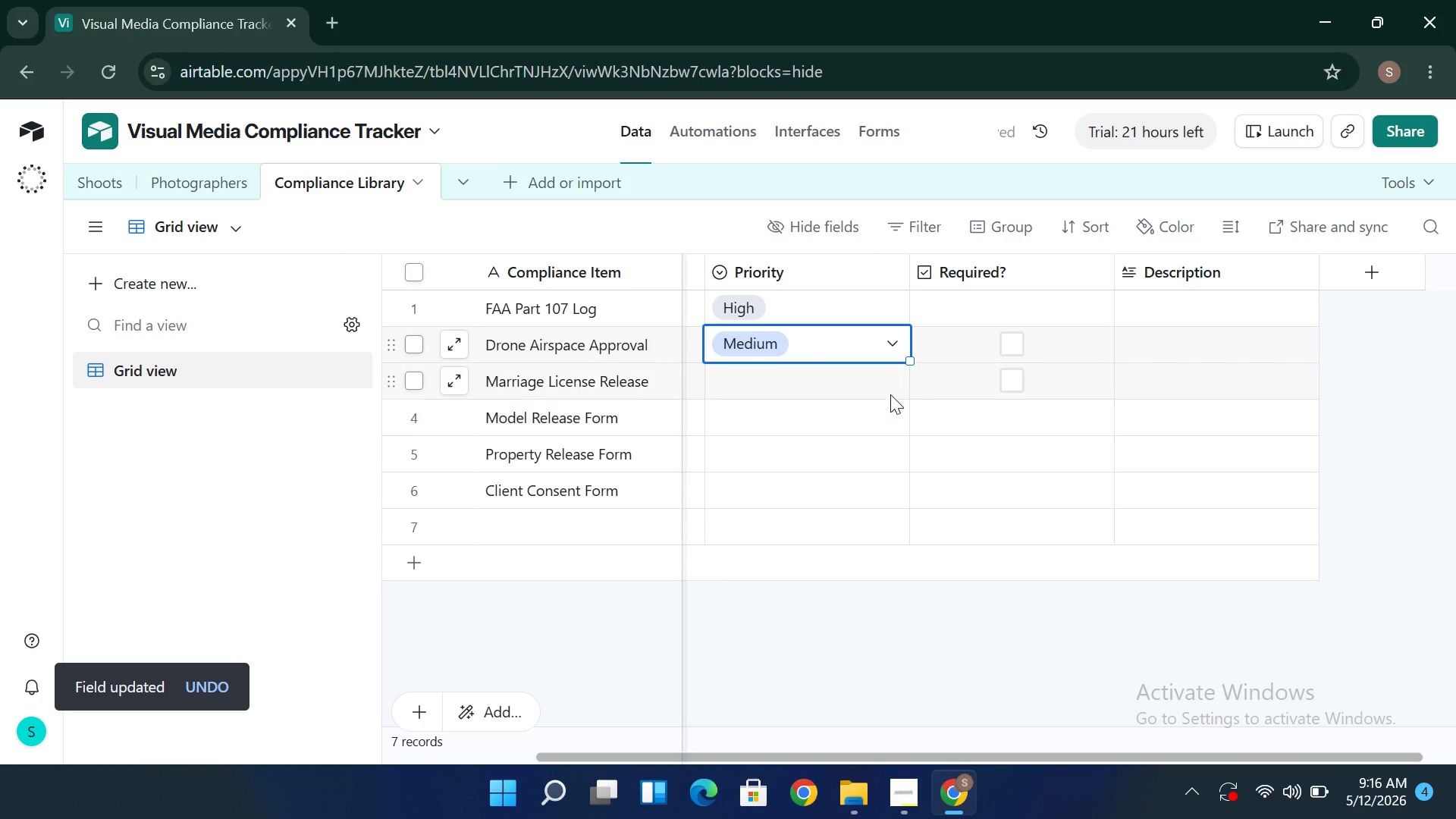 
left_click([881, 388])
 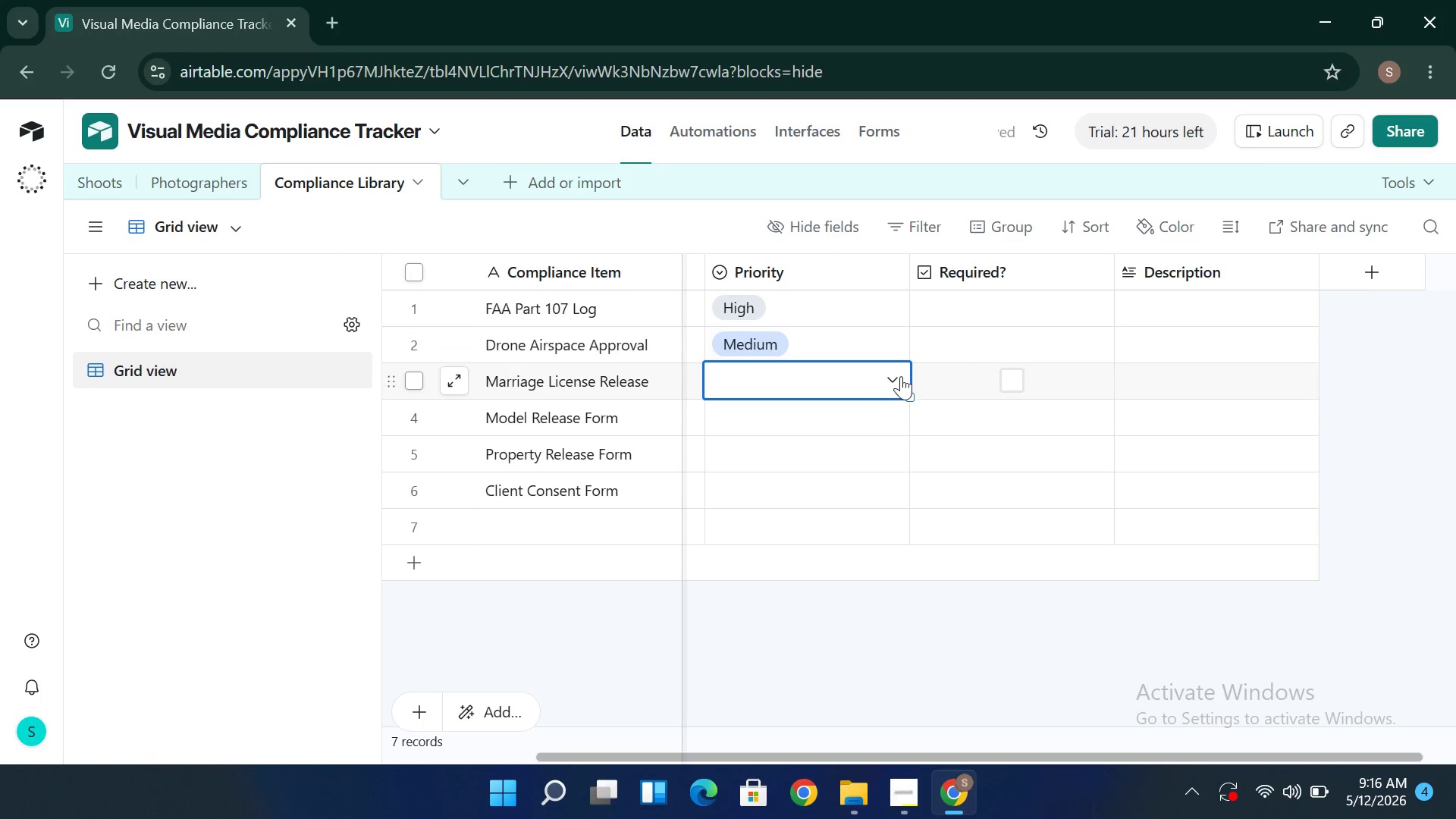 
left_click([897, 377])
 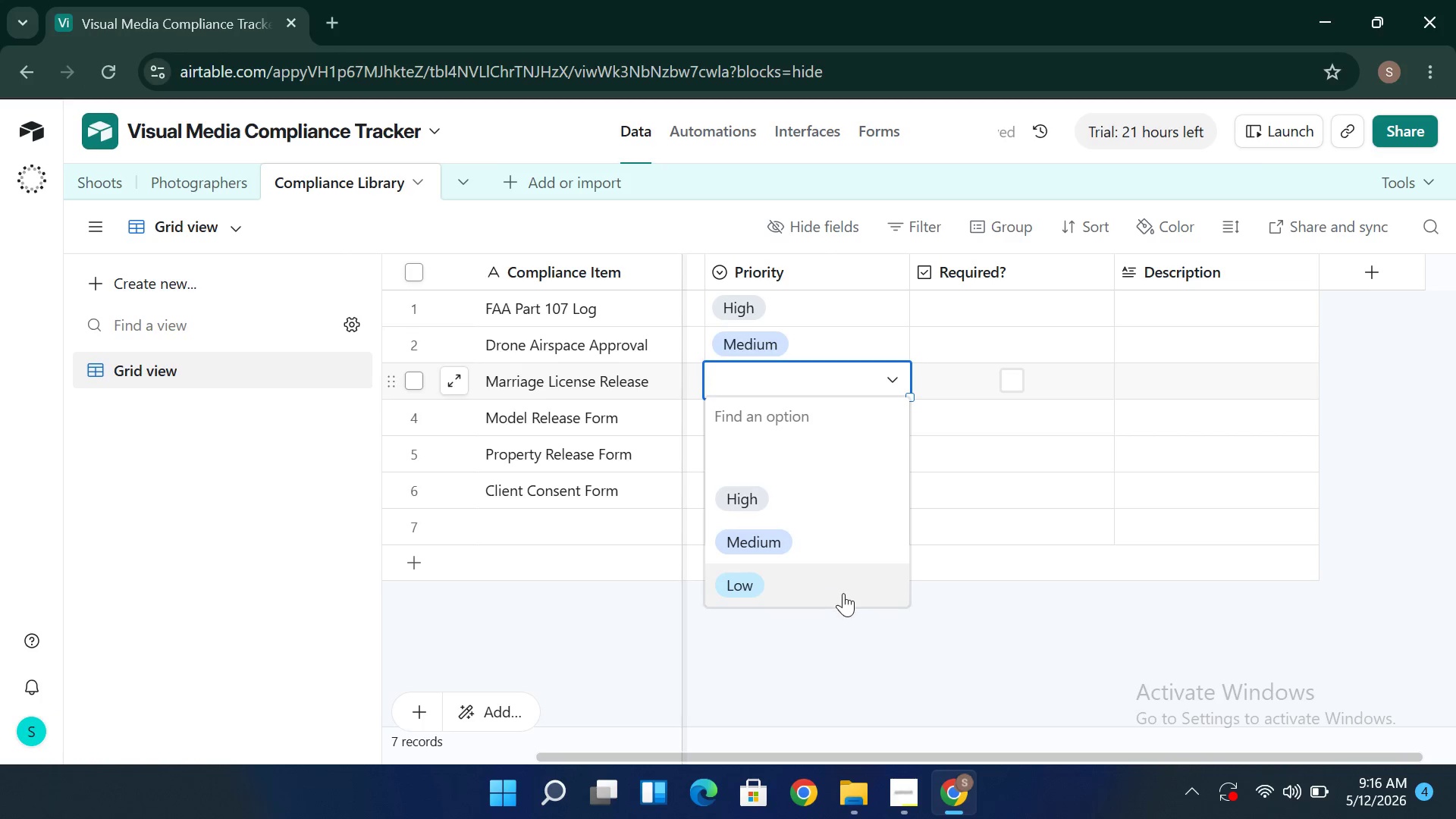 
left_click([843, 593])
 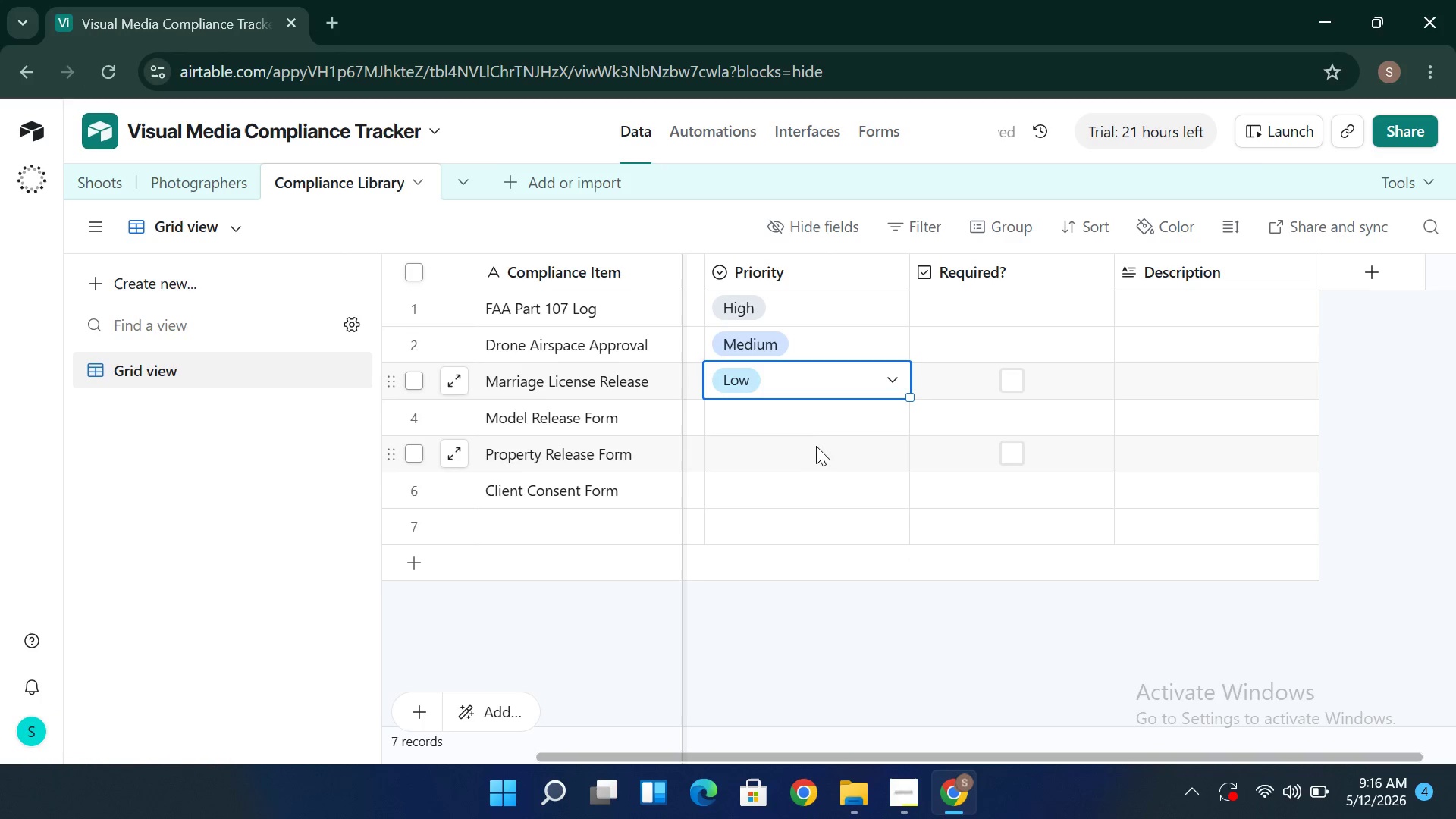 
left_click([860, 426])
 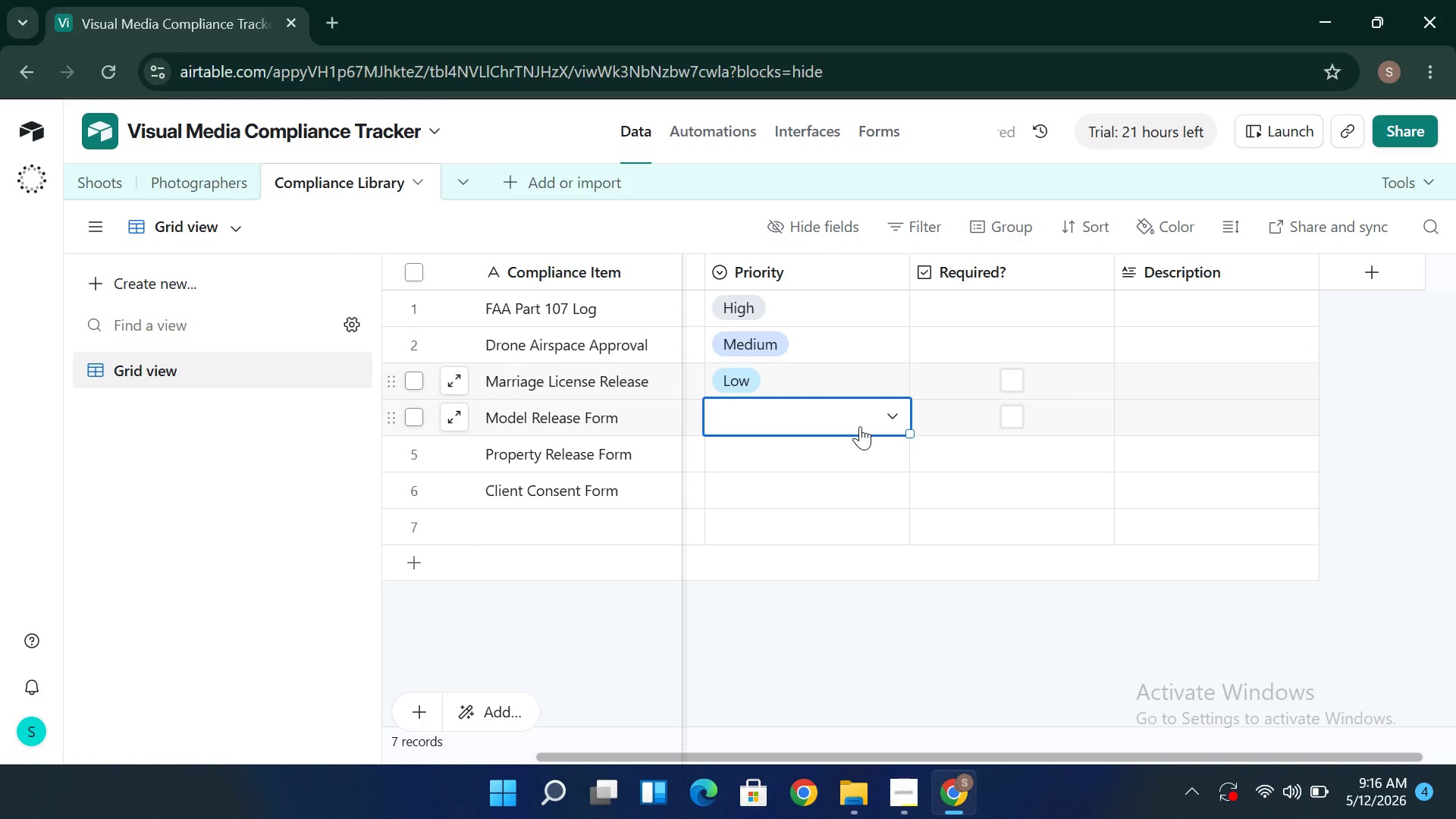 
left_click([860, 426])
 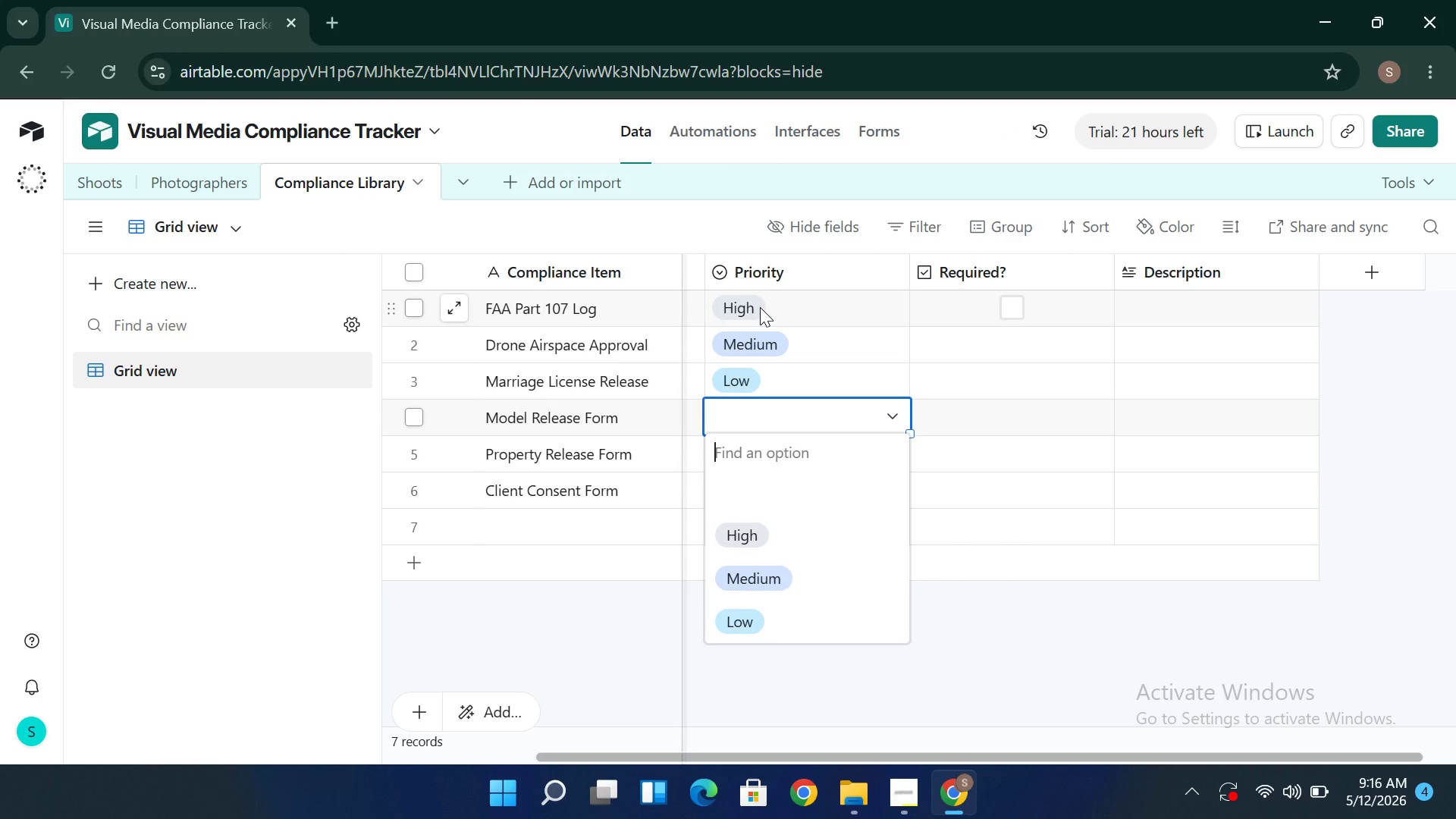 
left_click([760, 307])
 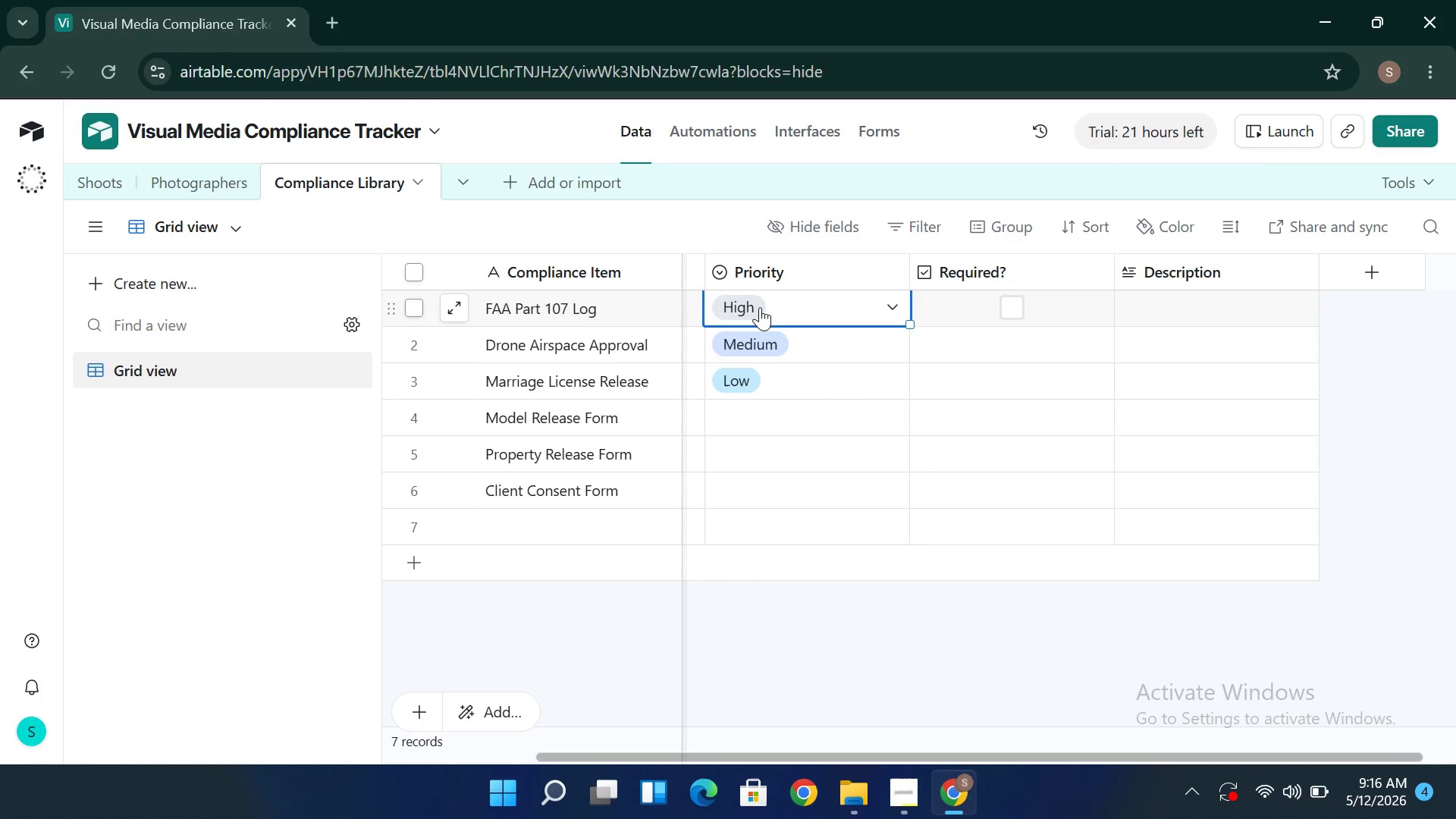 
left_click([760, 307])
 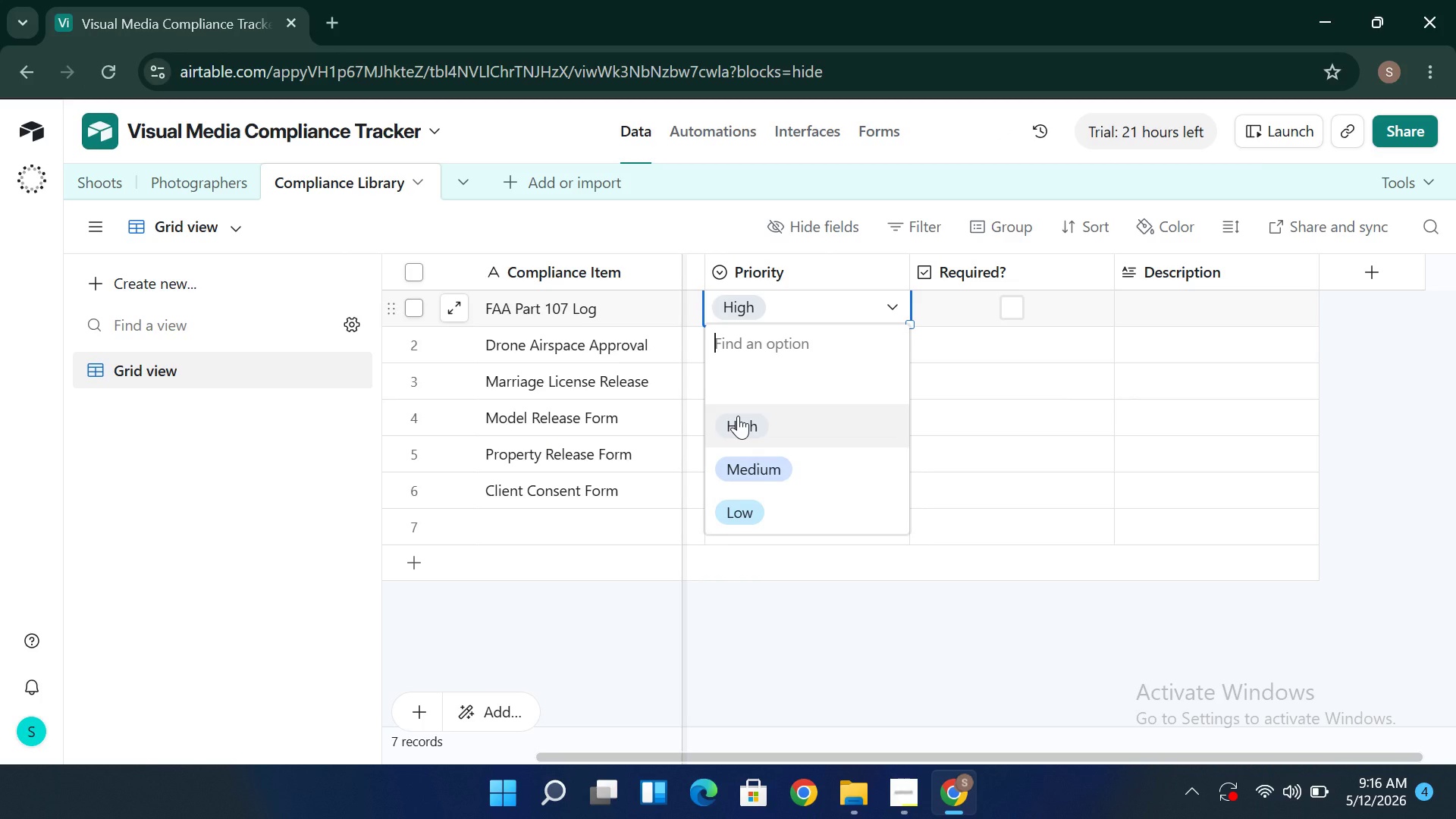 
double_click([738, 416])
 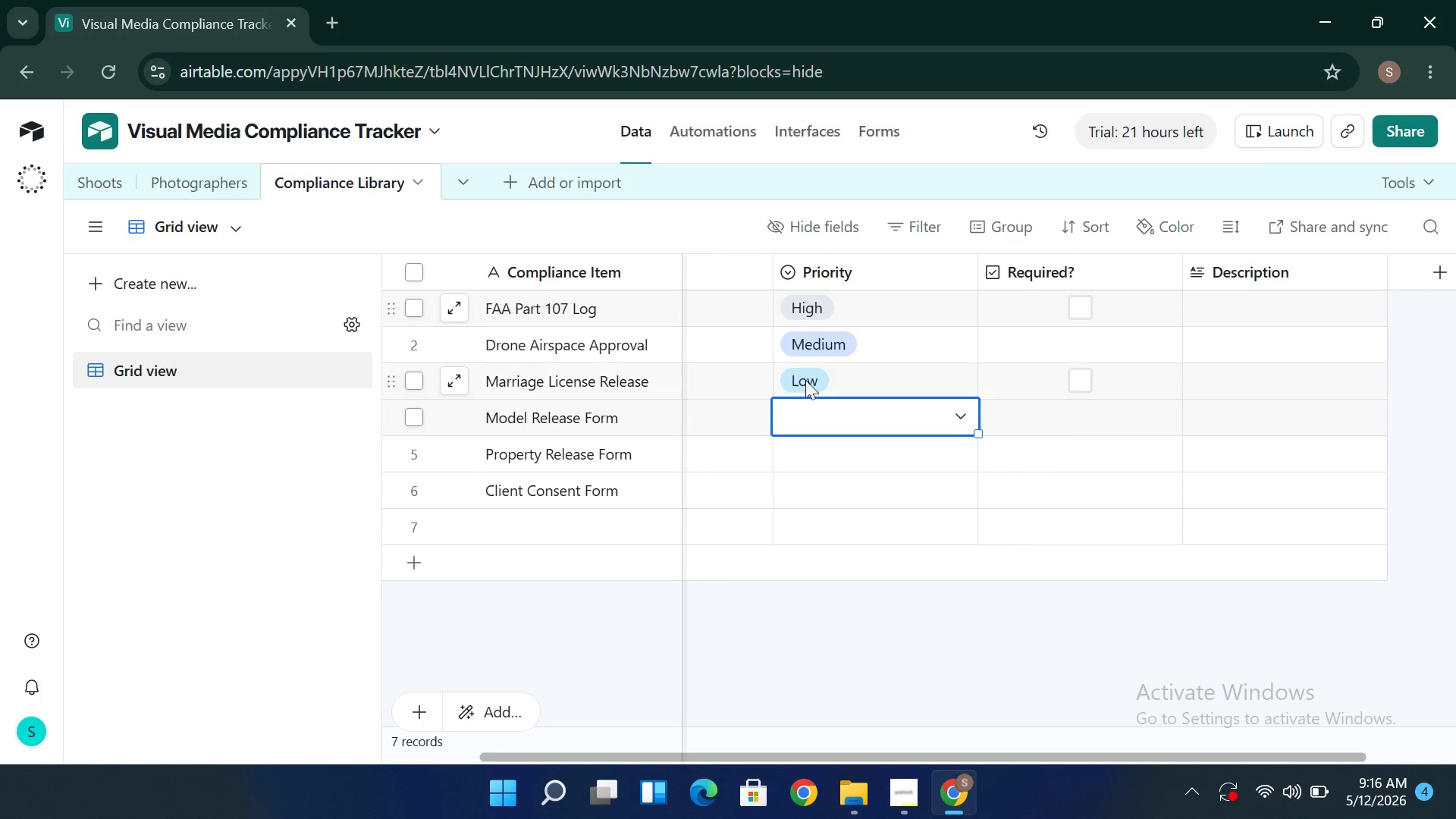 
mouse_move([792, 397])
 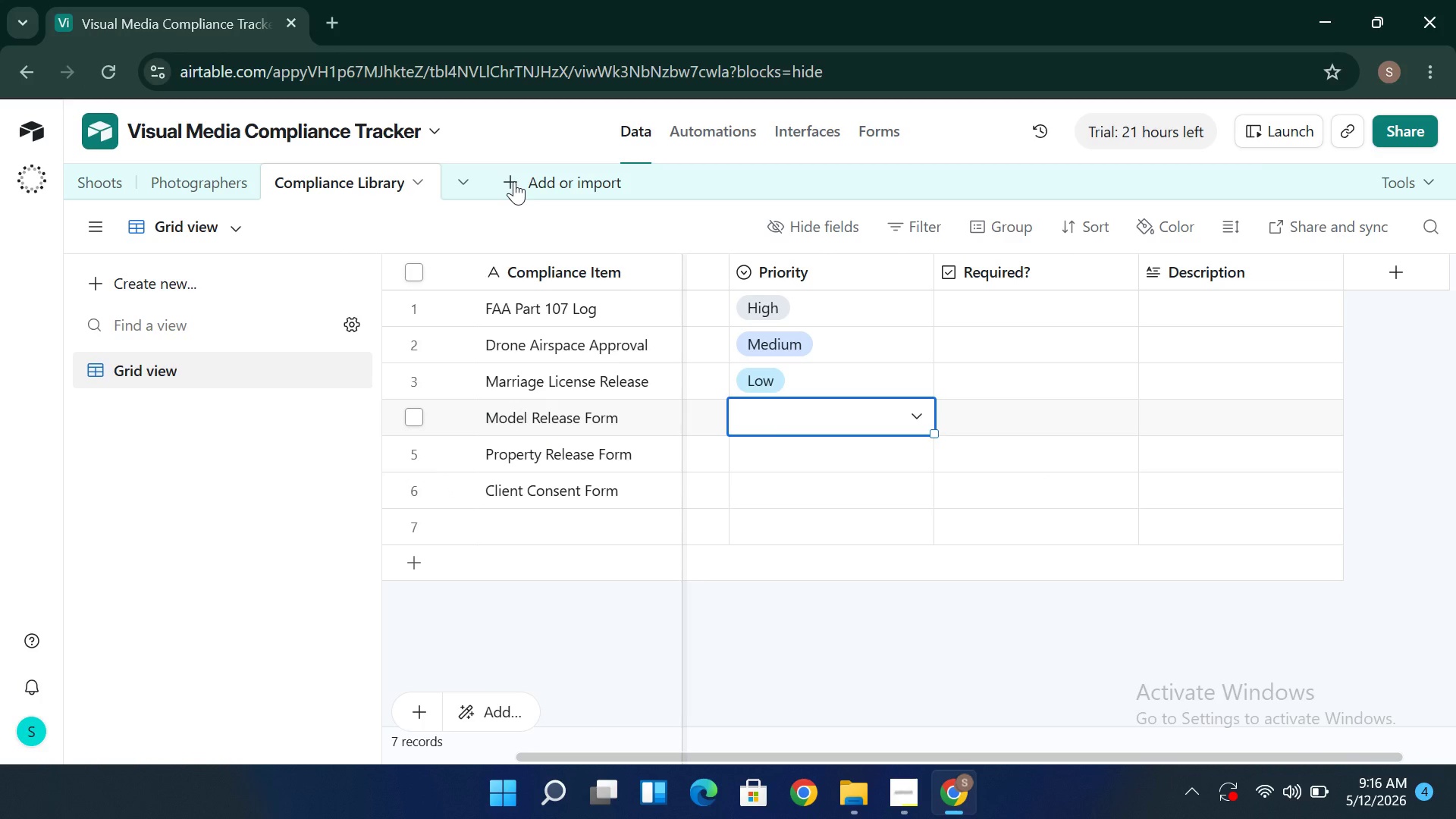 
wait(19.62)
 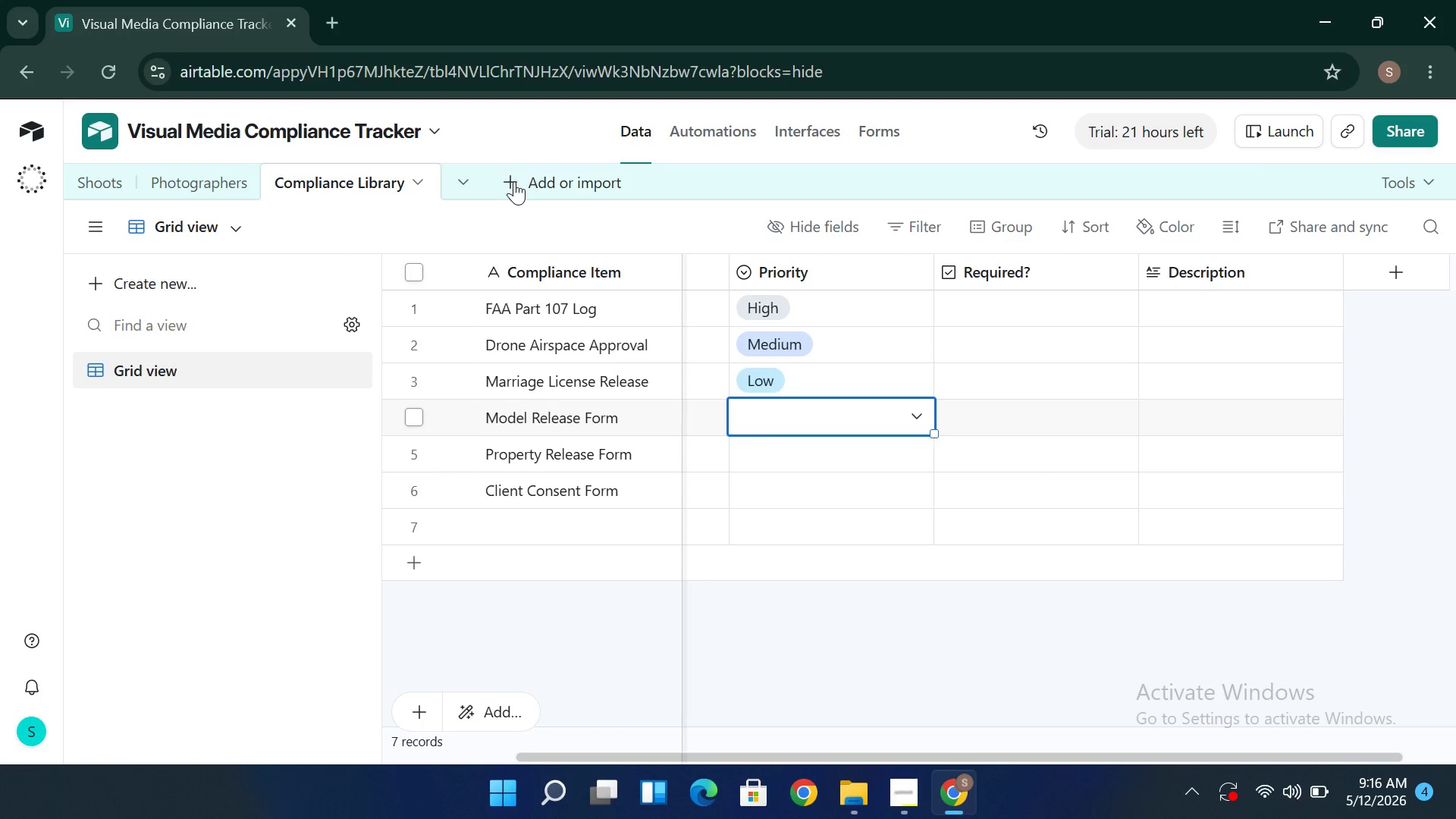 
left_click([514, 181])
 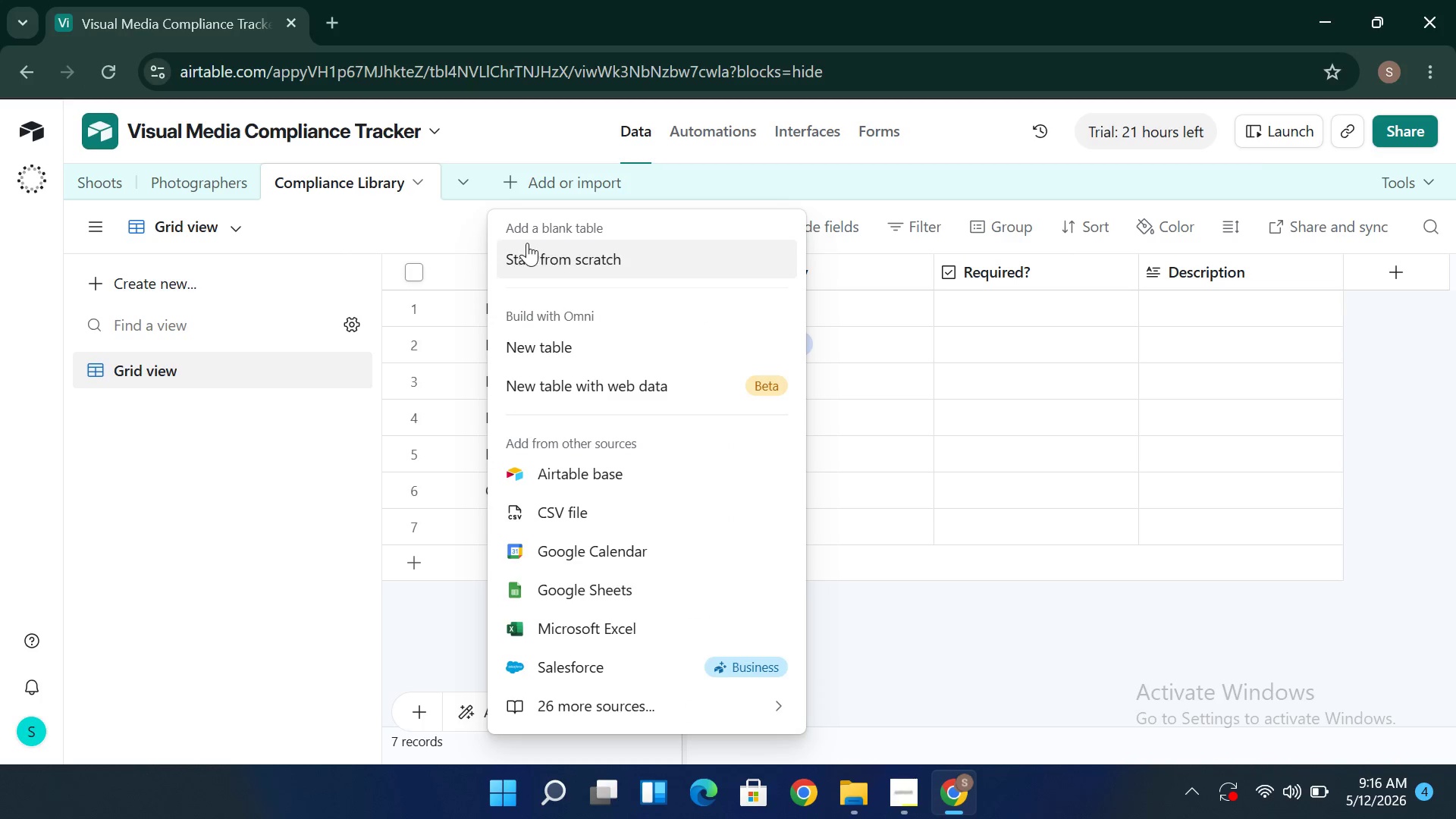 
left_click([522, 243])
 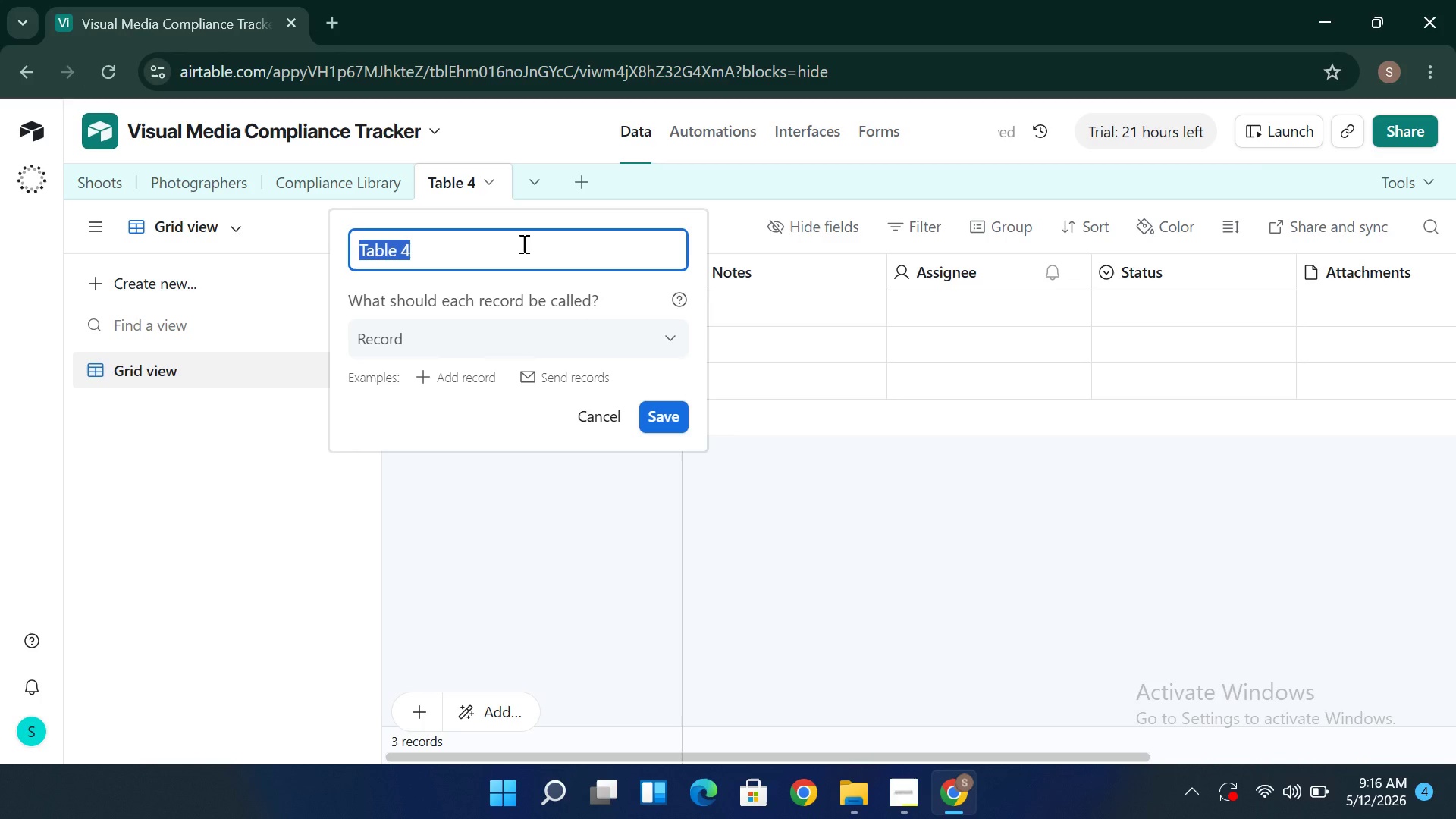 
wait(6.53)
 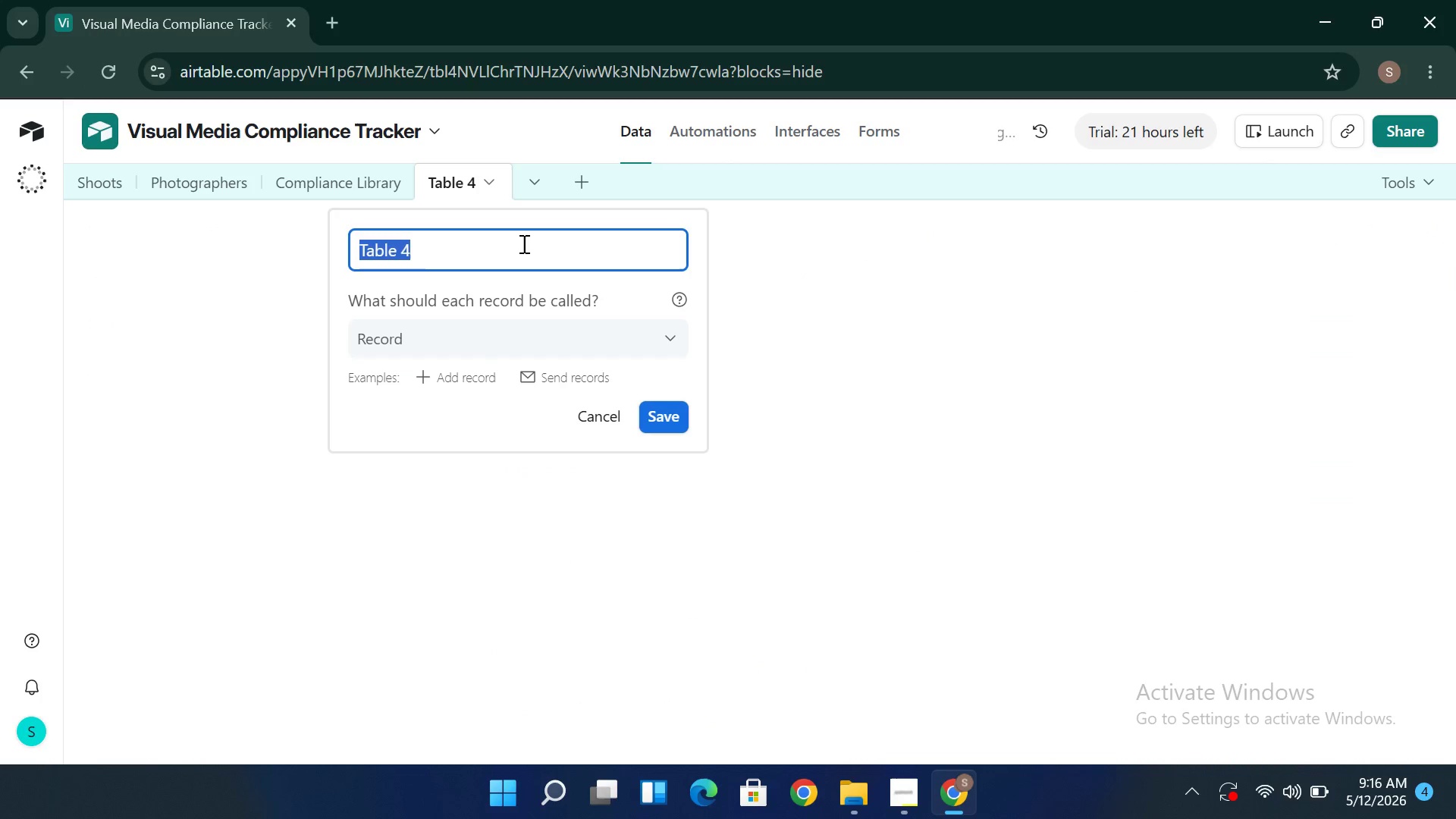 
type(Shoot Compl)
 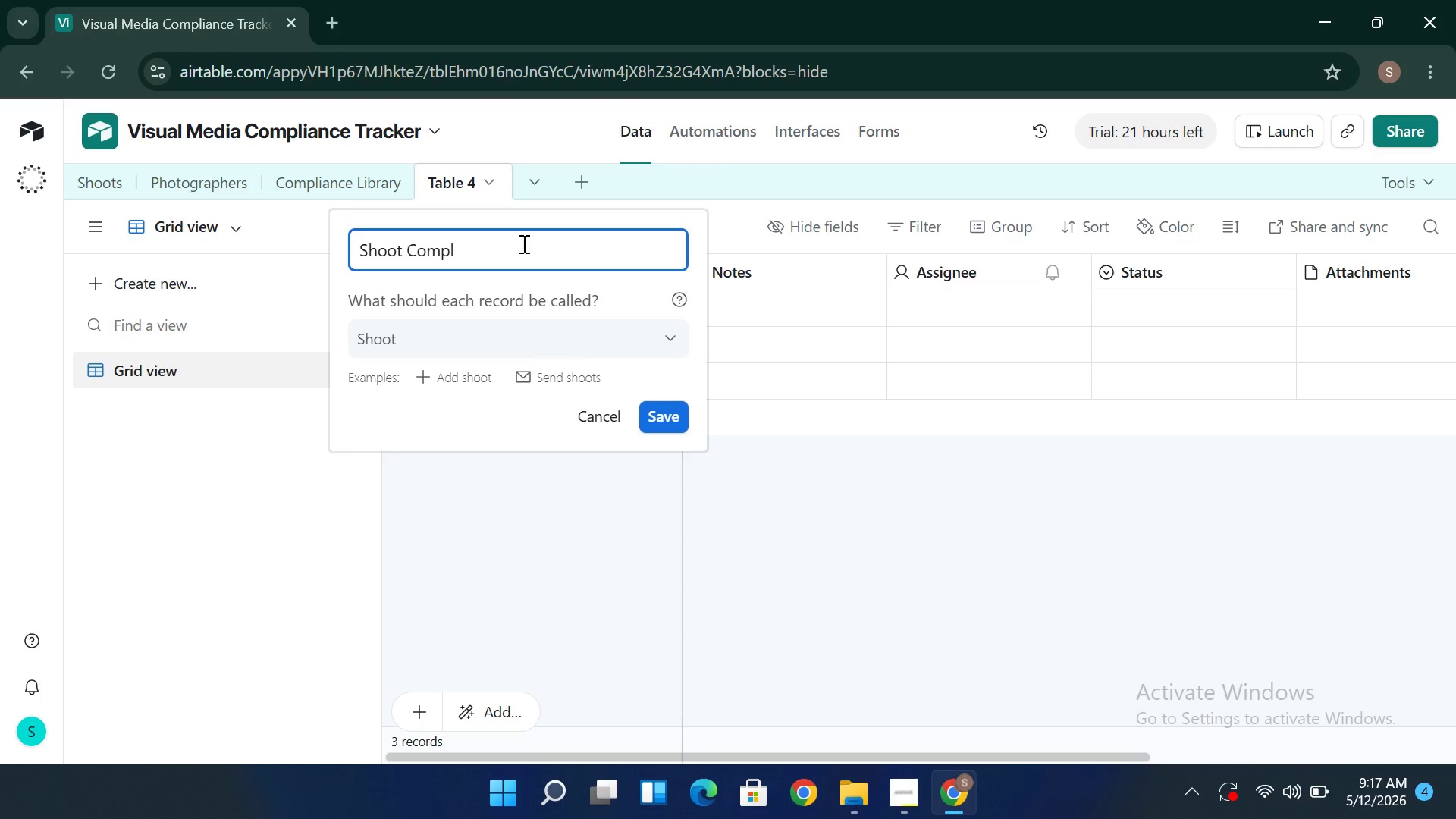 
type(ience)
 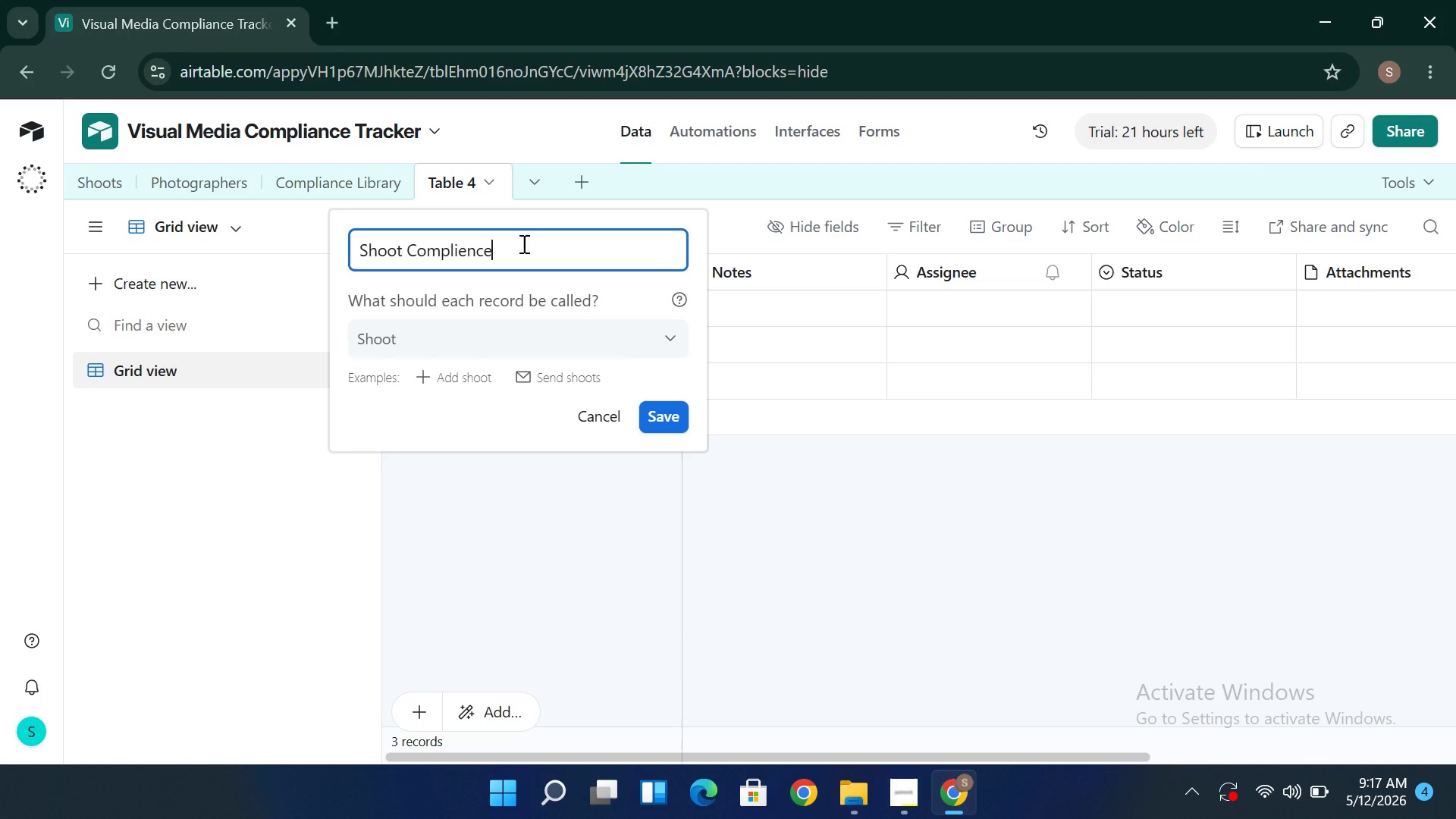 
key(ArrowLeft)
 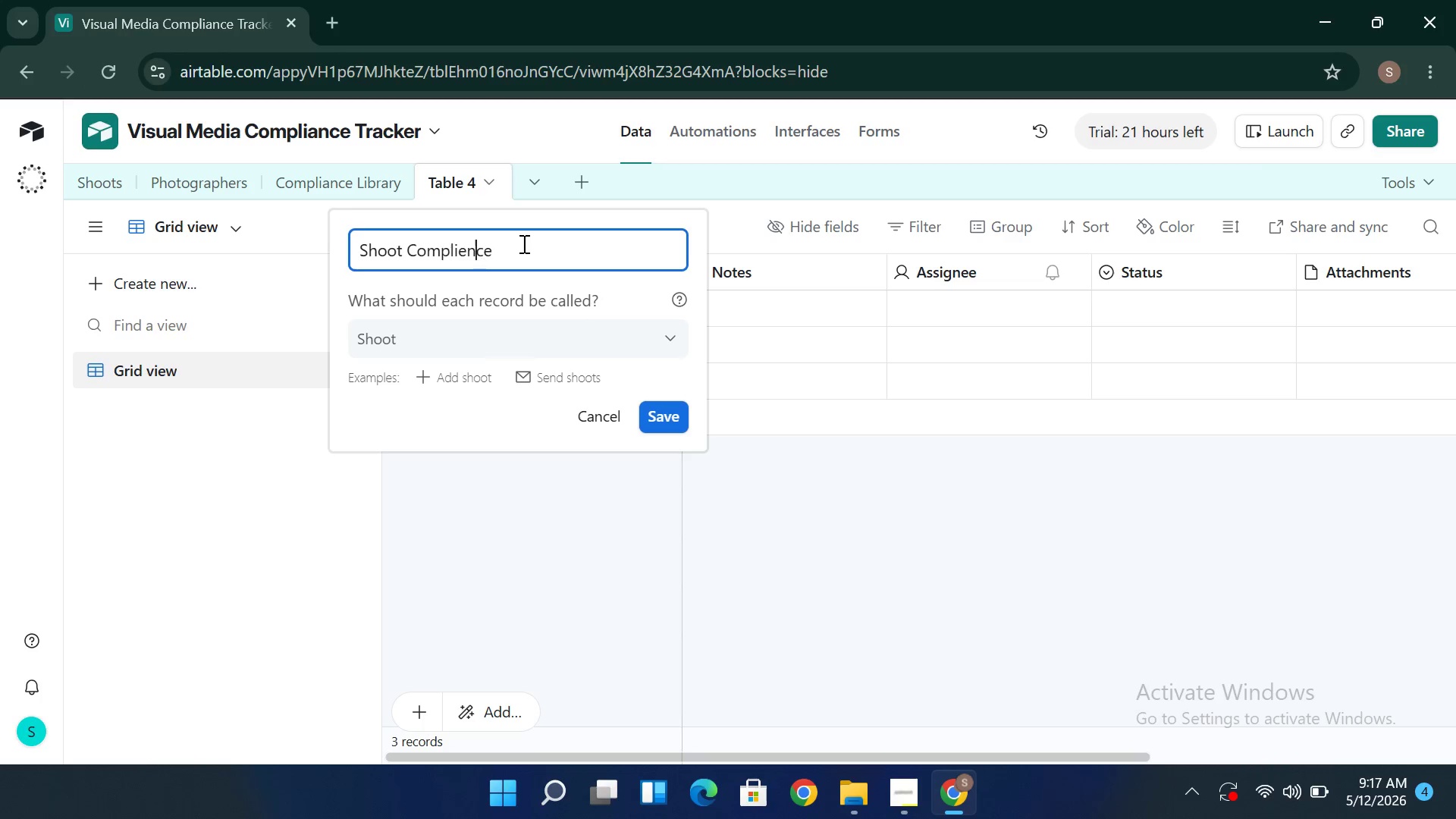 
key(ArrowLeft)
 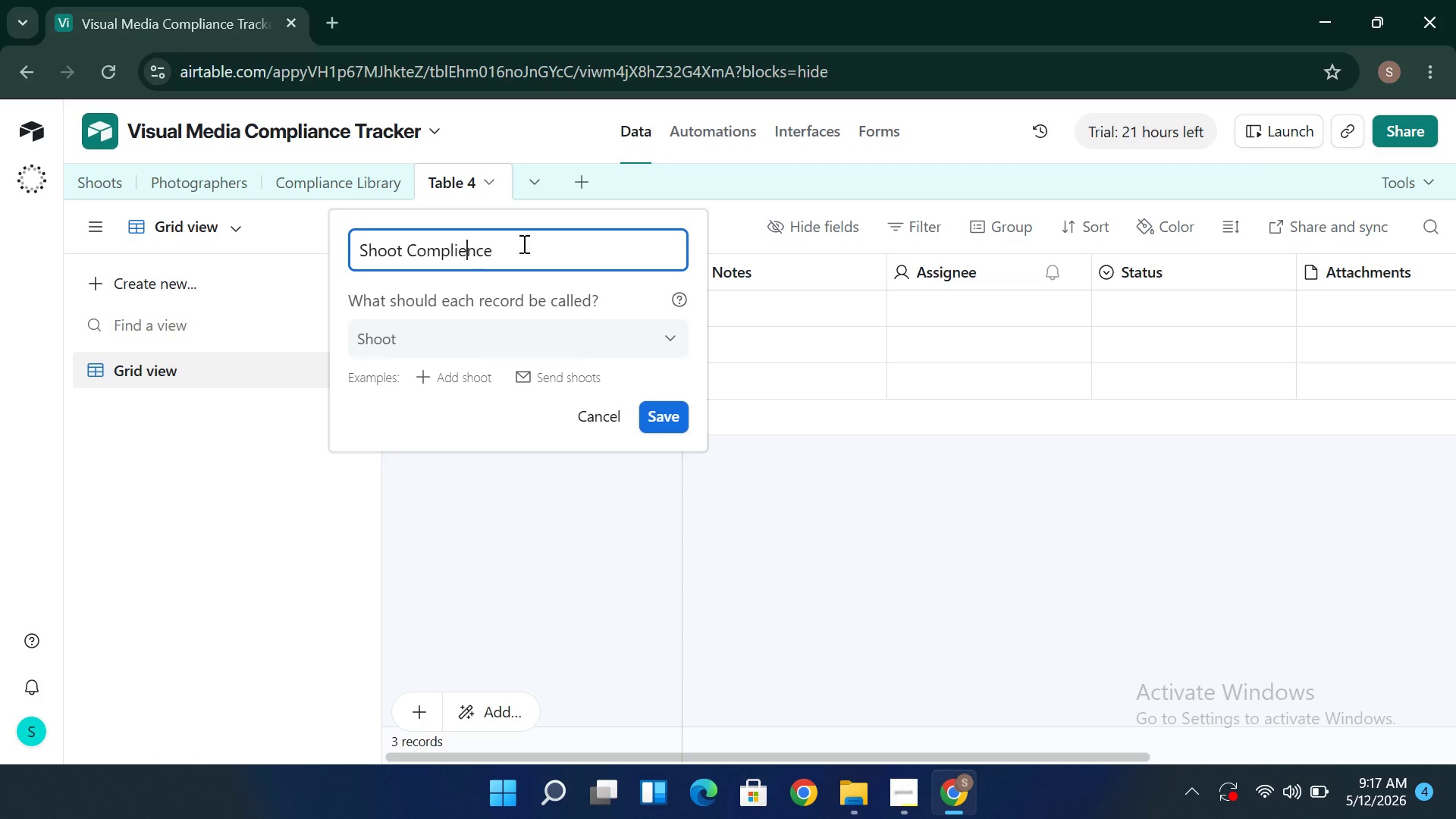 
key(ArrowLeft)
 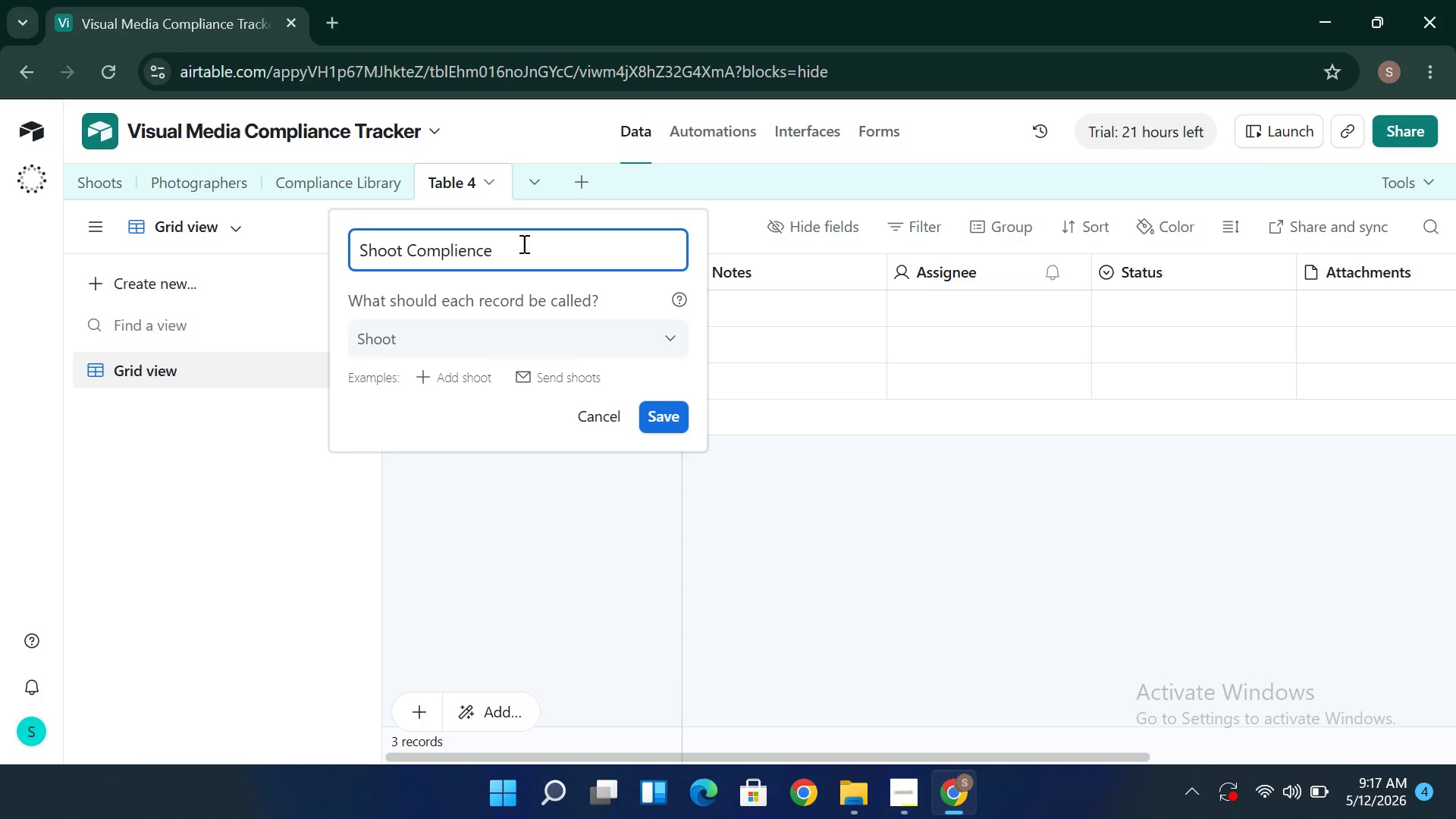 
key(Backspace)
 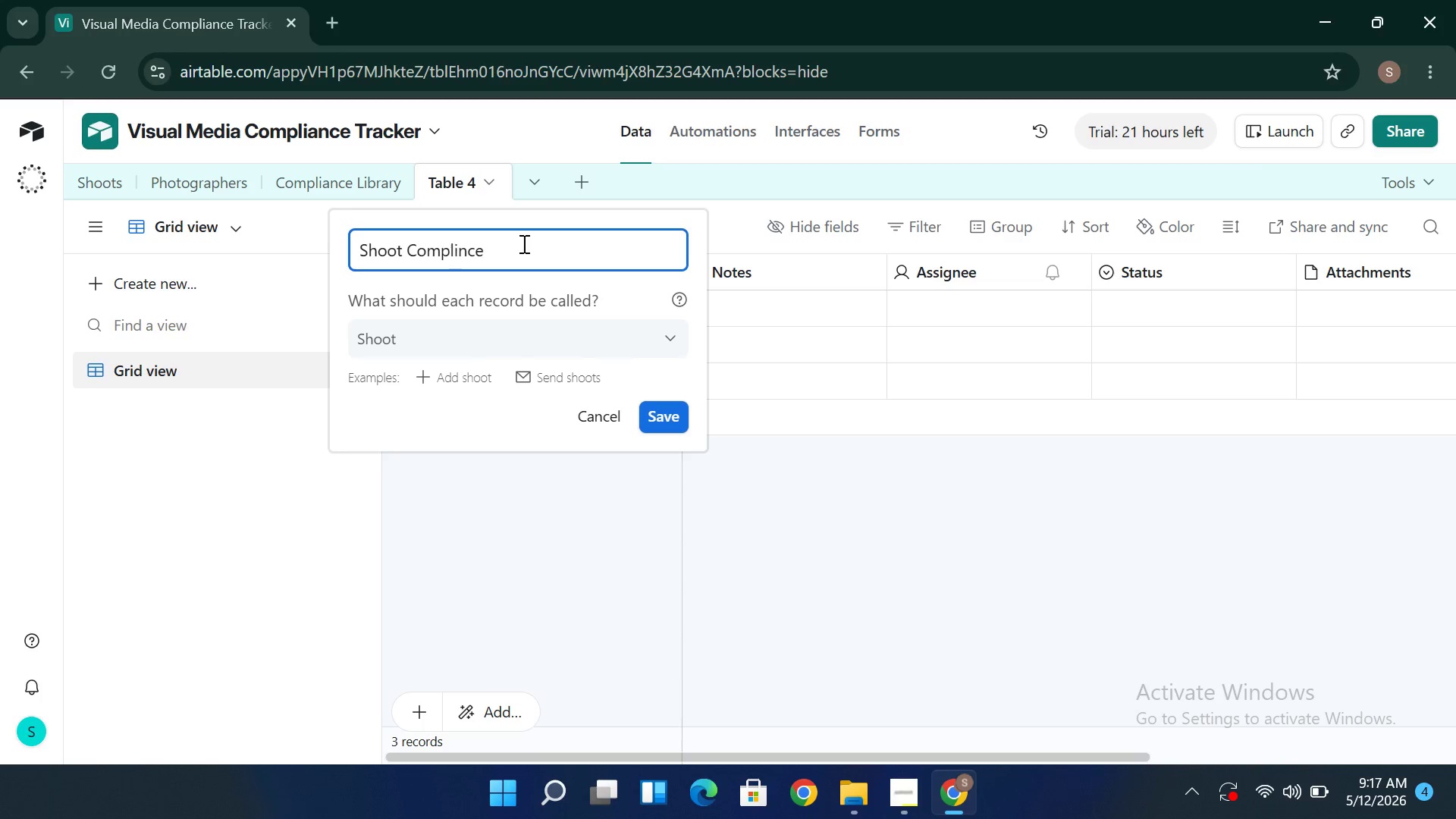 
key(A)
 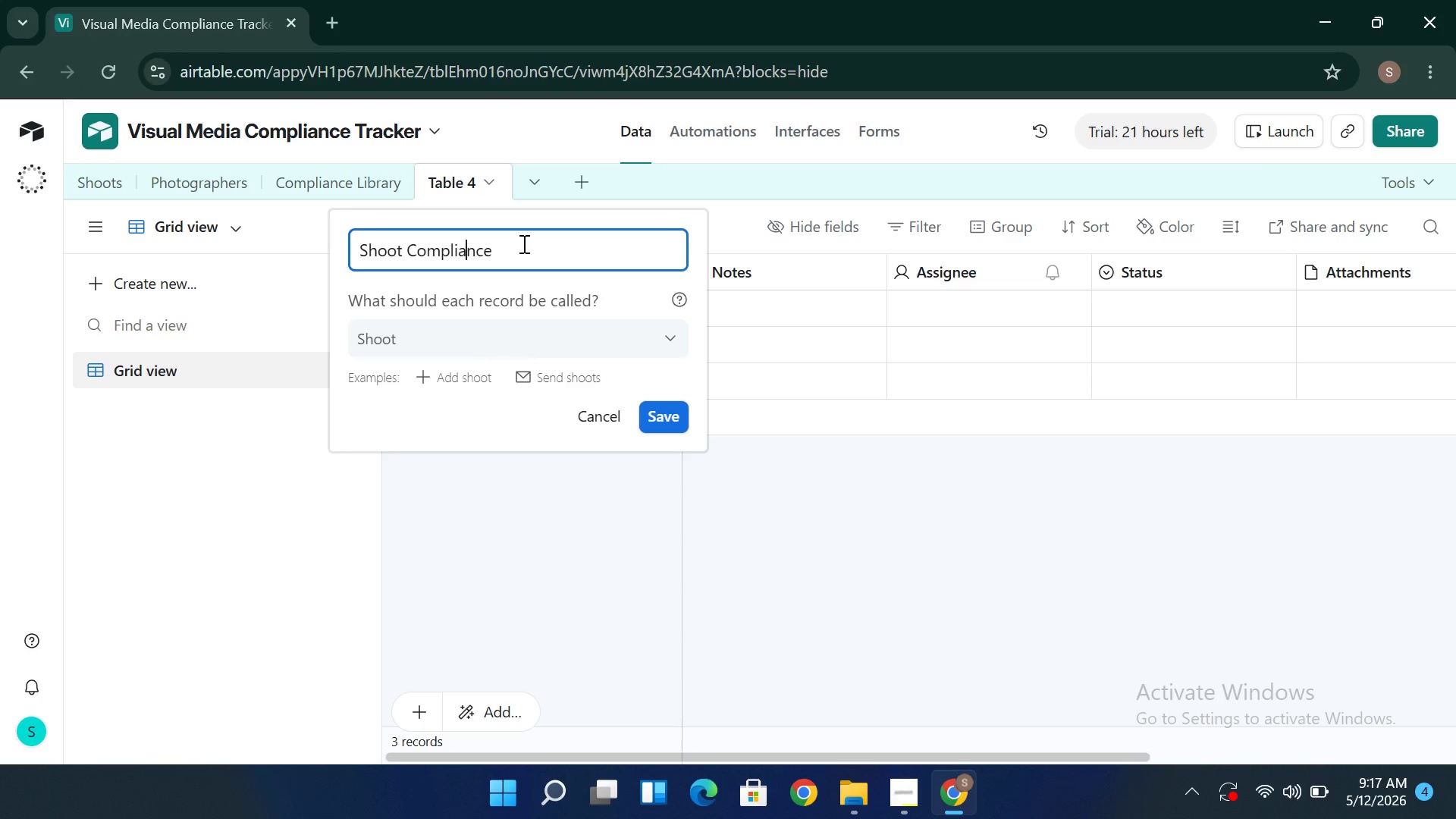 
key(Enter)
 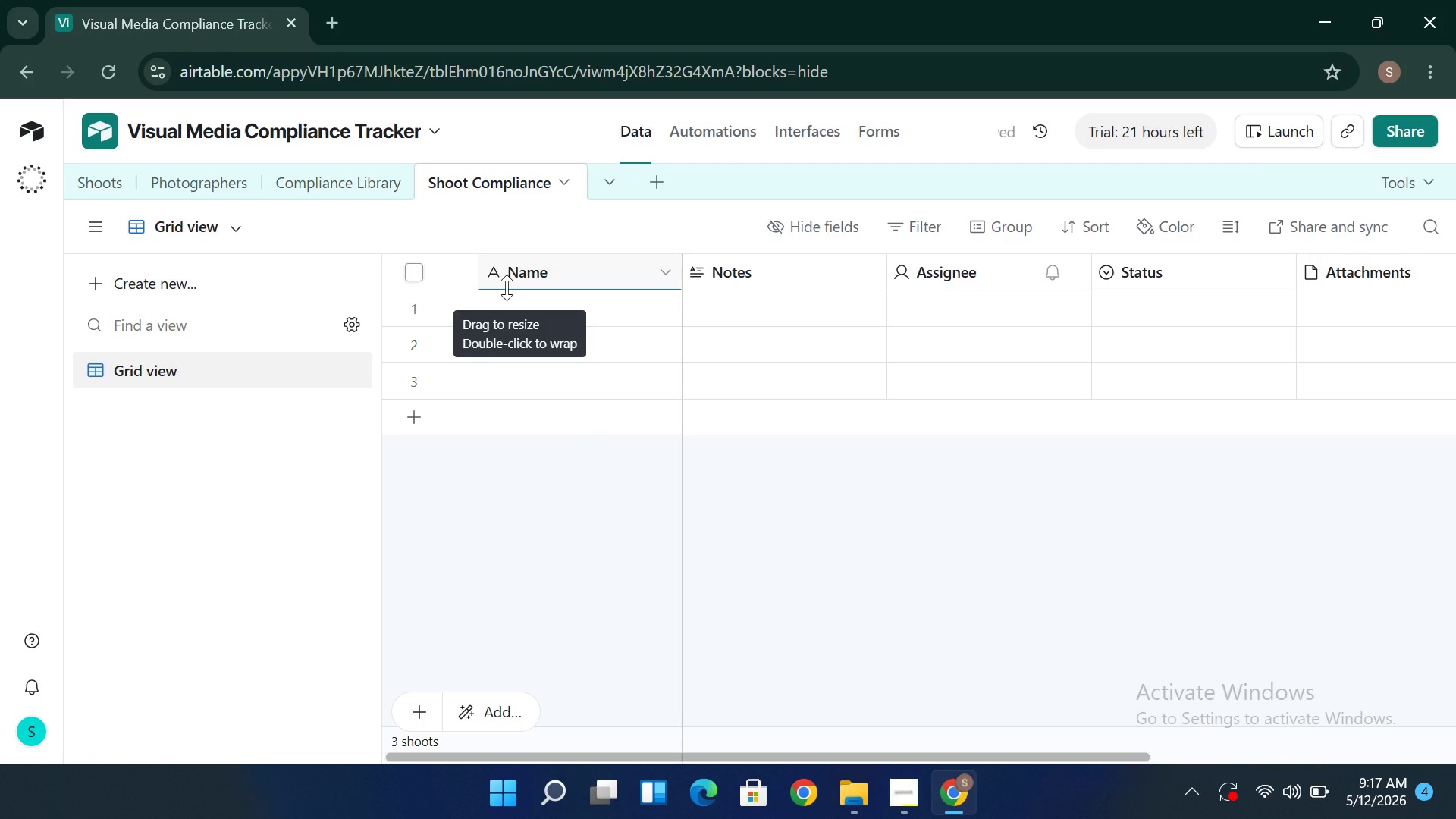 
wait(9.44)
 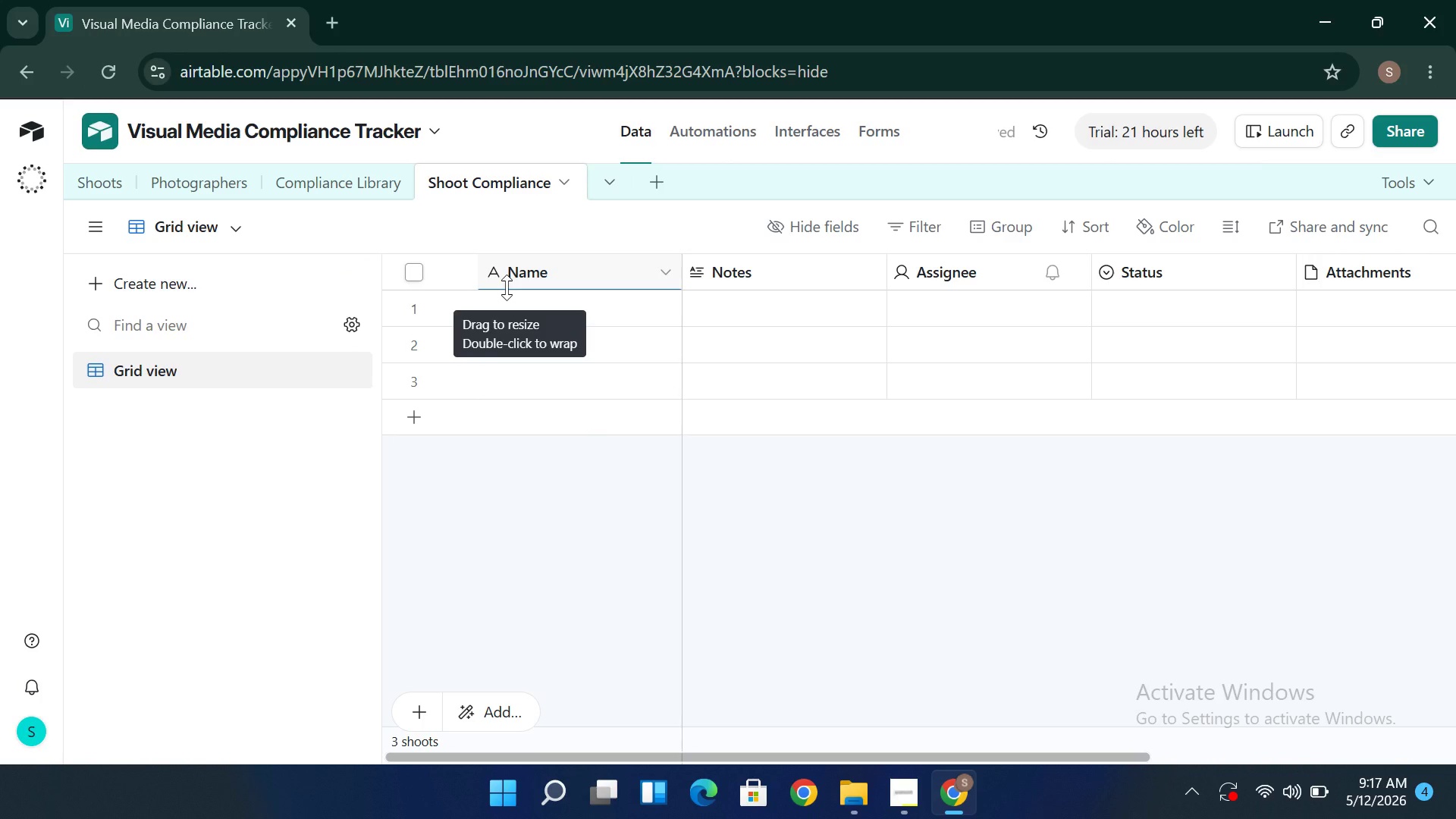 
double_click([513, 266])
 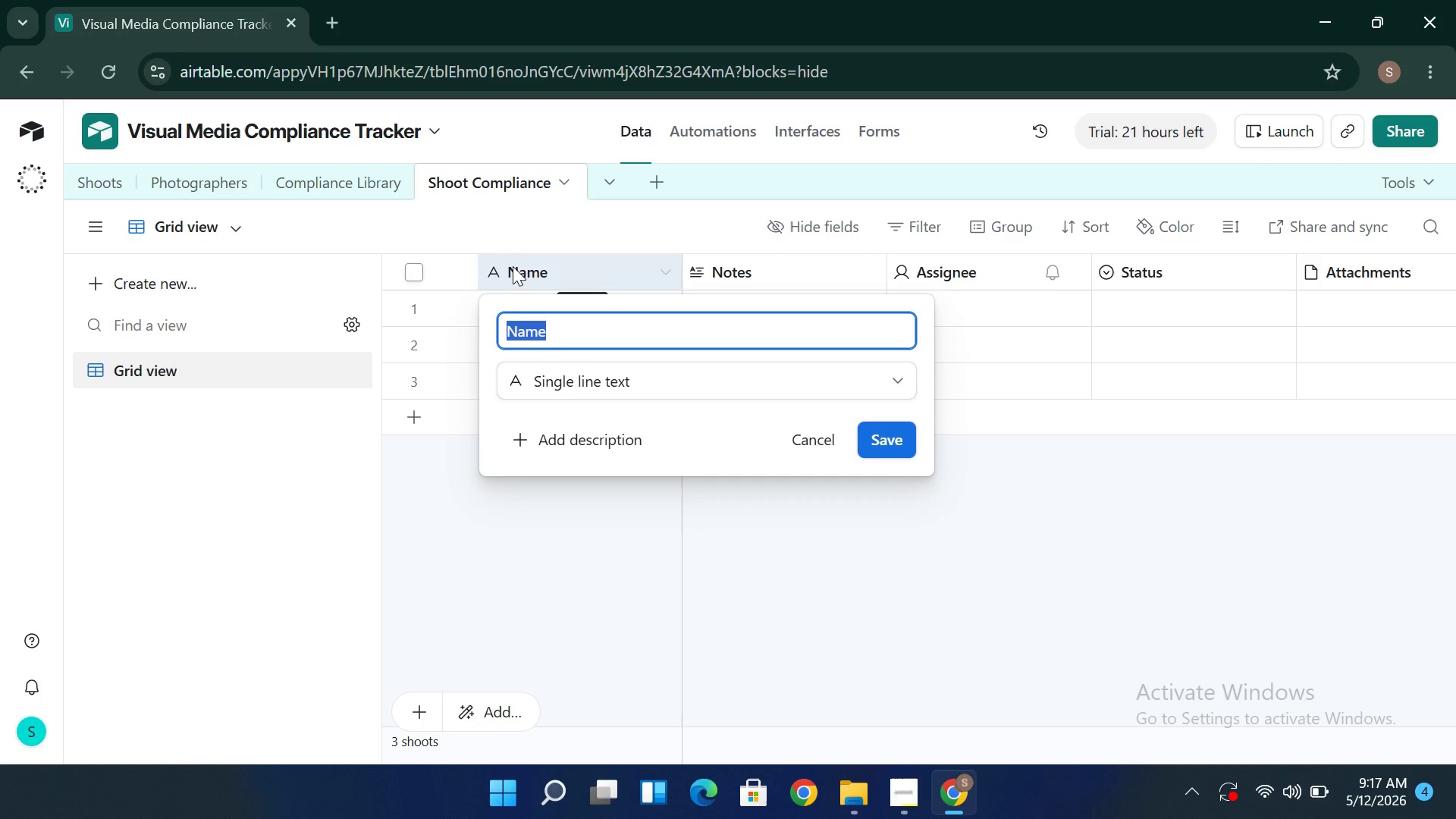 
type(Shoot)
 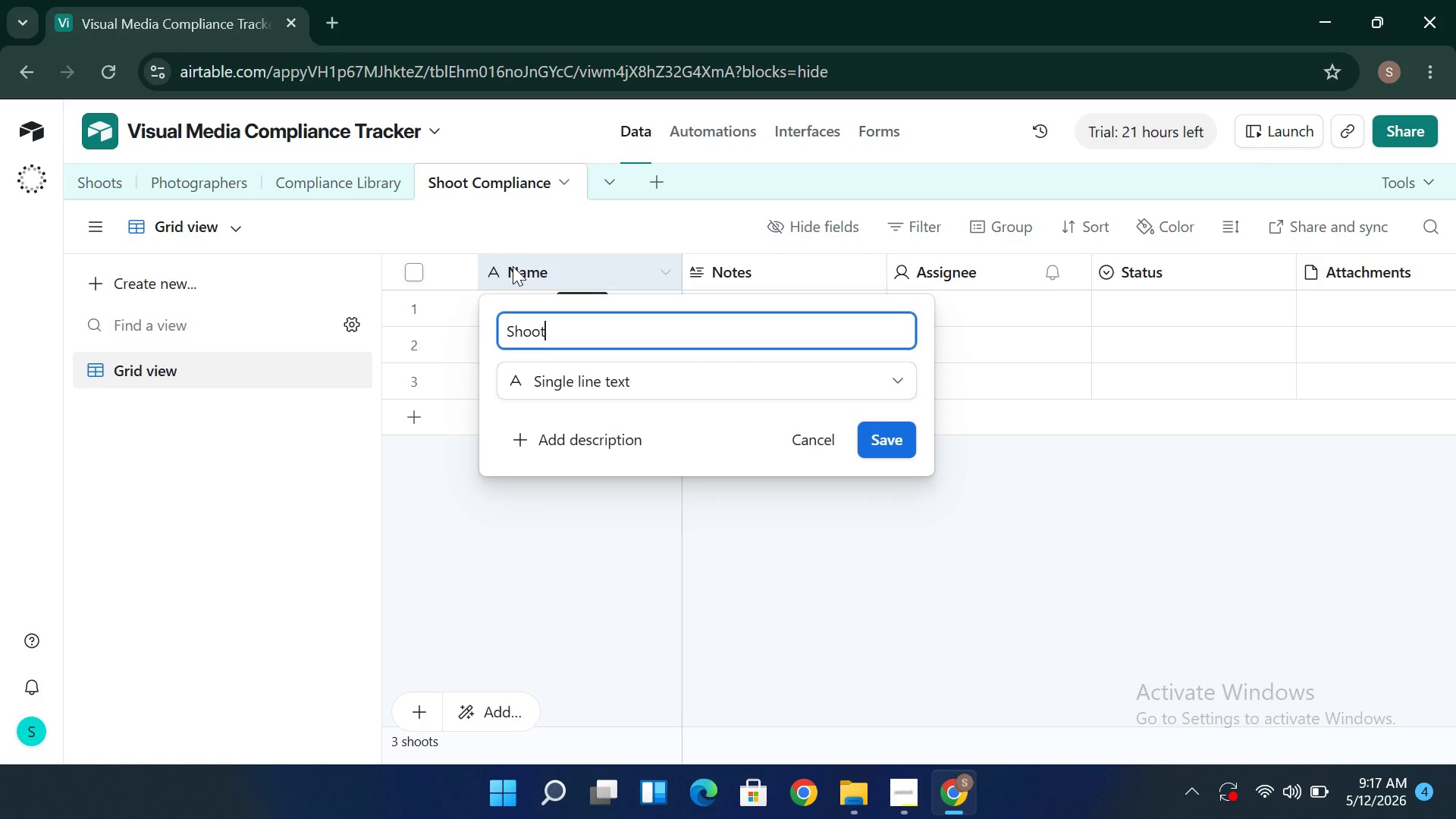 
key(Enter)
 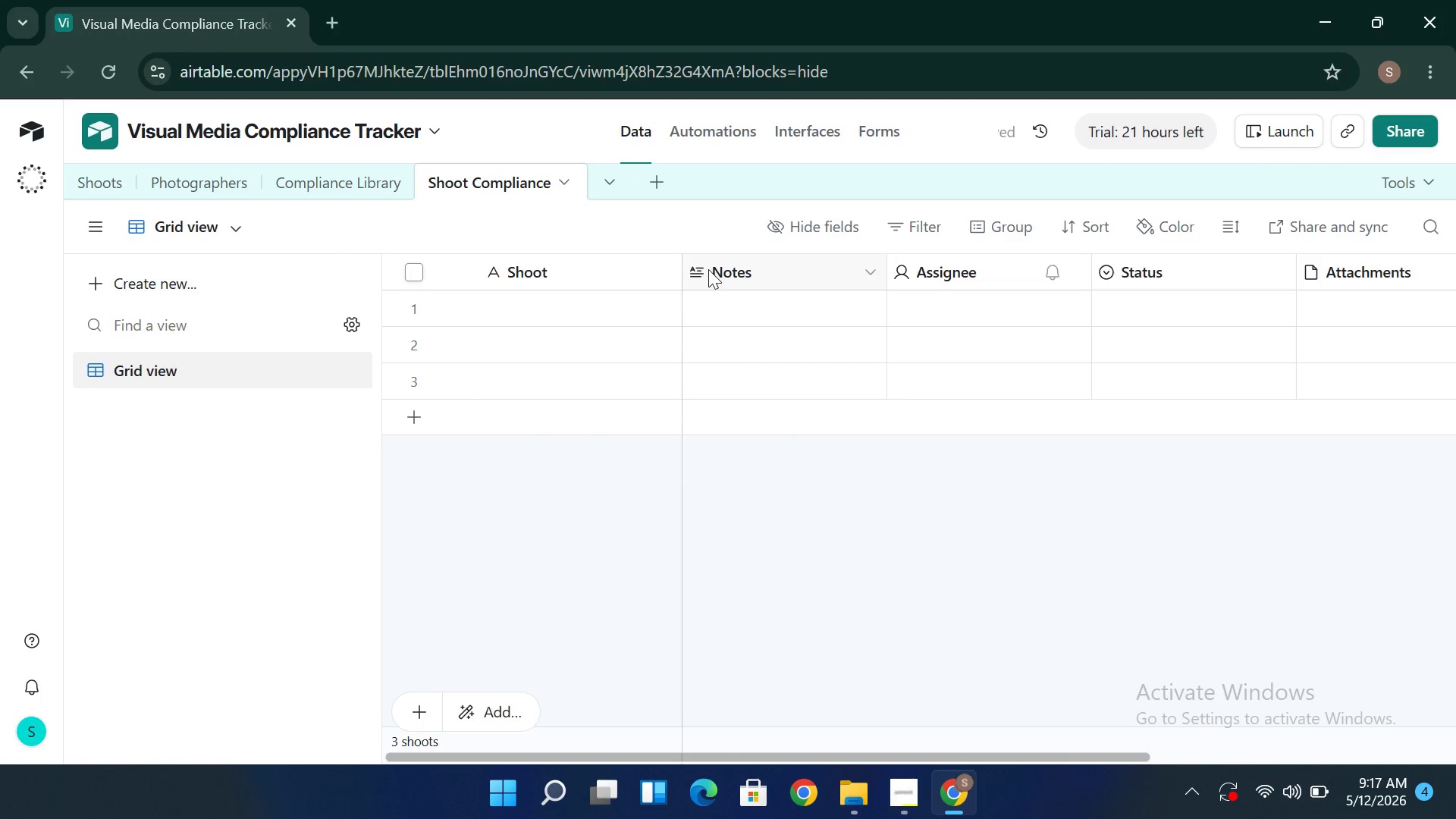 
double_click([708, 269])
 